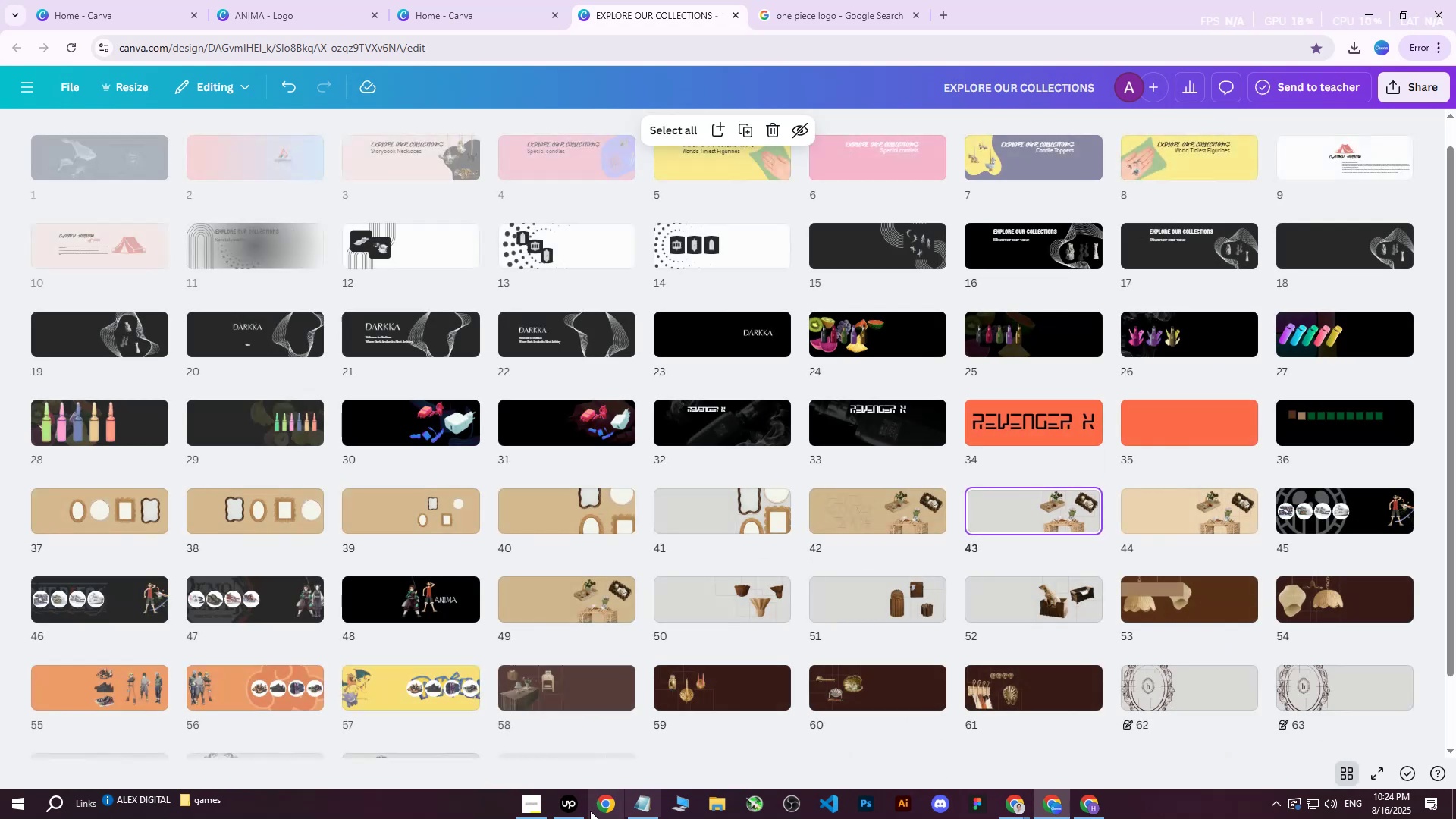 
left_click([560, 809])
 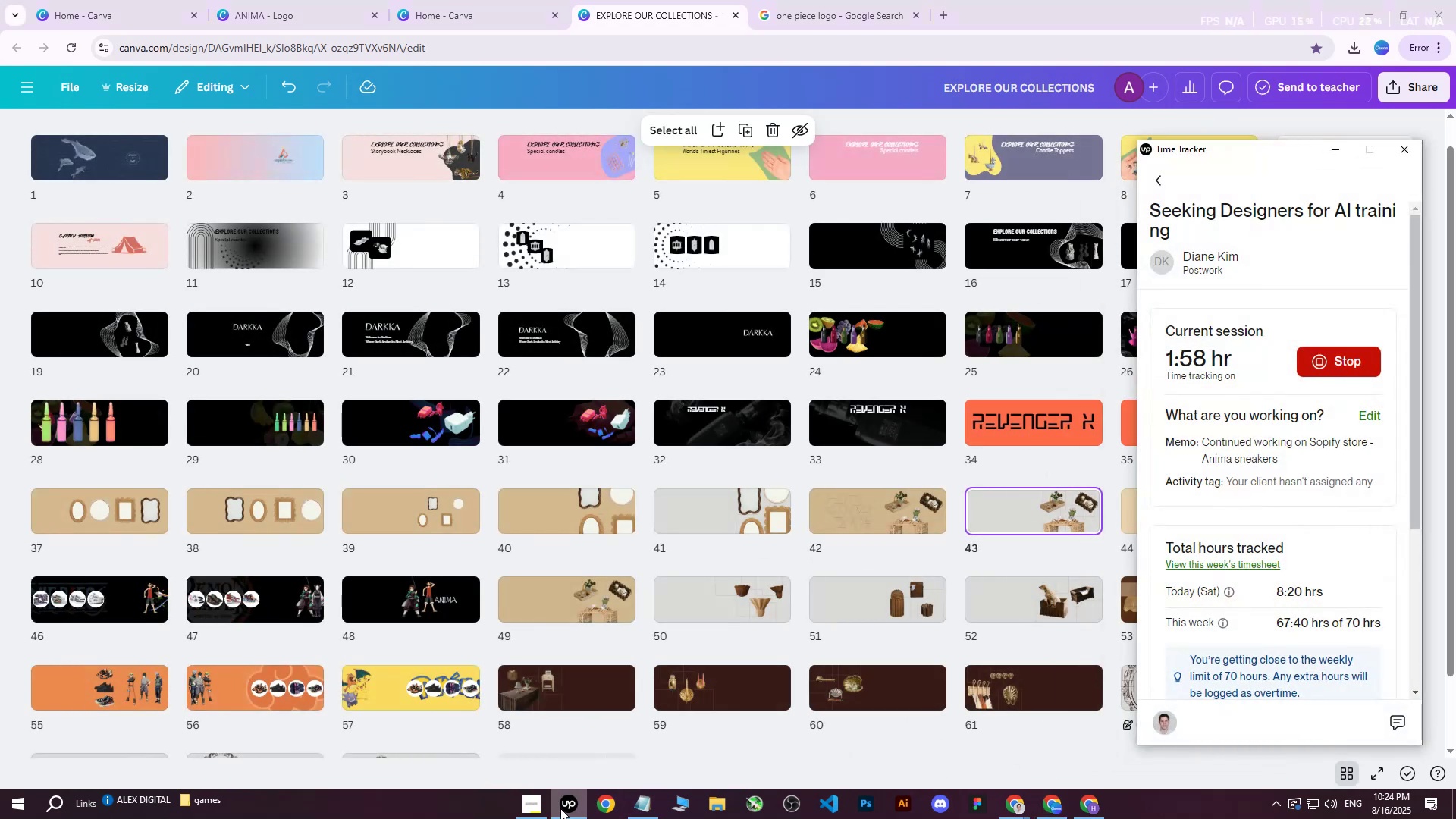 
left_click([560, 808])
 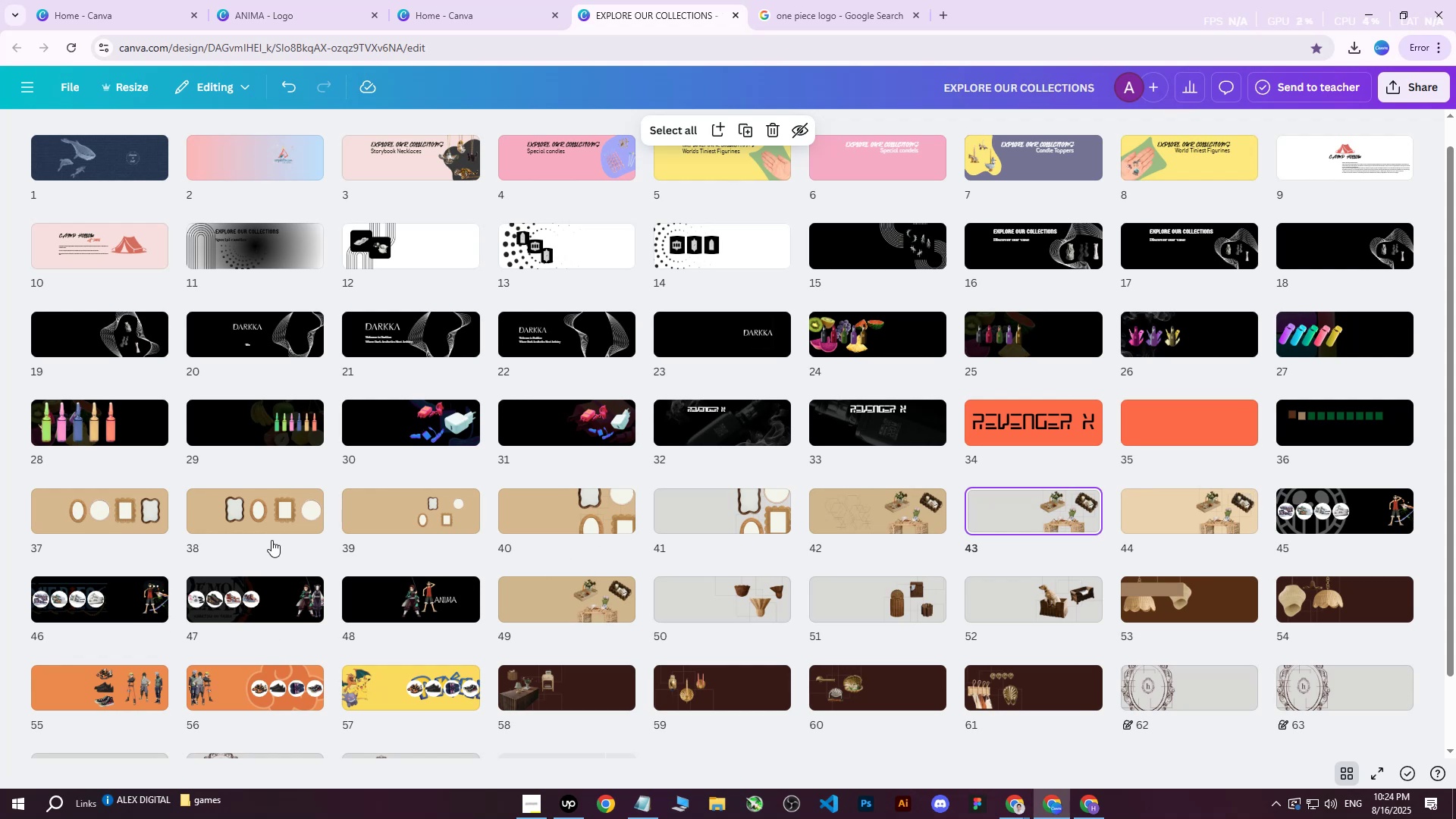 
wait(5.1)
 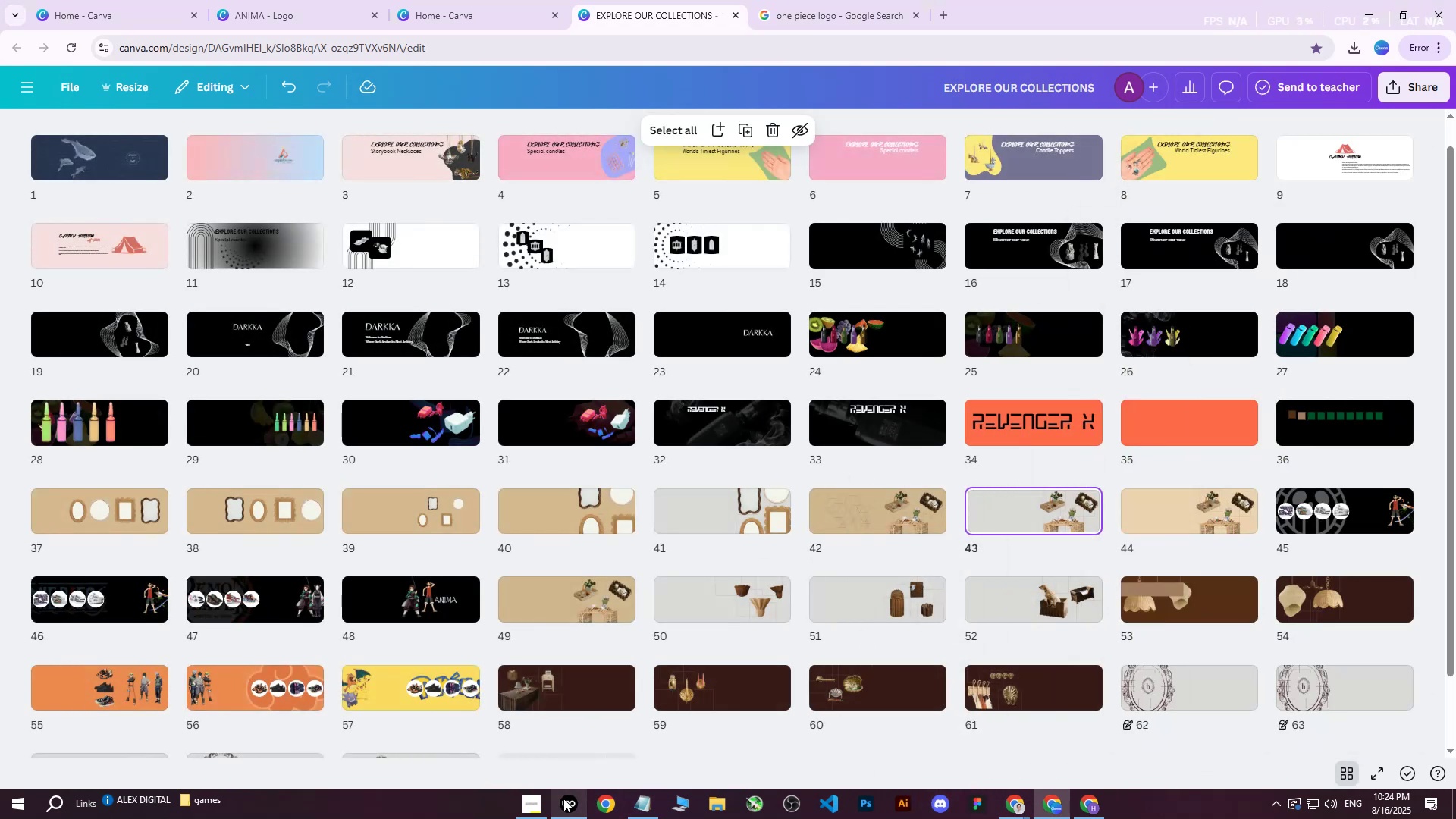 
scroll: coordinate [1155, 463], scroll_direction: none, amount: 0.0
 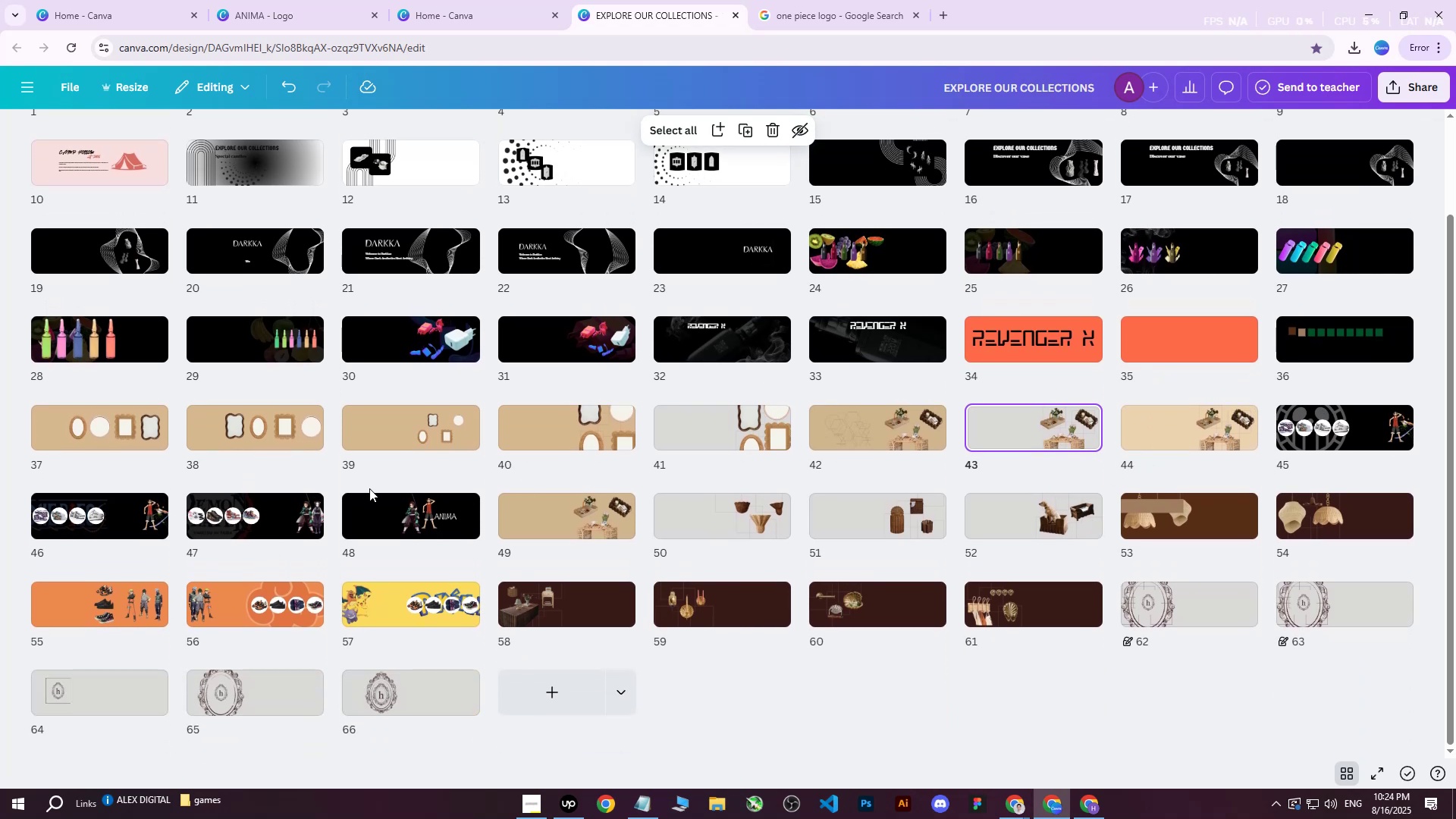 
scroll: coordinate [838, 472], scroll_direction: up, amount: 3.0
 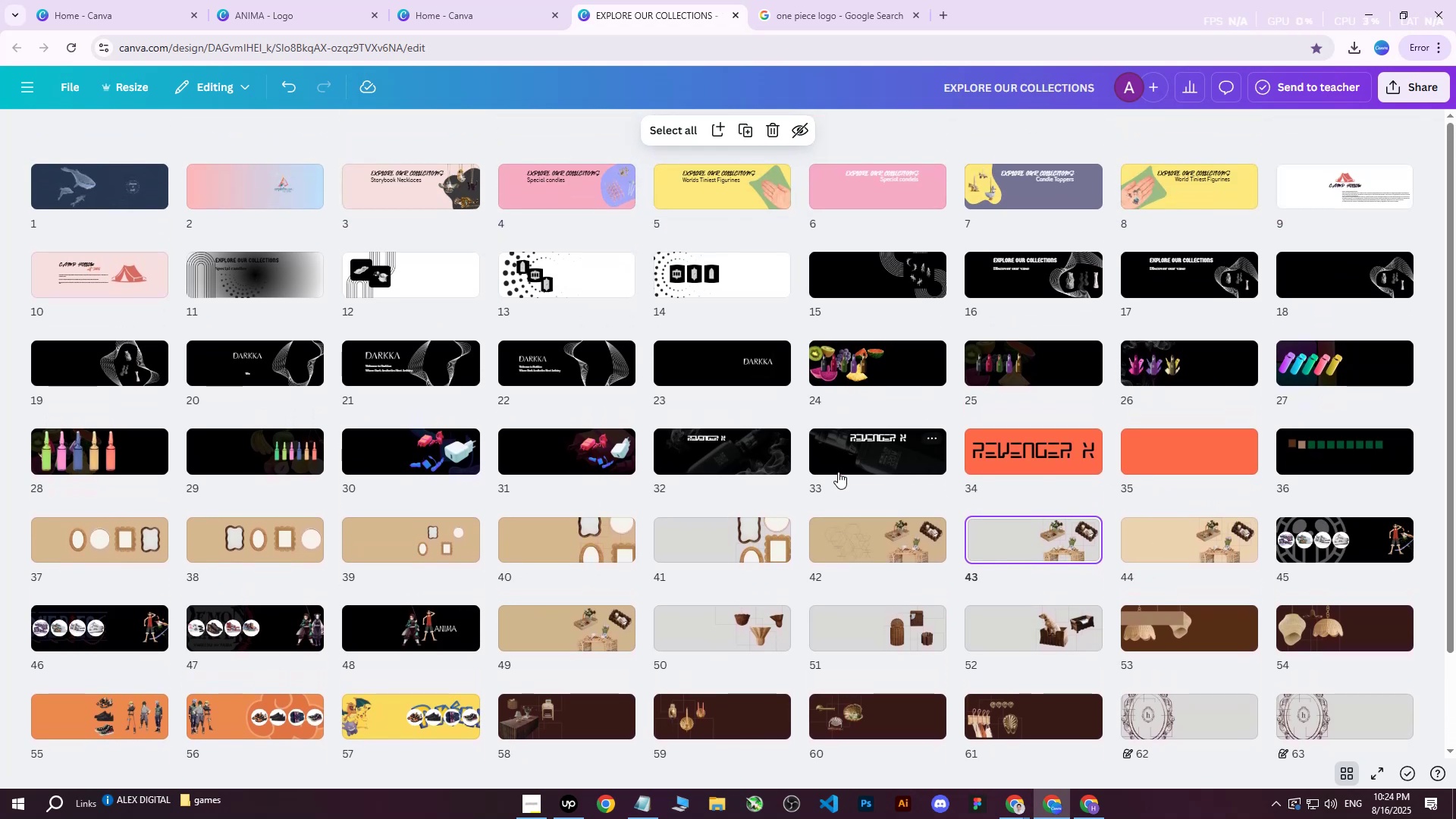 
scroll: coordinate [838, 472], scroll_direction: down, amount: 2.0
 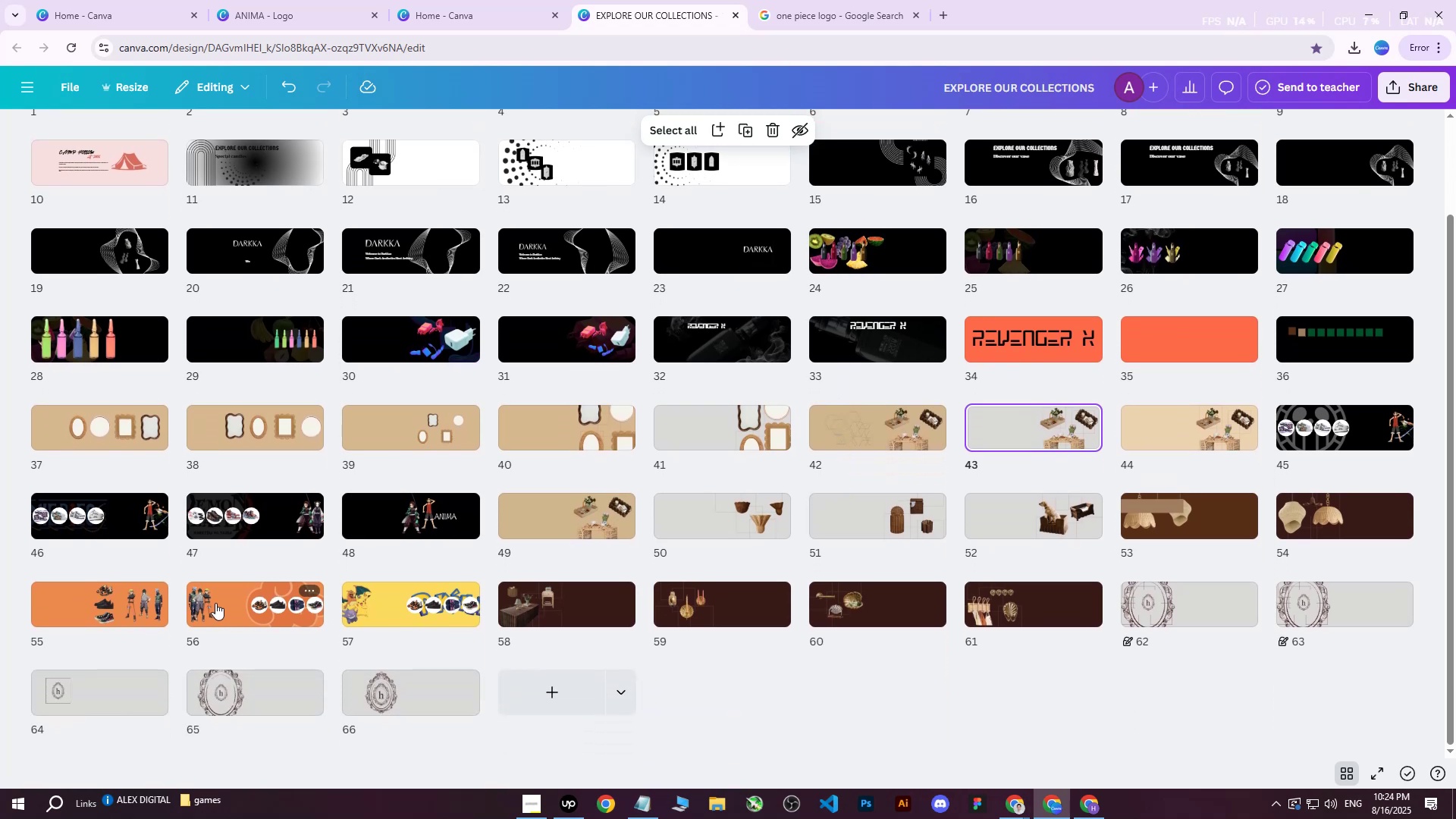 
double_click([215, 603])
 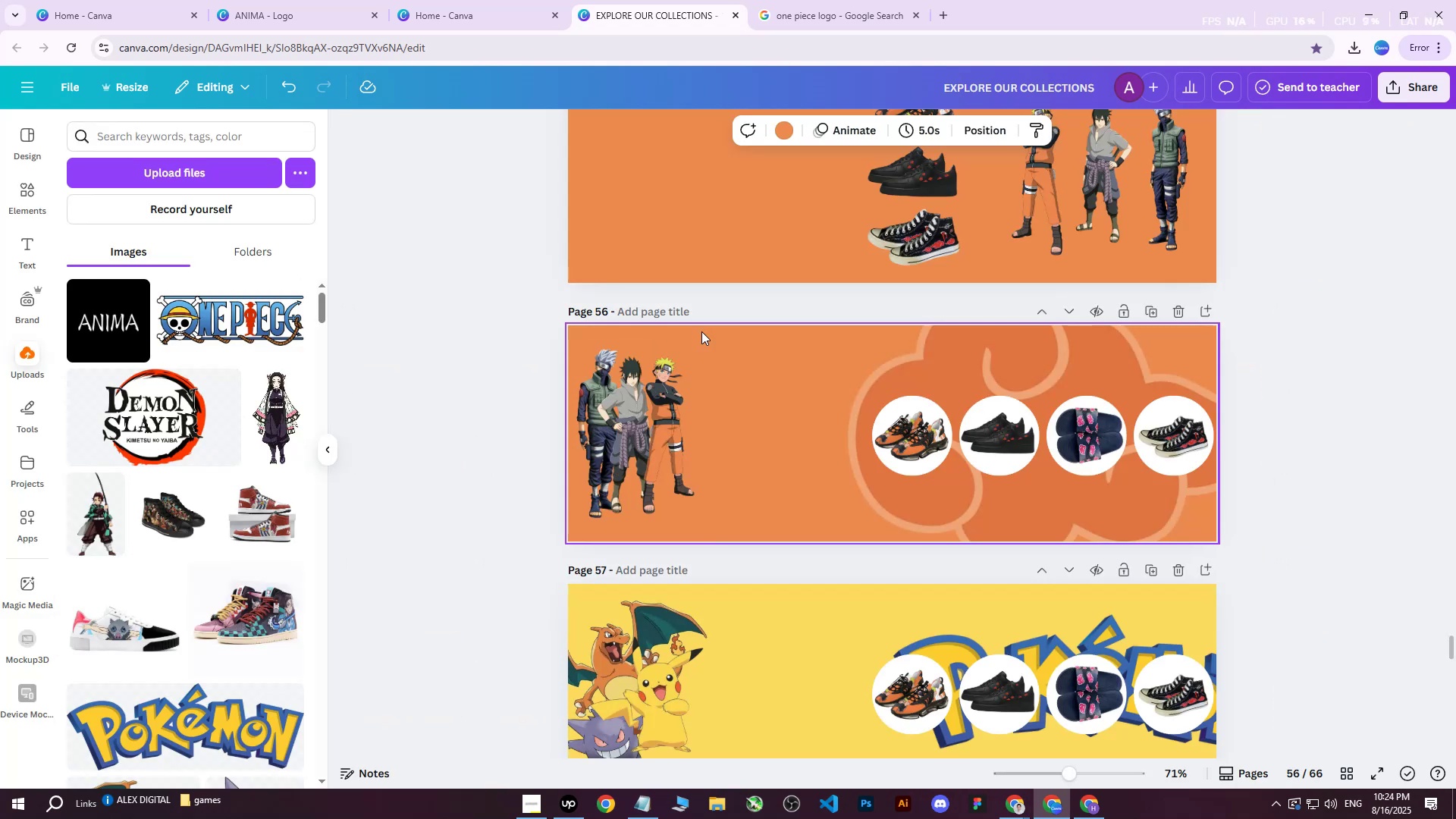 
left_click([673, 388])
 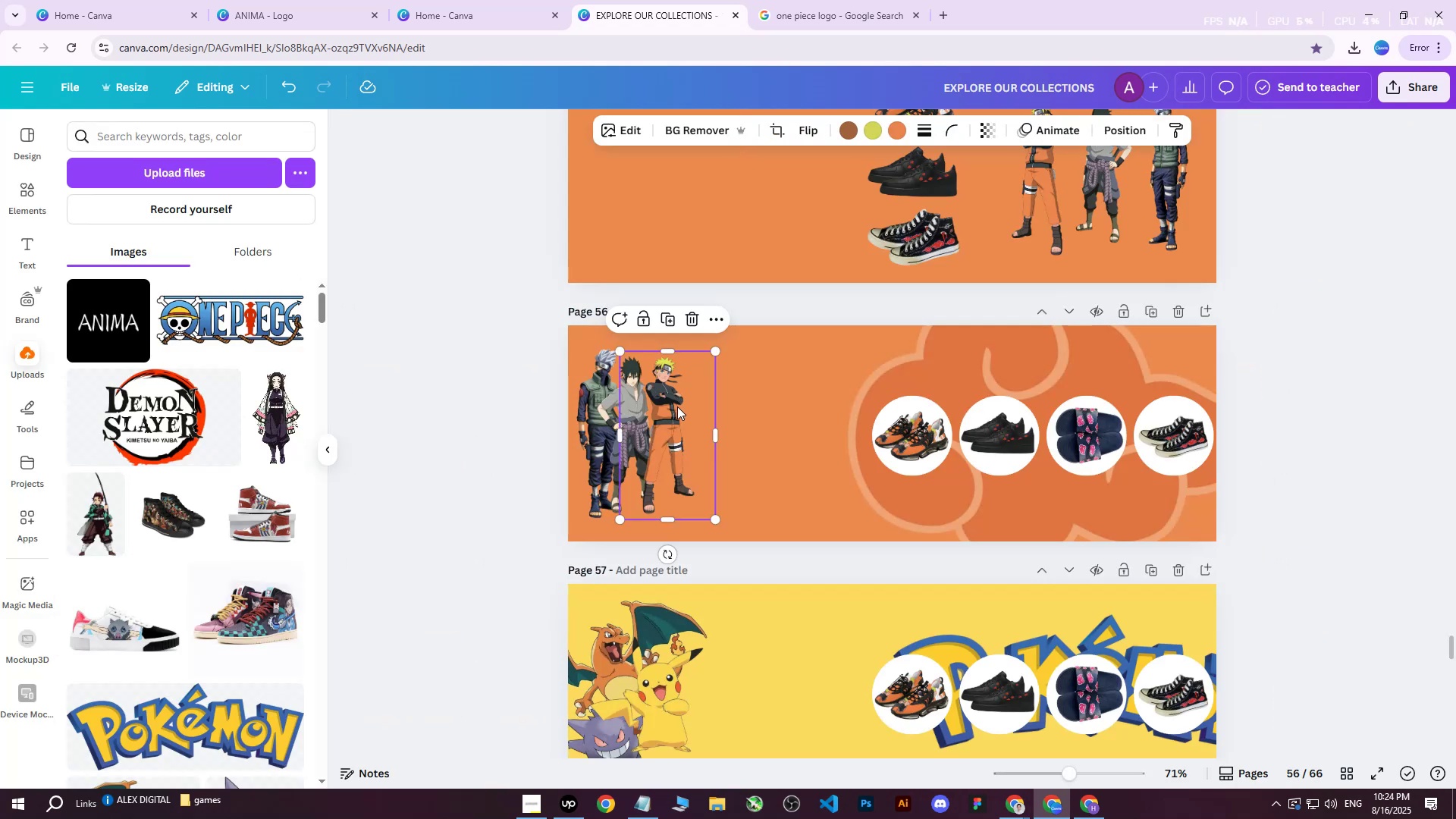 
key(Control+C)
 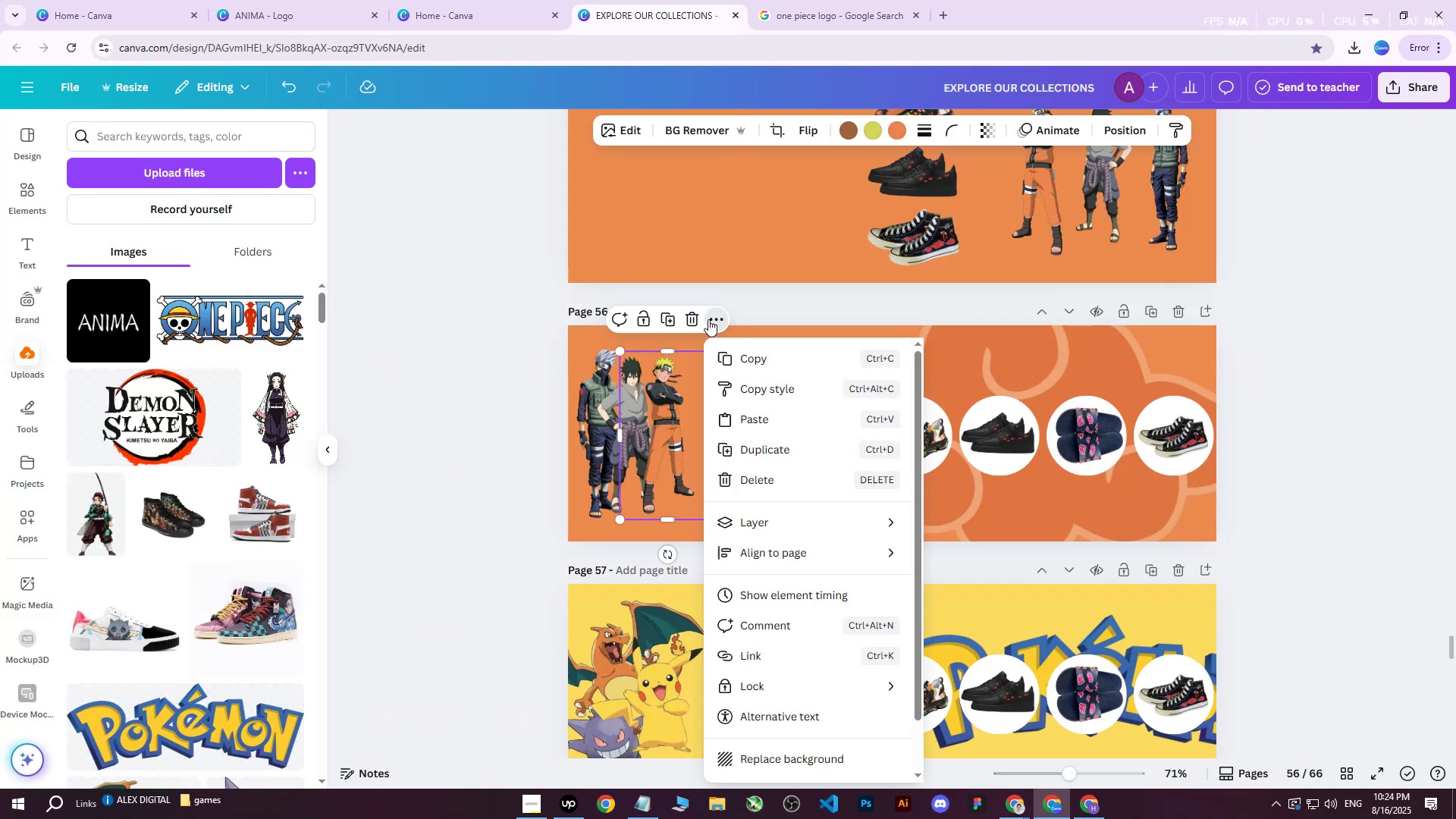 
left_click([772, 360])
 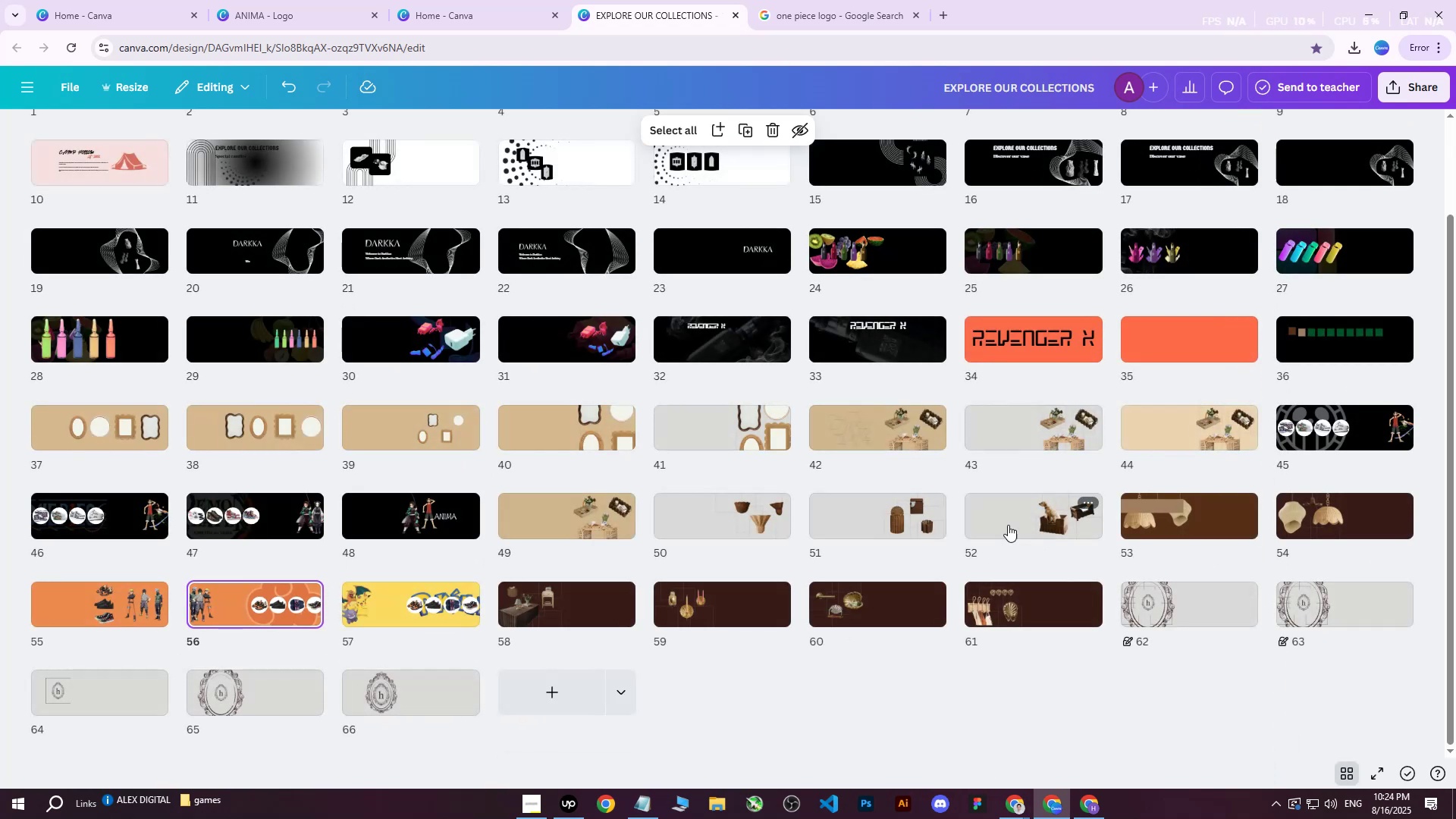 
double_click([409, 502])
 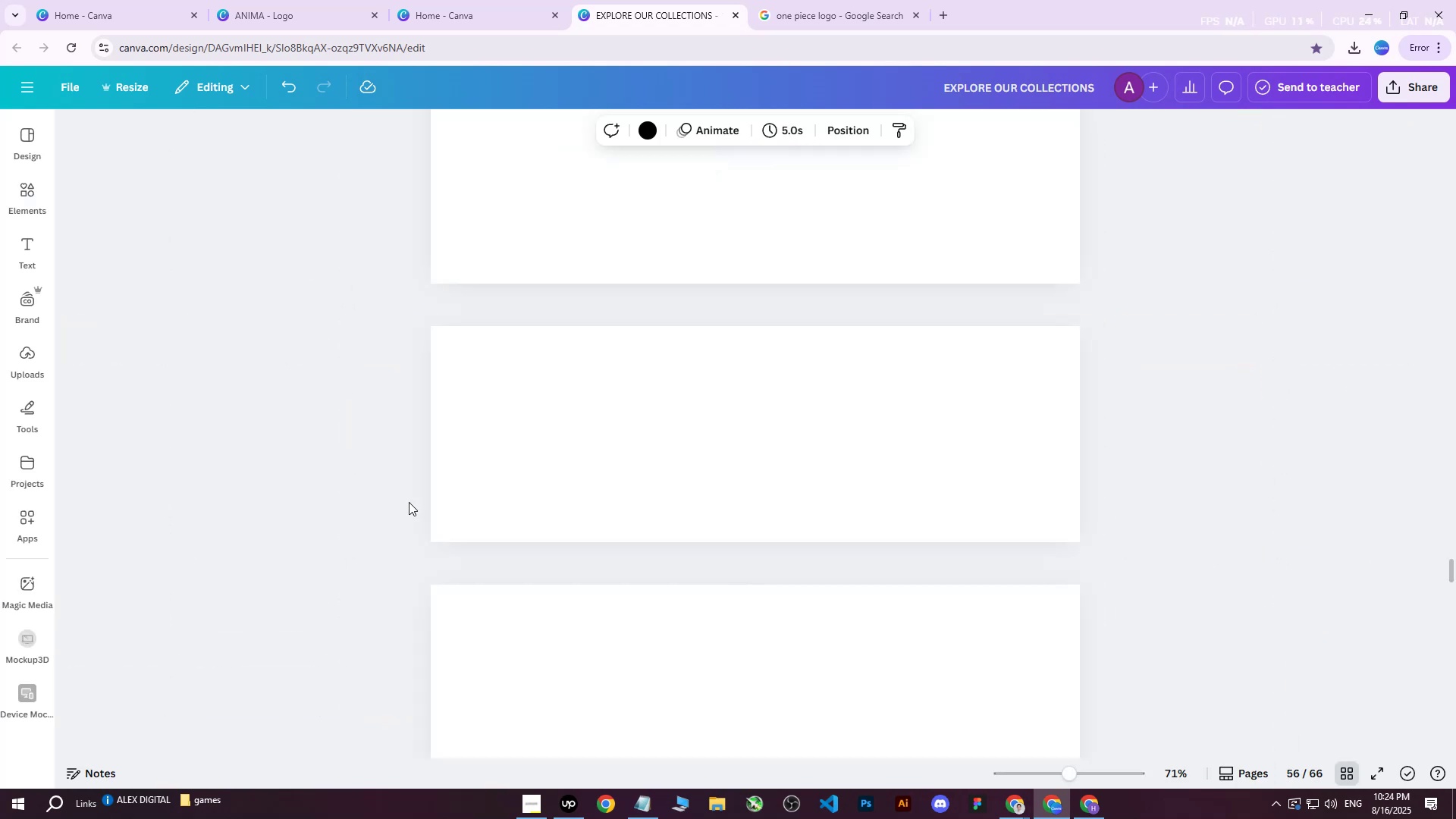 
key(Control+V)
 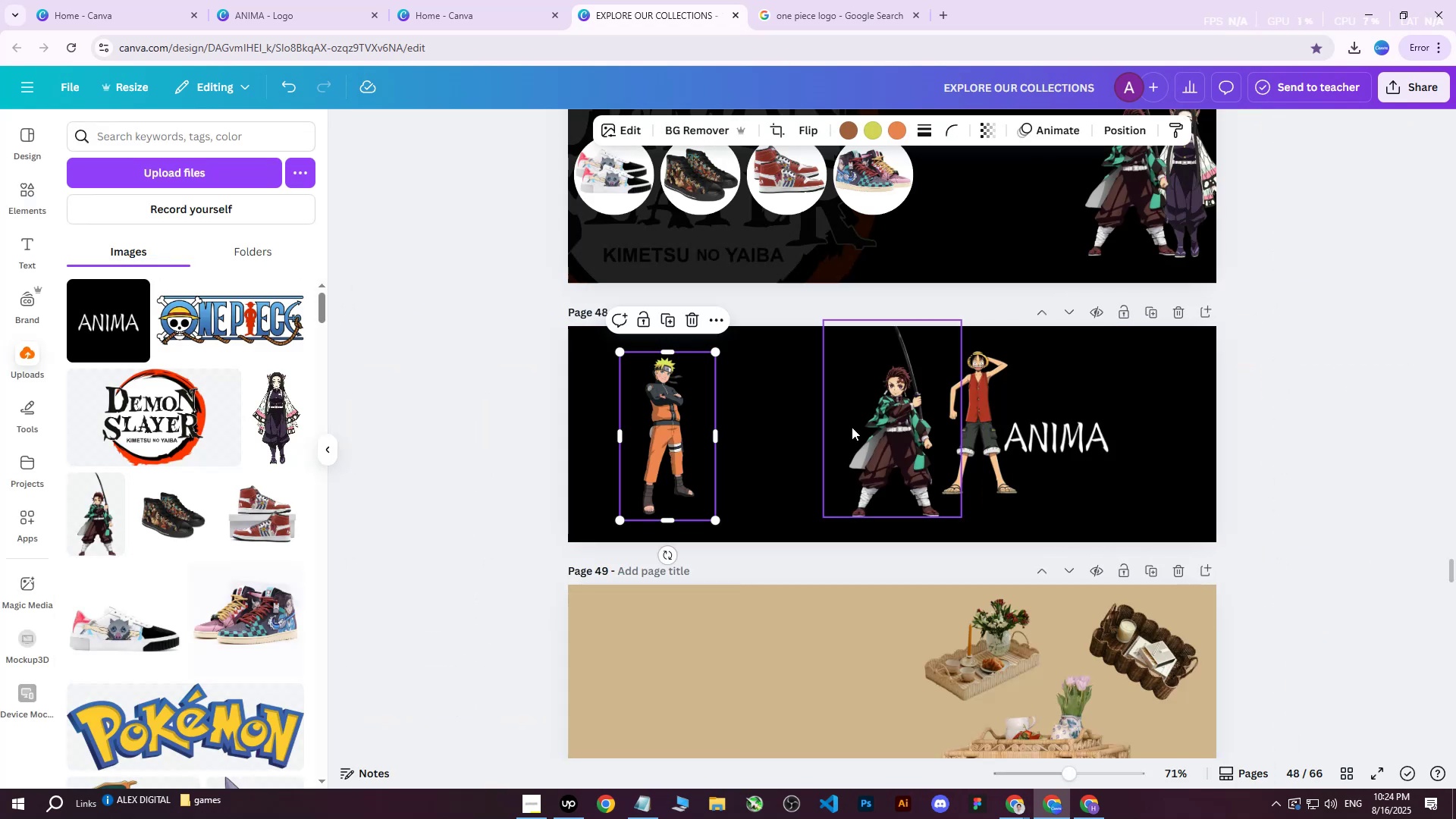 
left_click_drag(start_coordinate=[678, 428], to_coordinate=[942, 428])
 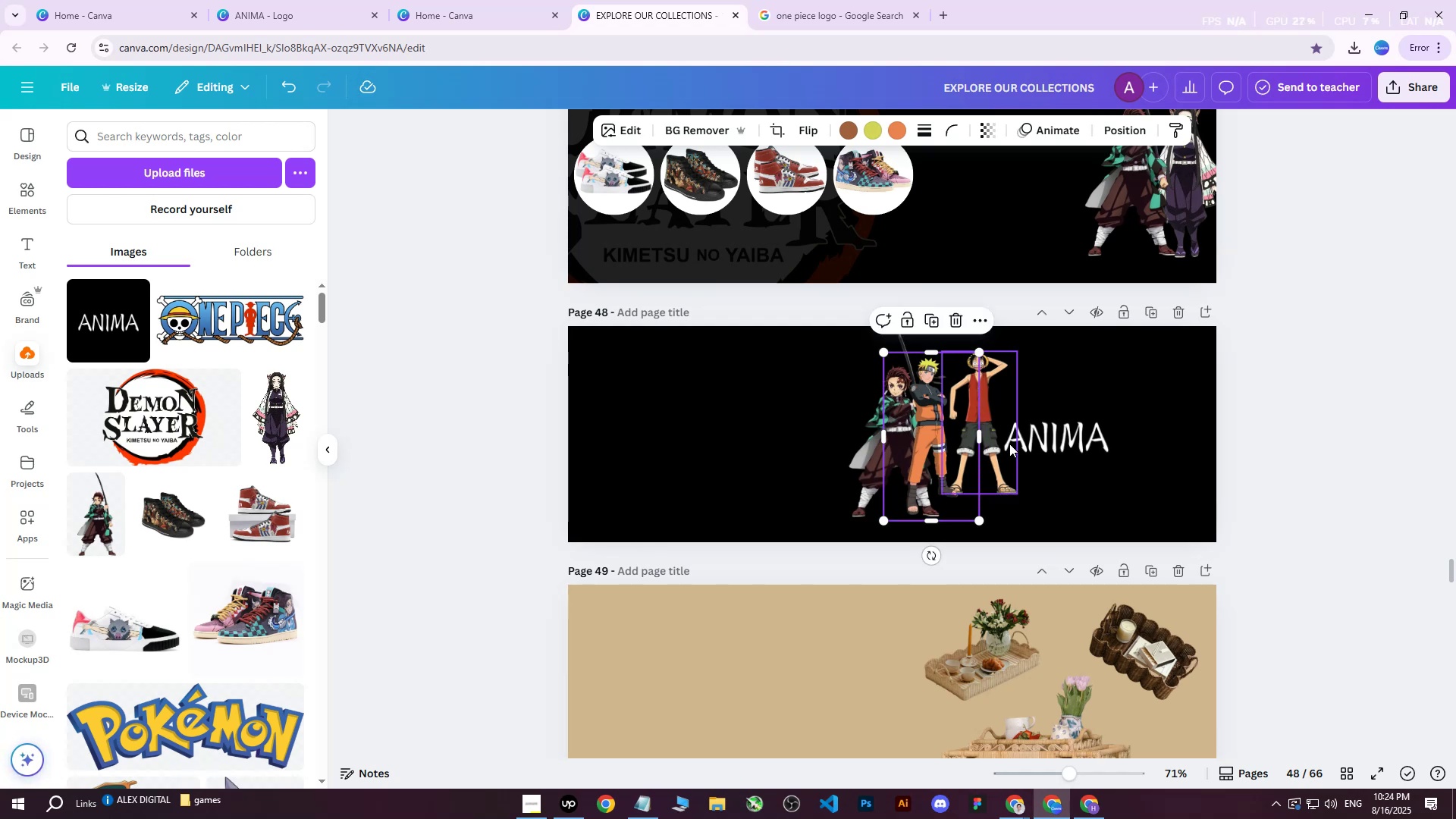 
left_click_drag(start_coordinate=[997, 435], to_coordinate=[1153, 442])
 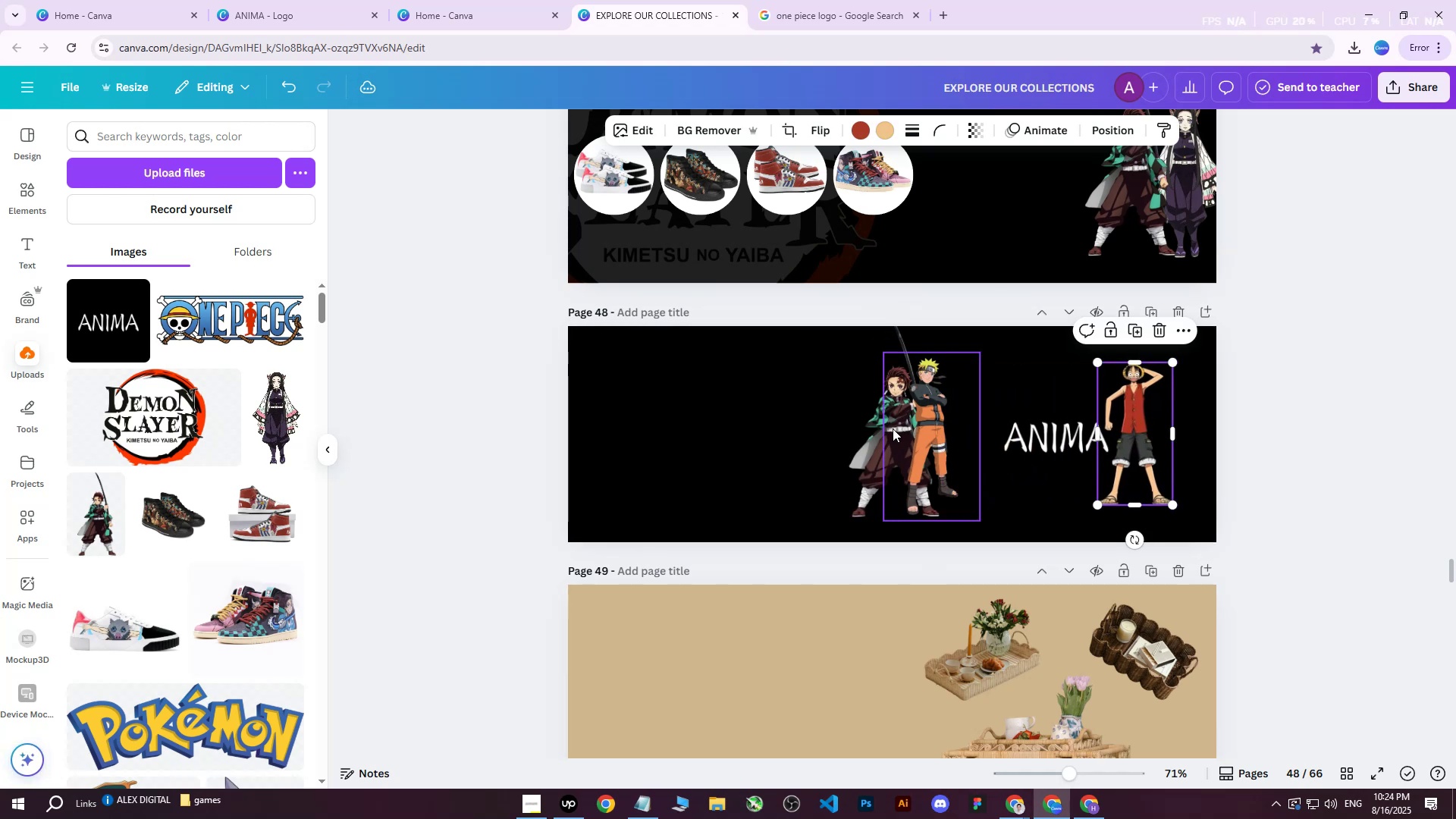 
left_click_drag(start_coordinate=[890, 428], to_coordinate=[909, 425])
 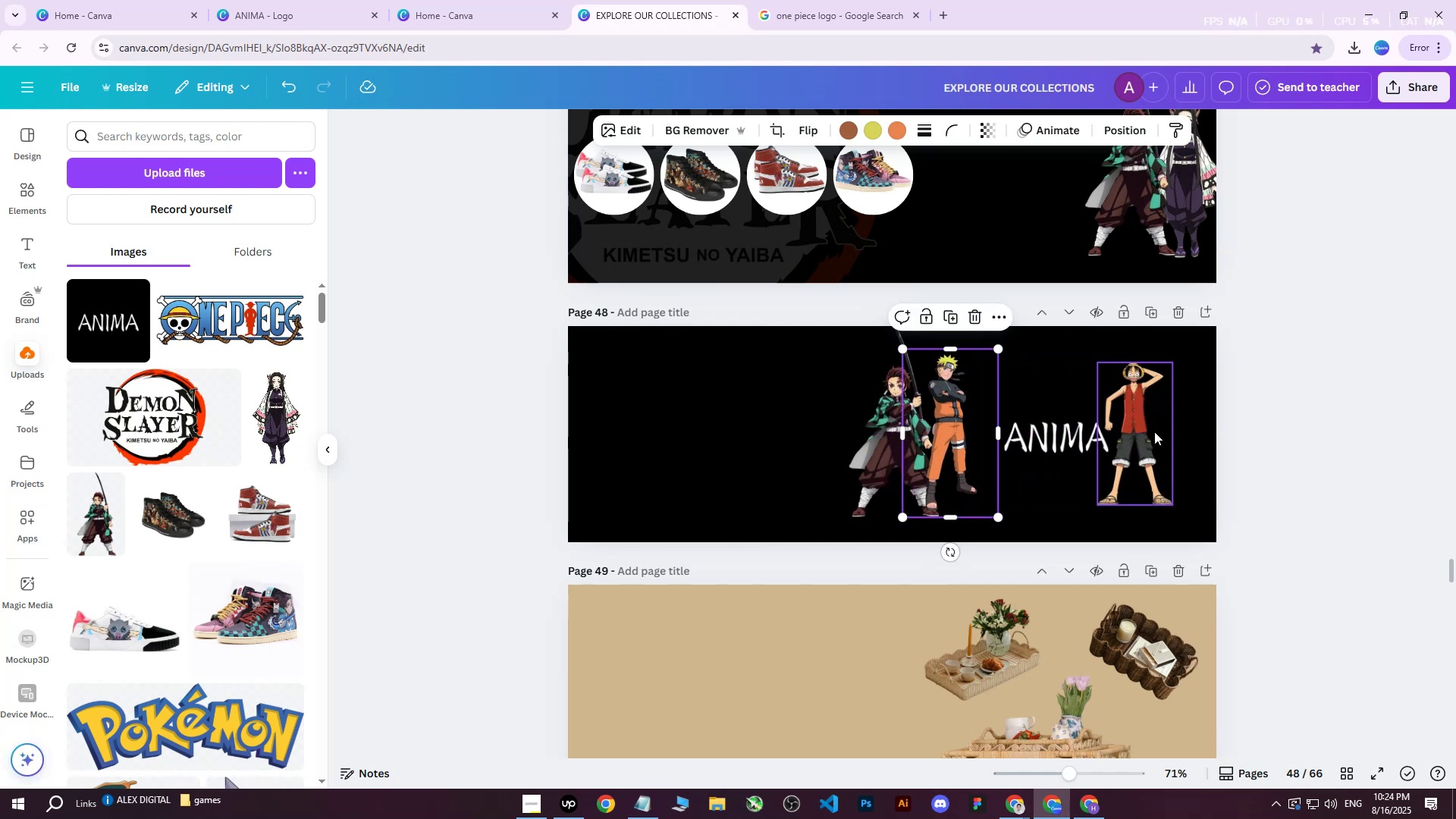 
left_click_drag(start_coordinate=[1136, 431], to_coordinate=[798, 415])
 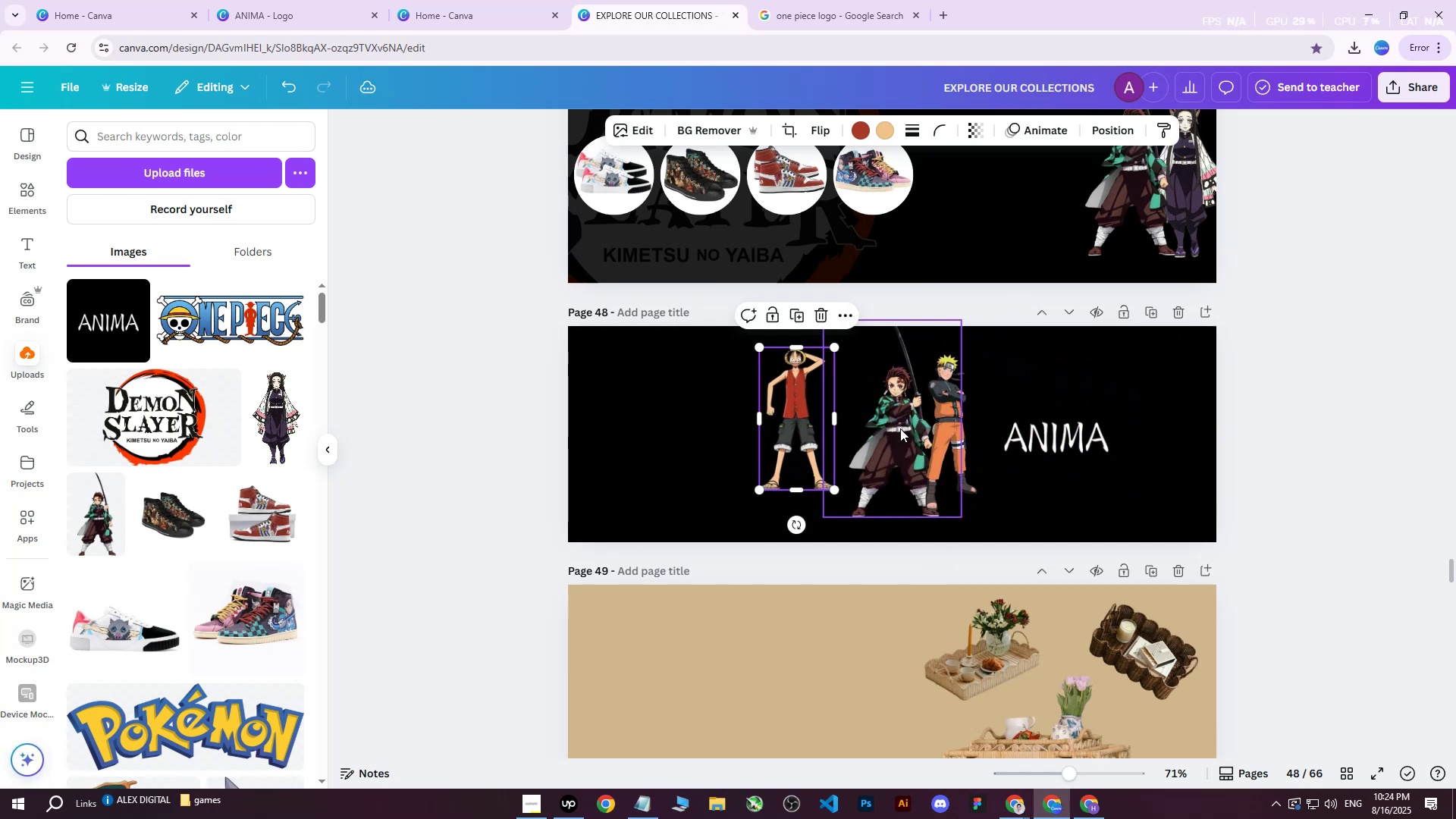 
left_click([900, 428])
 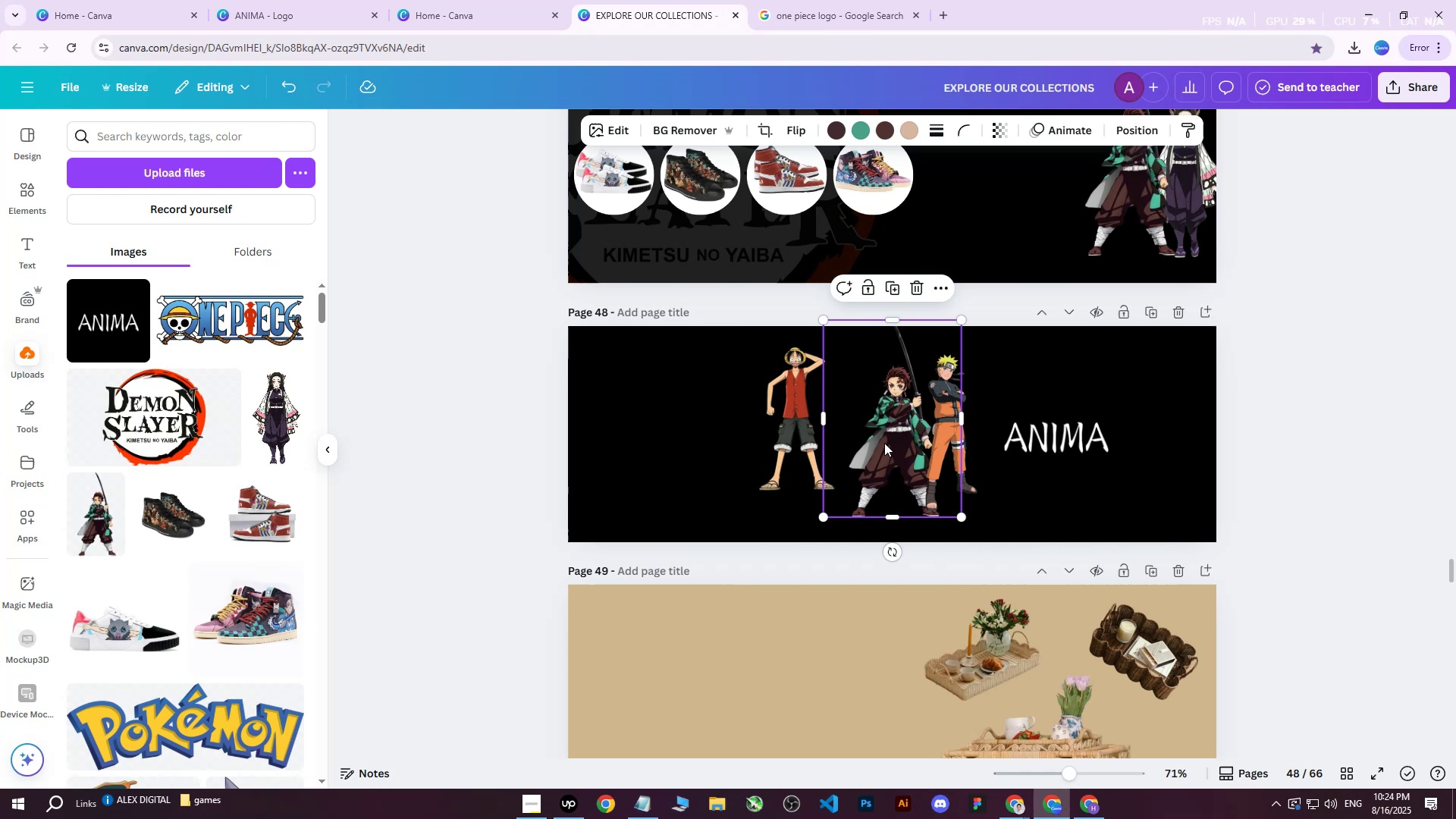 
left_click_drag(start_coordinate=[888, 444], to_coordinate=[1169, 440])
 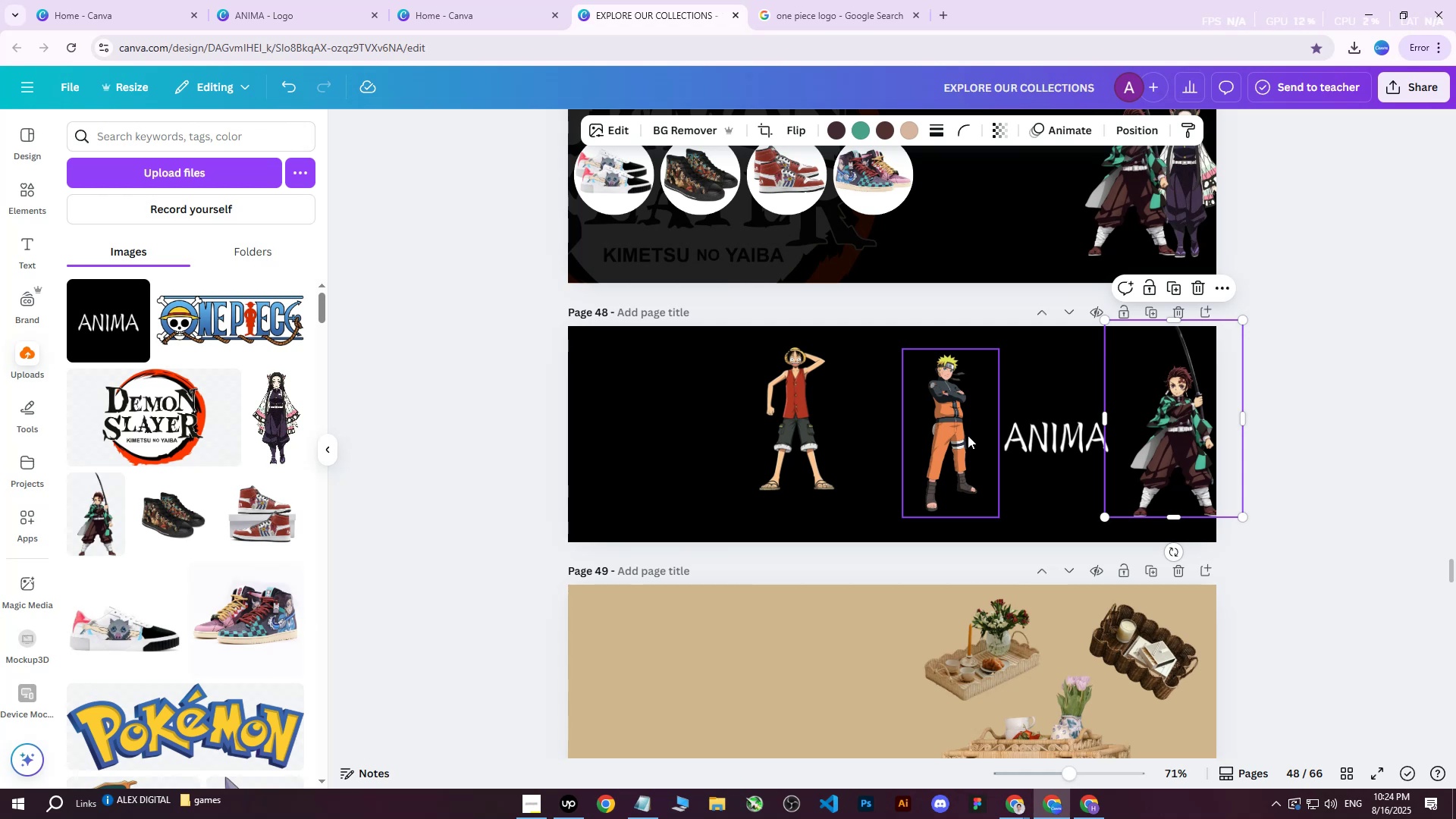 
wait(17.84)
 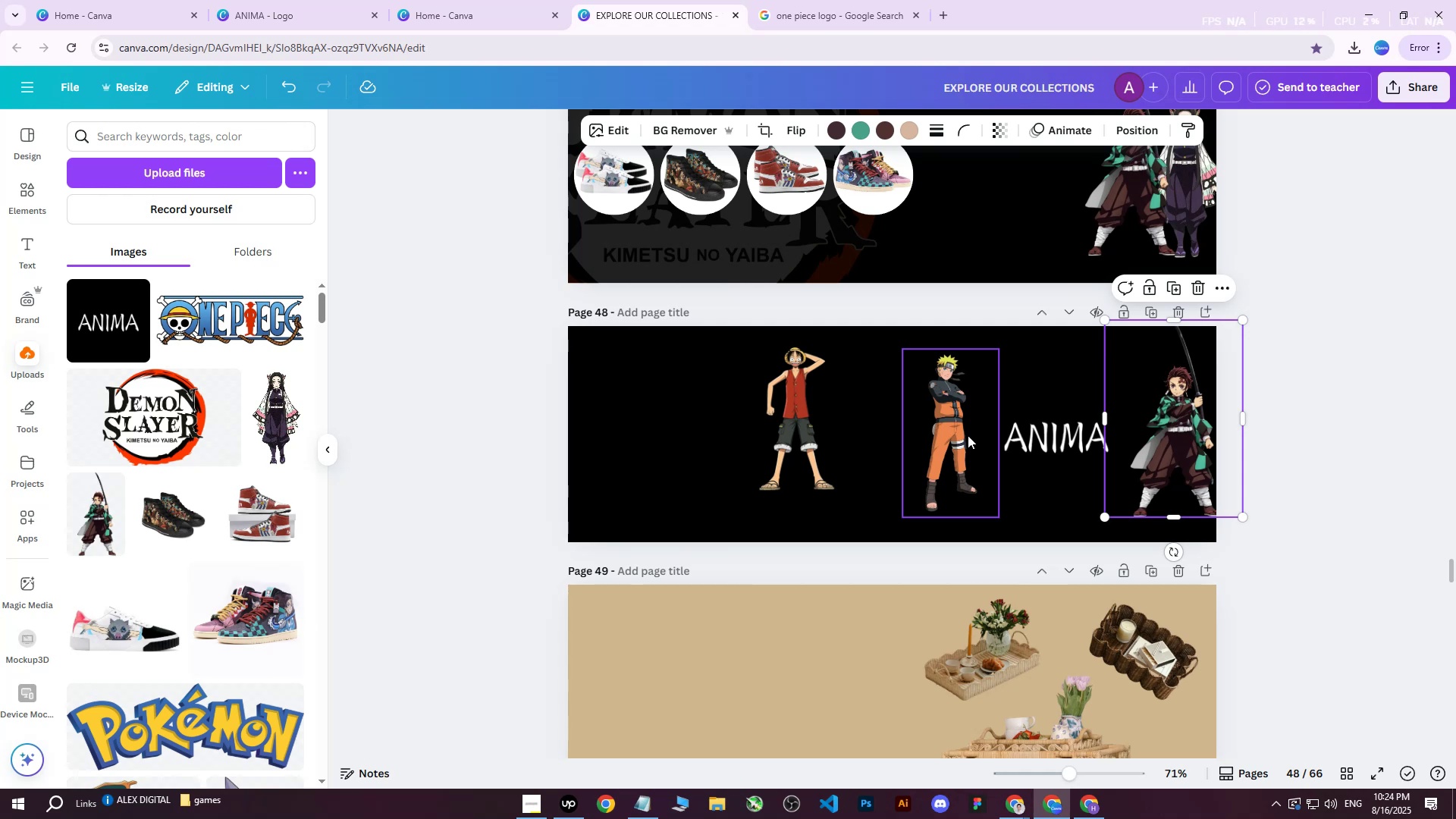 
left_click([793, 432])
 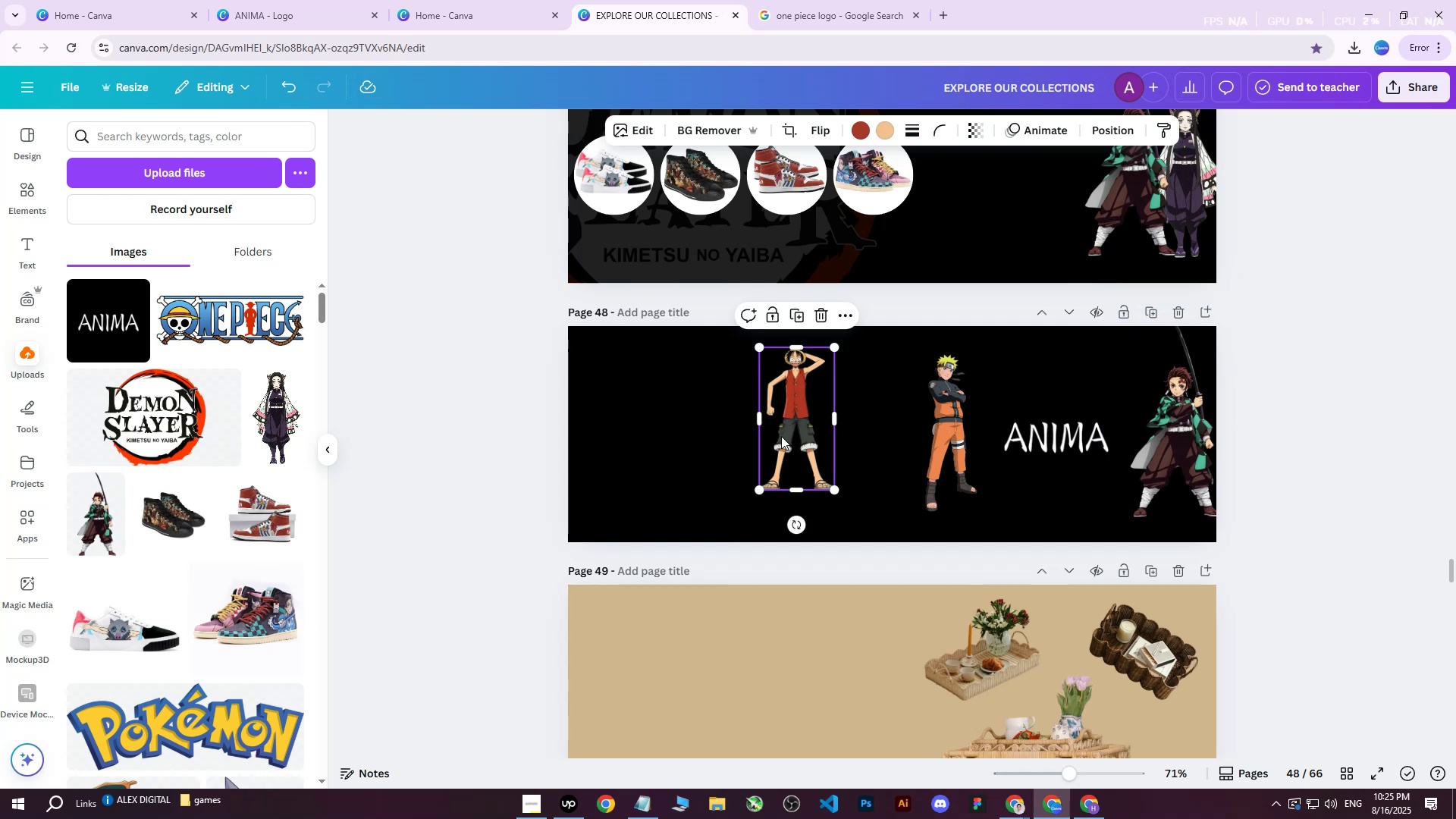 
hold_key(key=ControlLeft, duration=0.3)
 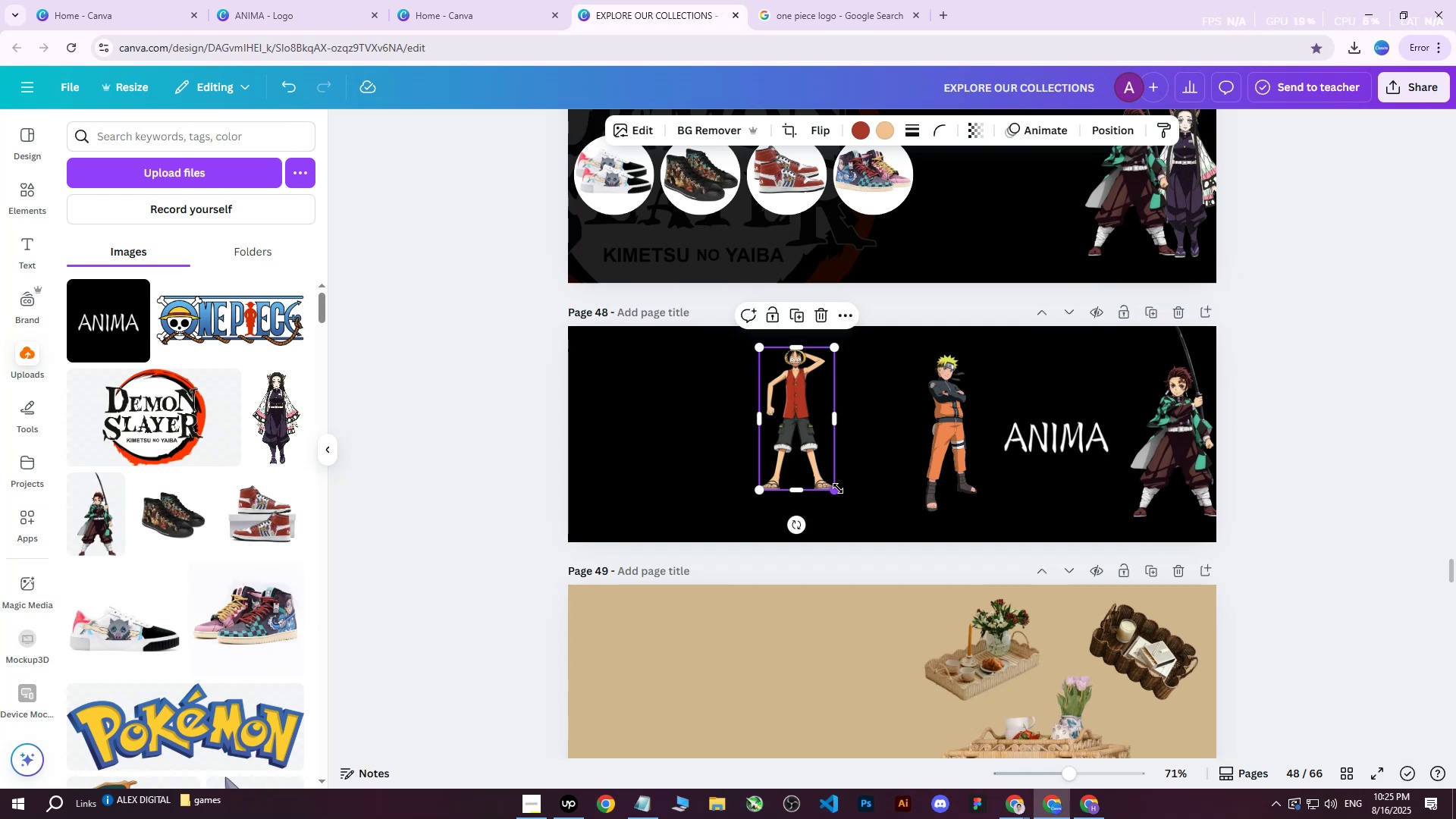 
left_click_drag(start_coordinate=[838, 488], to_coordinate=[898, 494])
 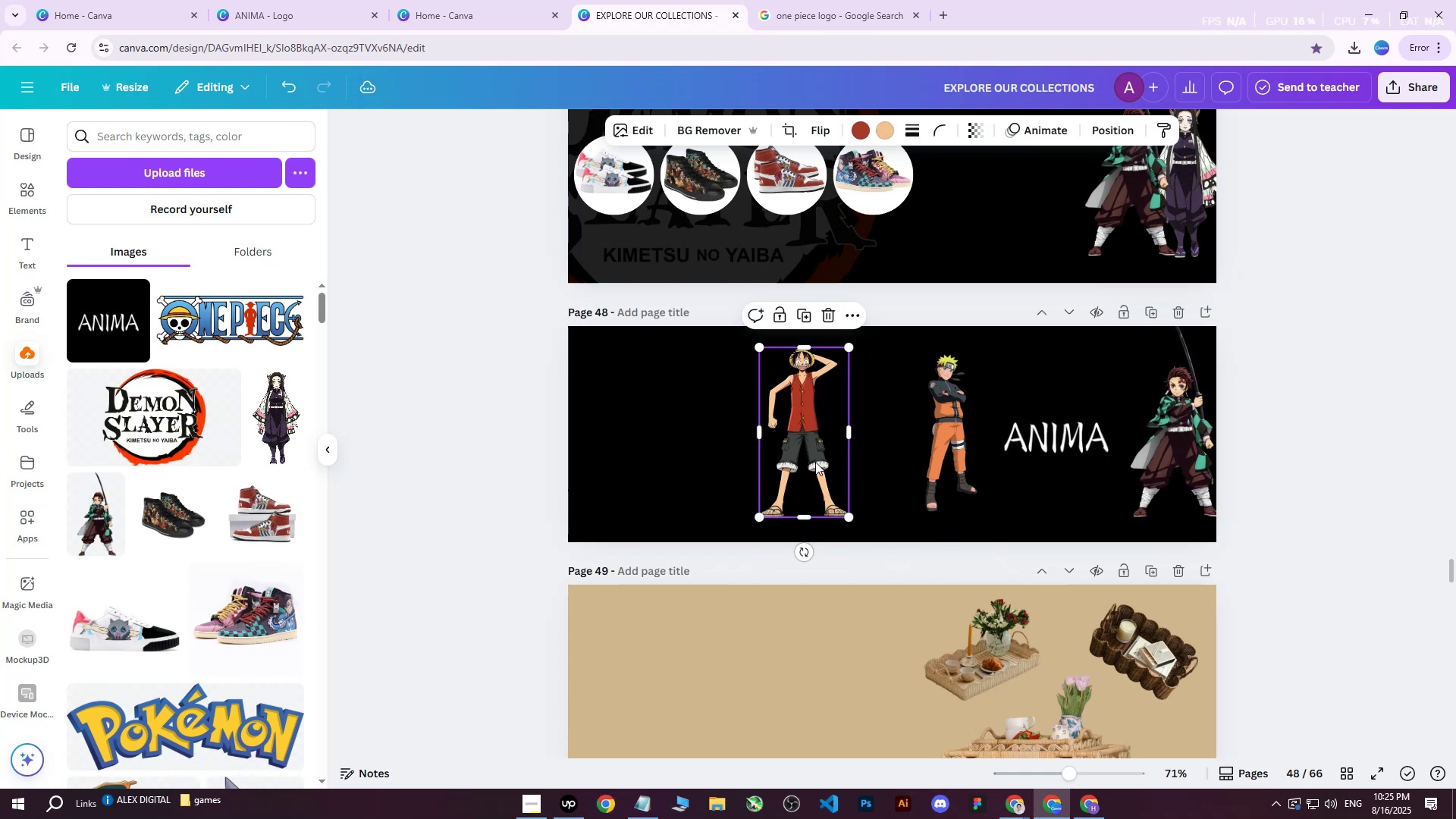 
left_click_drag(start_coordinate=[811, 457], to_coordinate=[989, 461])
 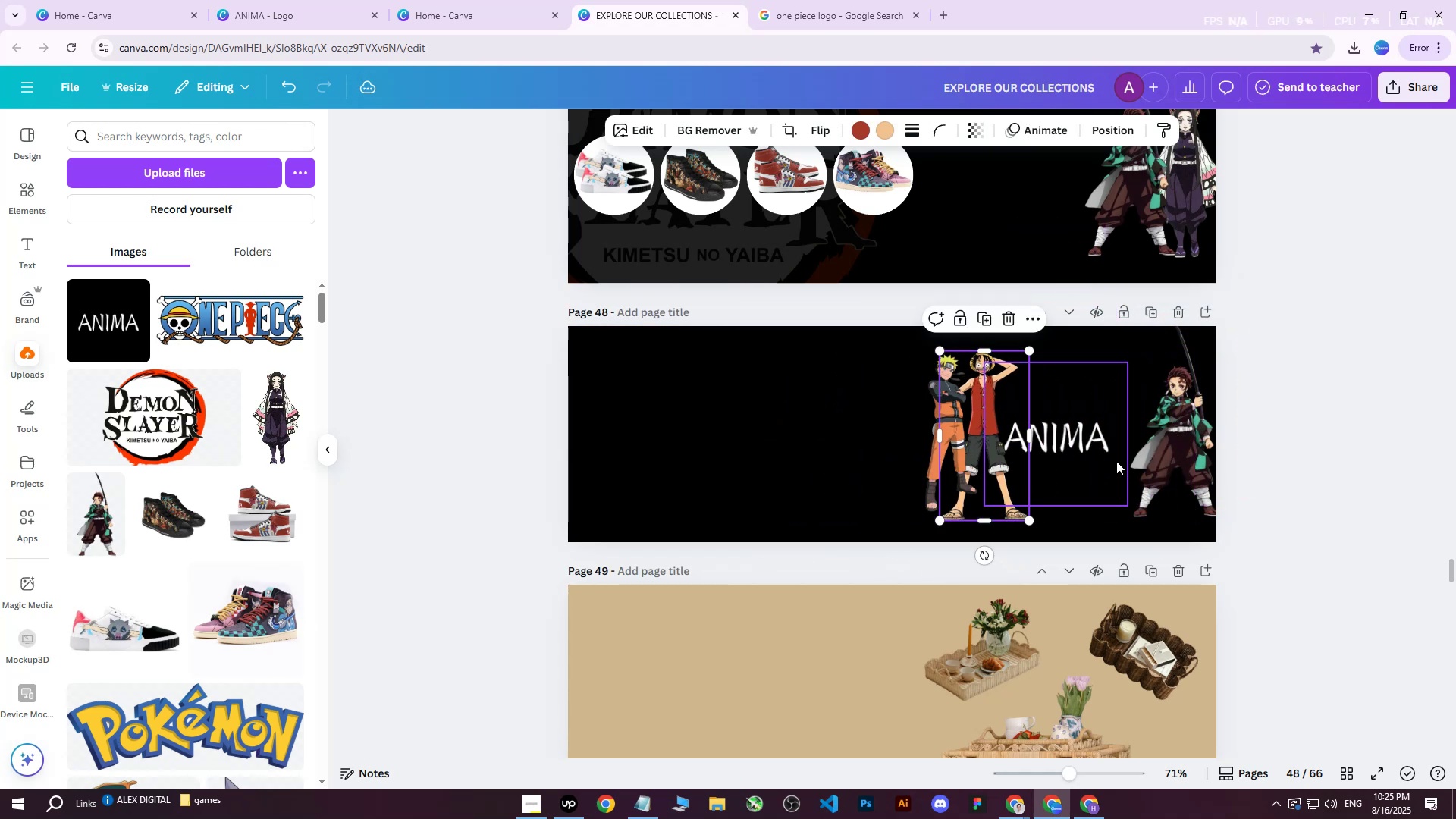 
hold_key(key=ControlLeft, duration=1.5)
scroll: coordinate [1251, 428], scroll_direction: up, amount: 1.0
 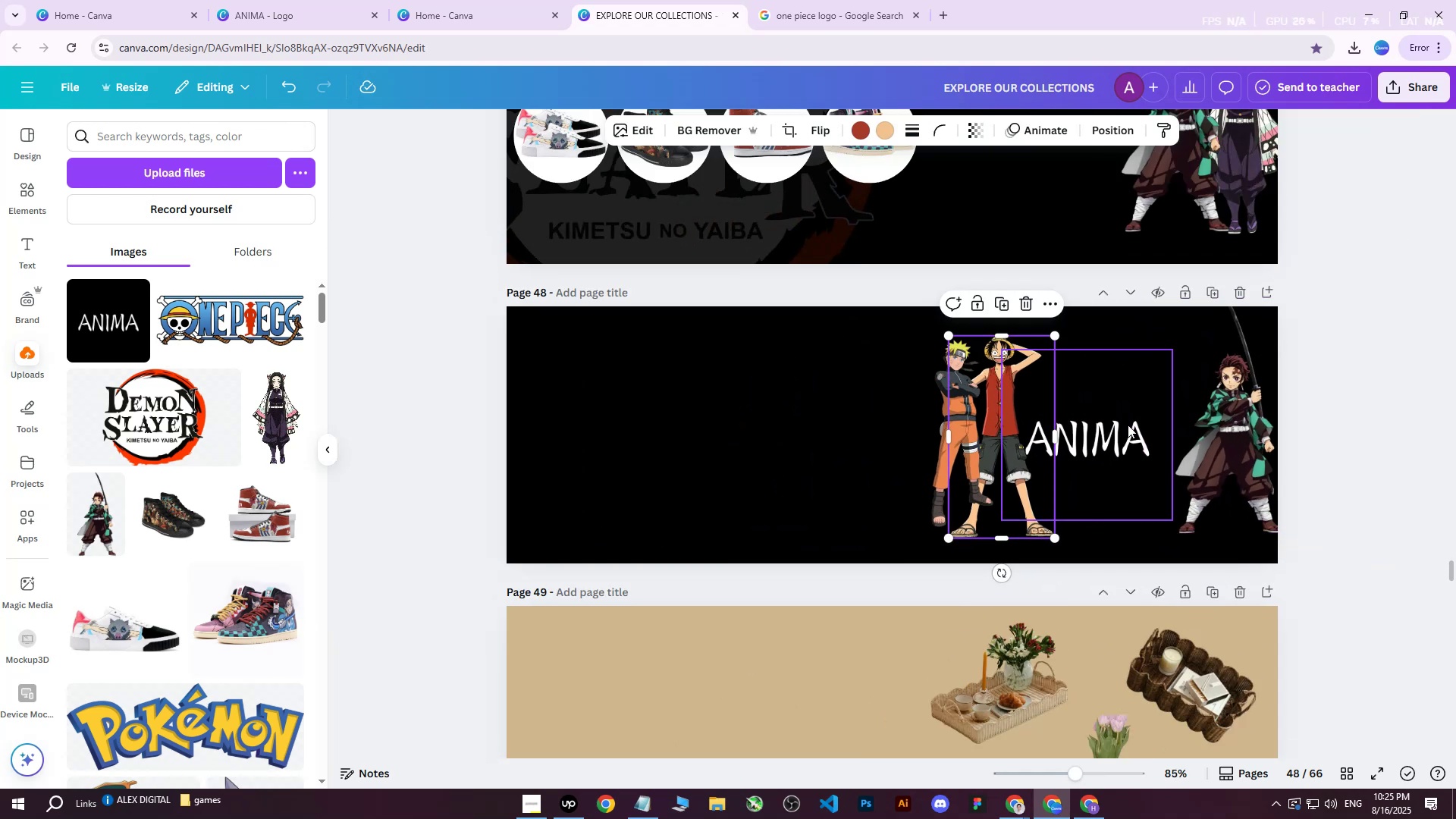 
hold_key(key=ControlLeft, duration=0.56)
scroll: coordinate [1109, 425], scroll_direction: down, amount: 1.0
 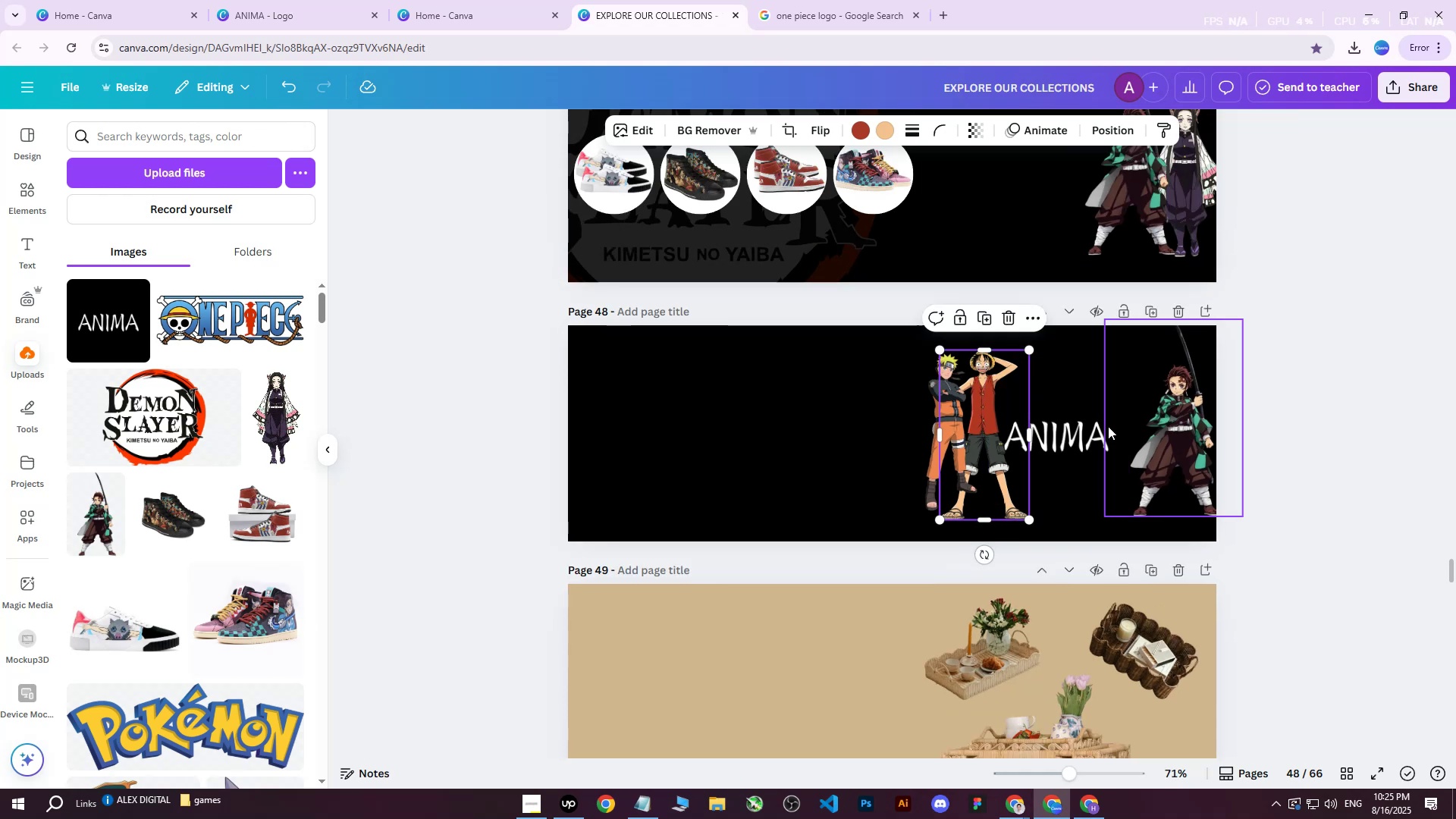 
hold_key(key=ControlLeft, duration=1.5)
scroll: coordinate [1259, 419], scroll_direction: up, amount: 1.0
 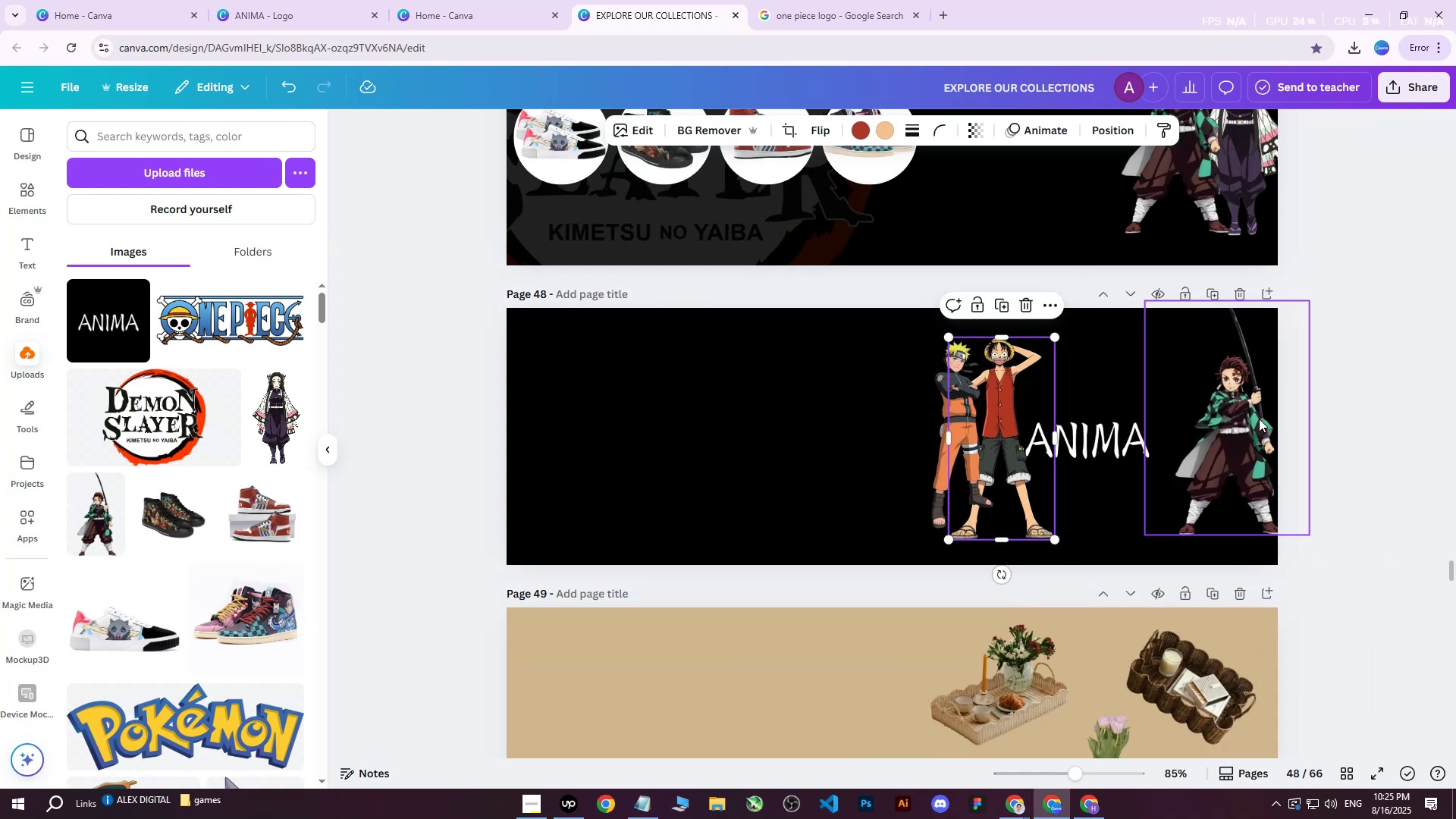 
scroll: coordinate [1259, 419], scroll_direction: down, amount: 1.0
 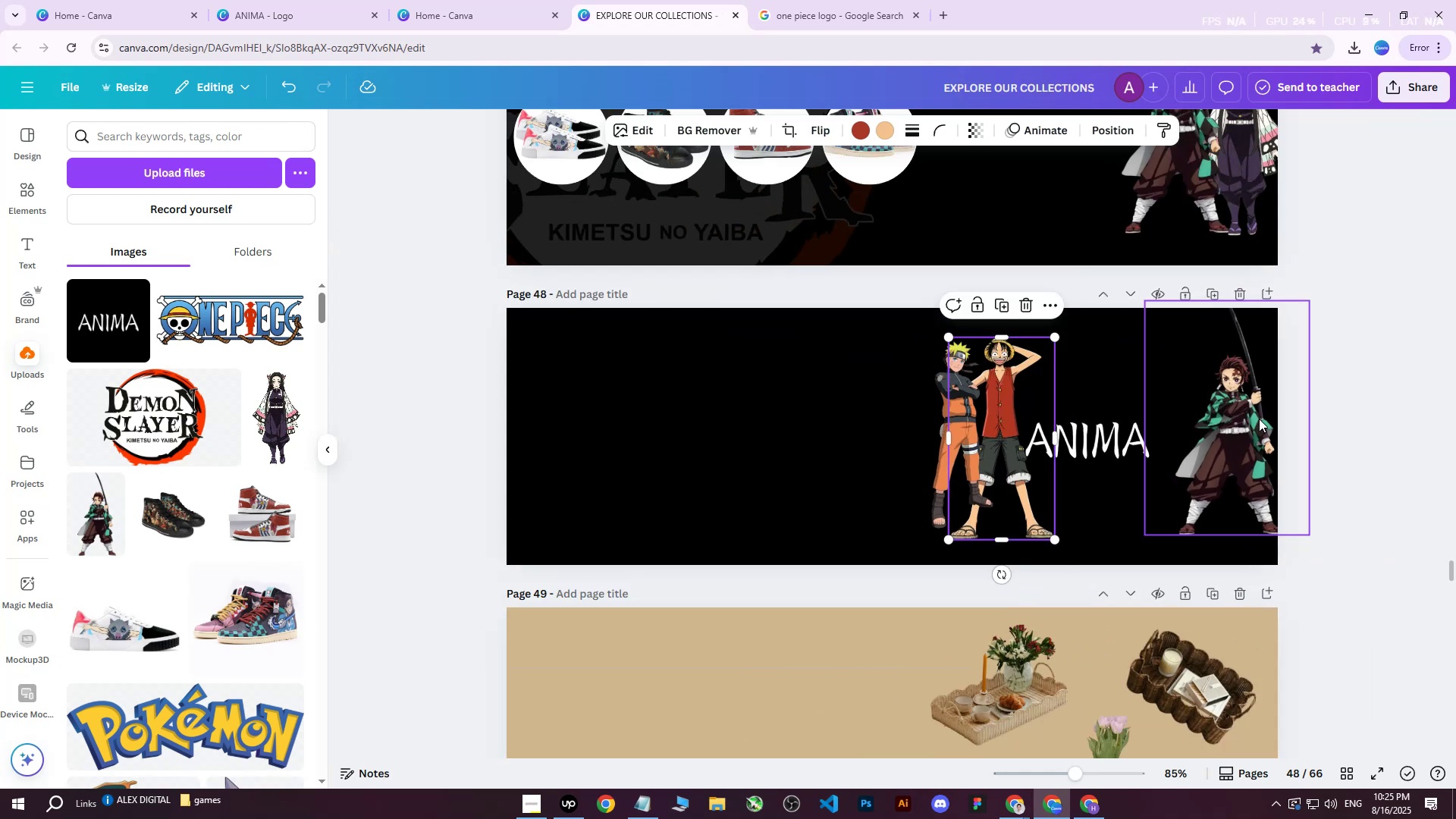 
hold_key(key=ControlLeft, duration=0.35)
 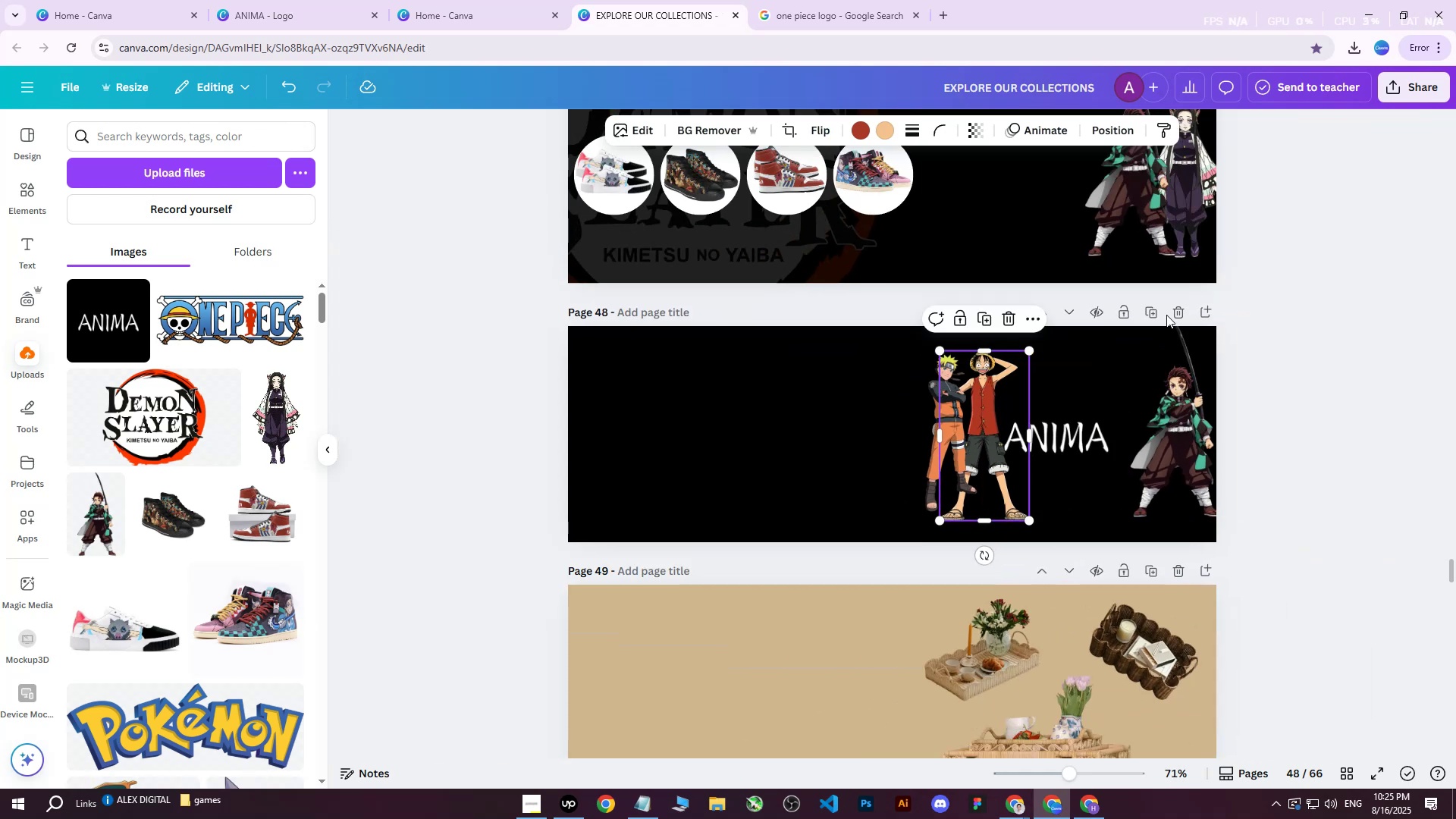 
left_click([1157, 312])
 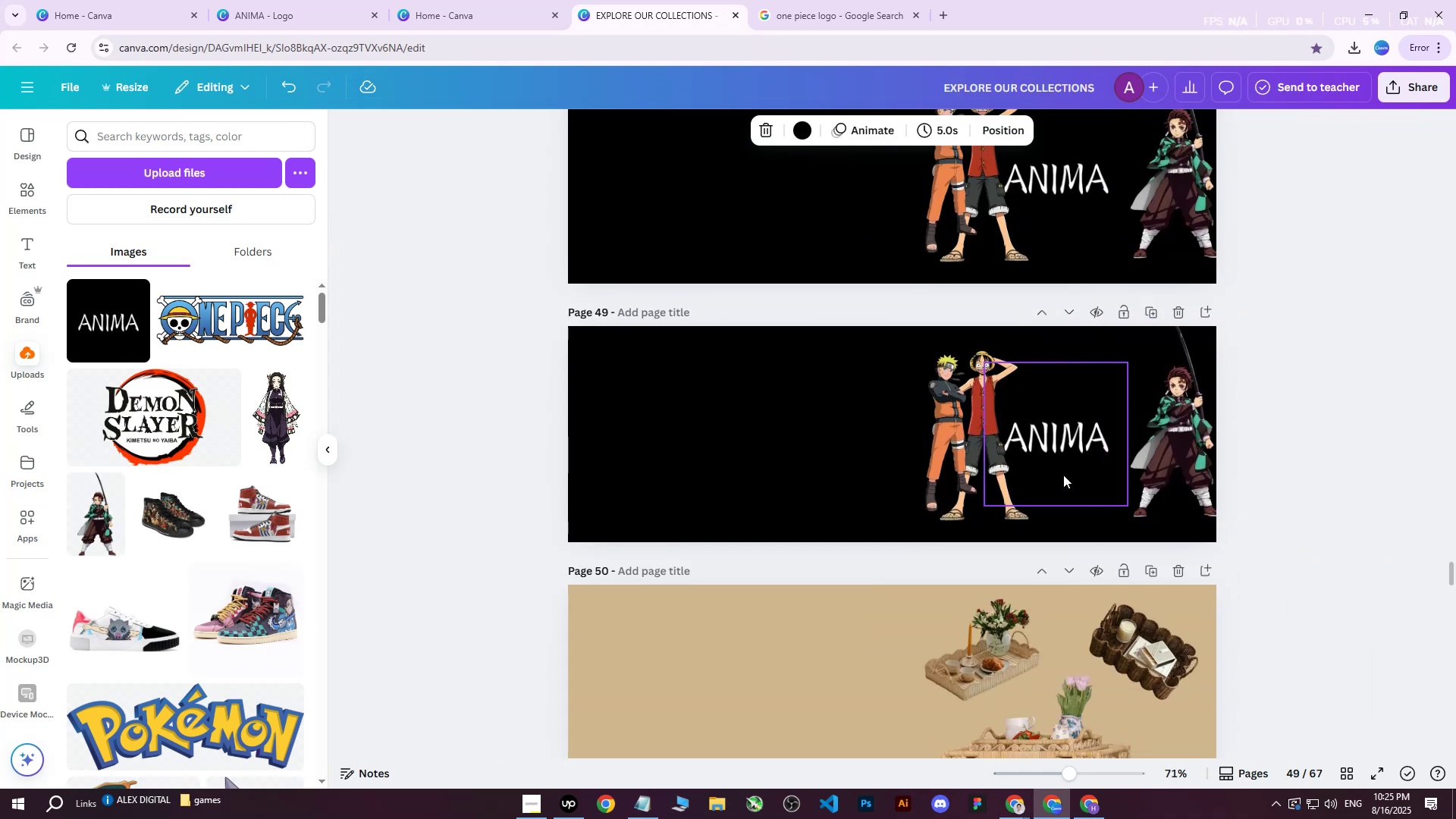 
left_click([1067, 447])
 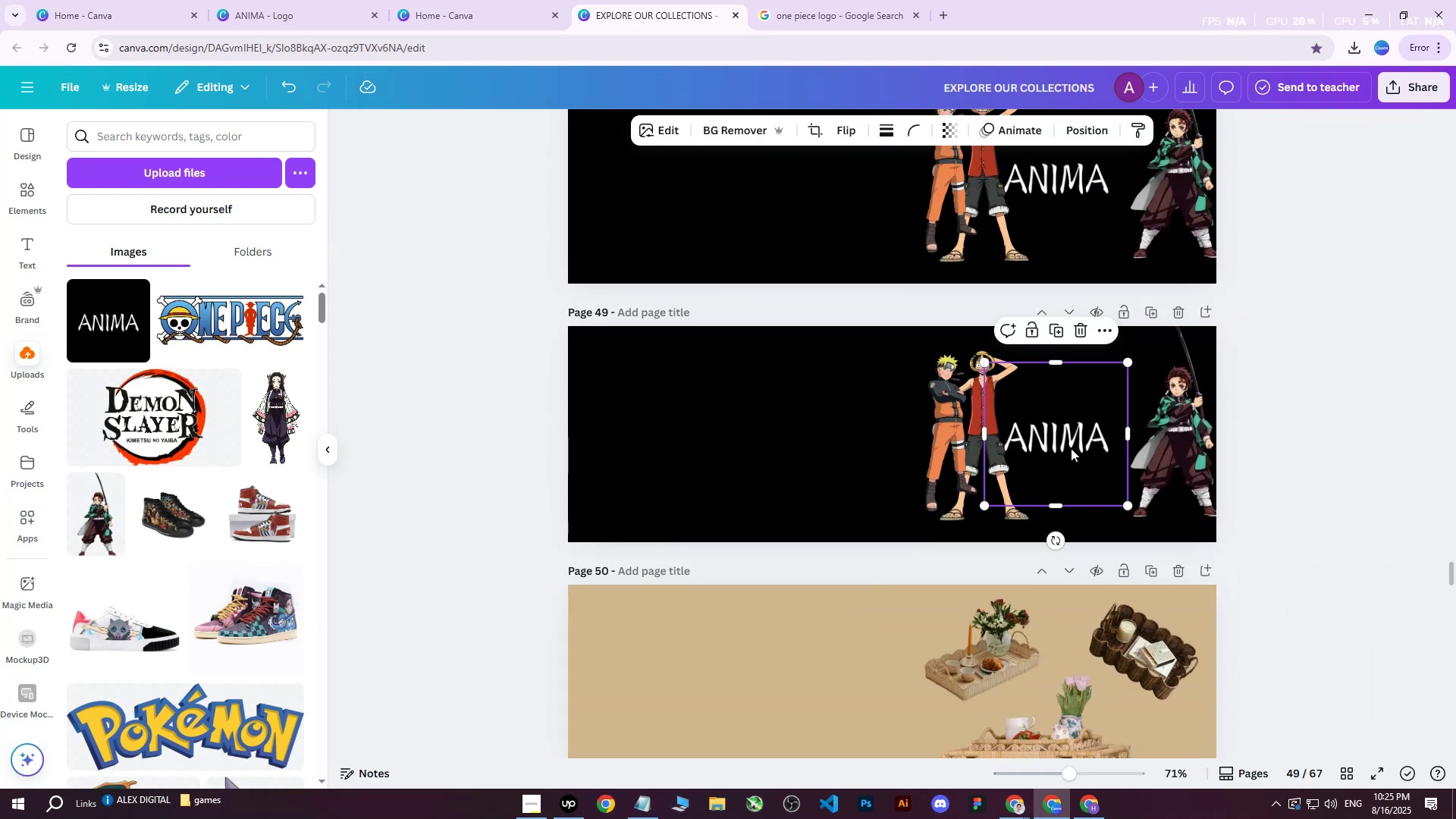 
left_click_drag(start_coordinate=[1069, 447], to_coordinate=[708, 404])
 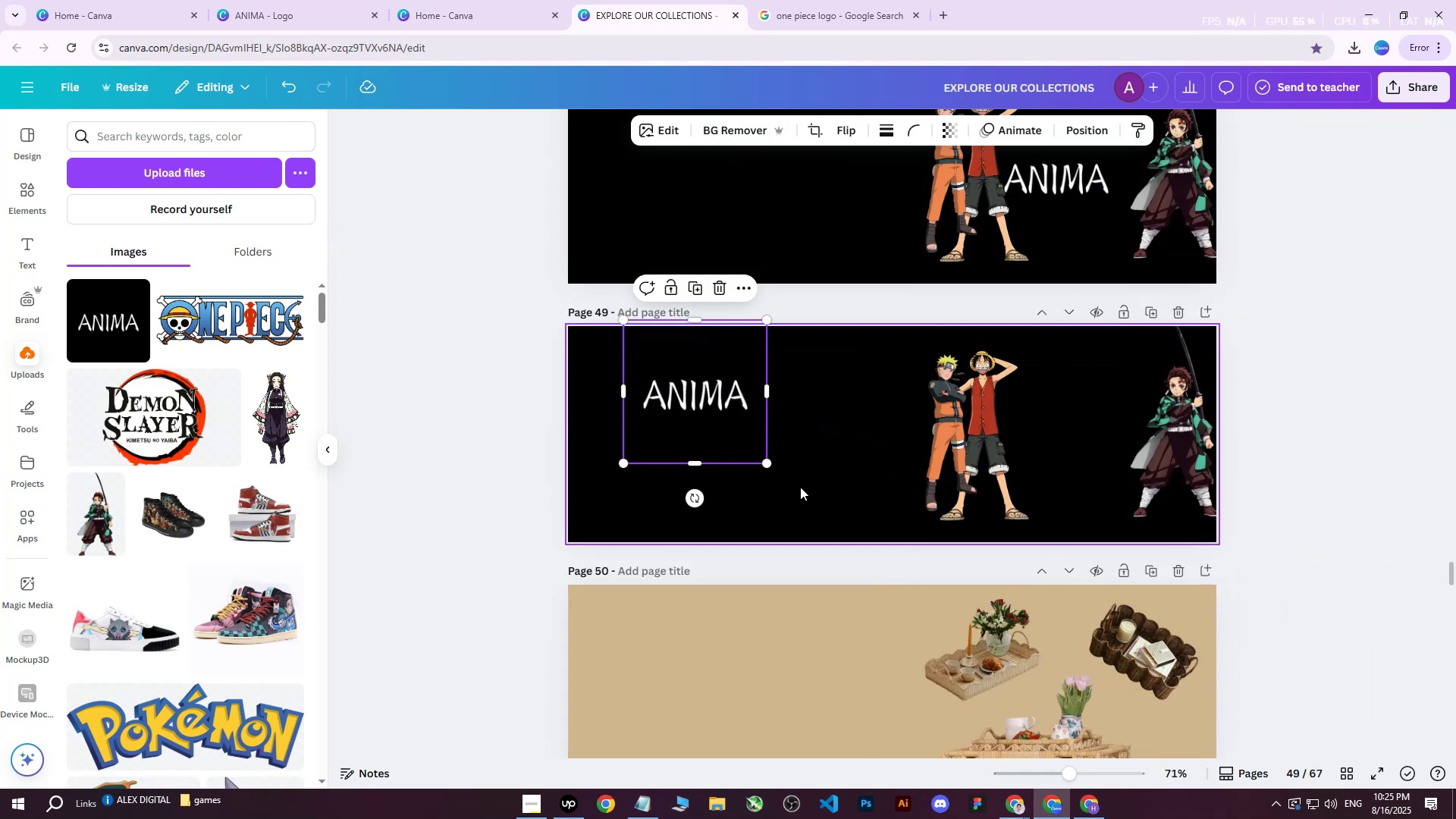 
left_click([1083, 815])
 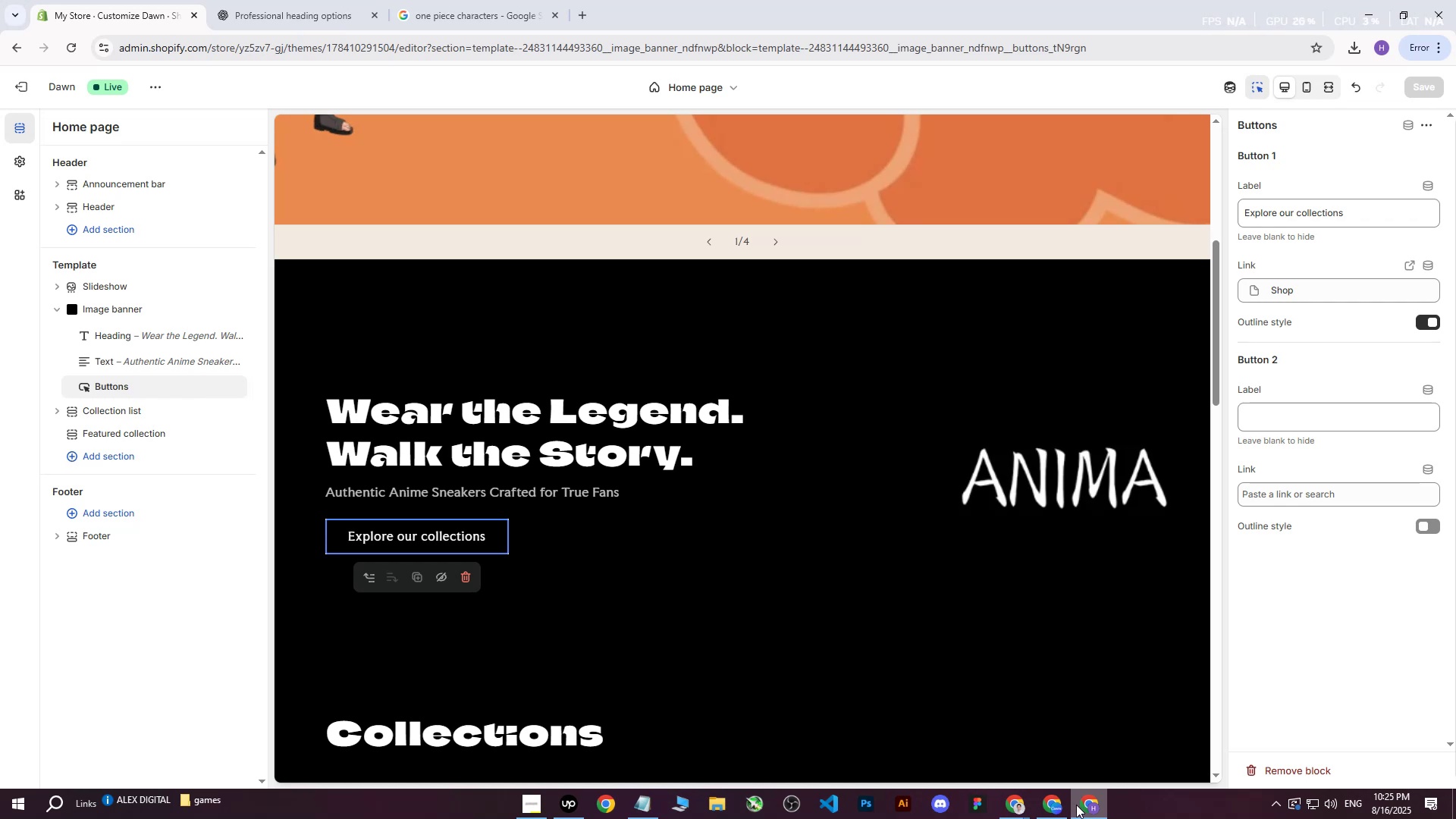 
scroll: coordinate [762, 455], scroll_direction: down, amount: 1.0
 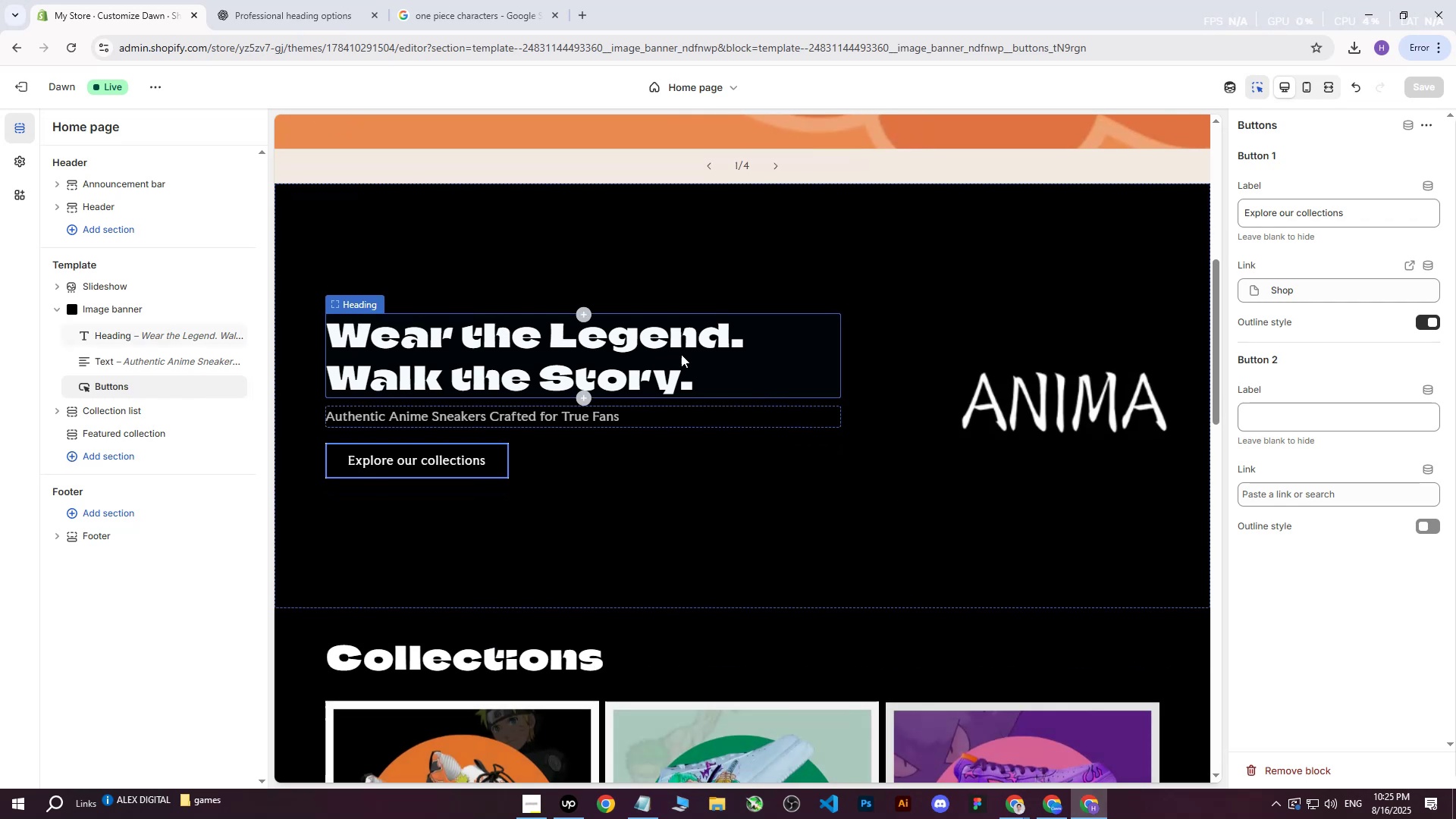 
scroll: coordinate [531, 351], scroll_direction: up, amount: 2.0
 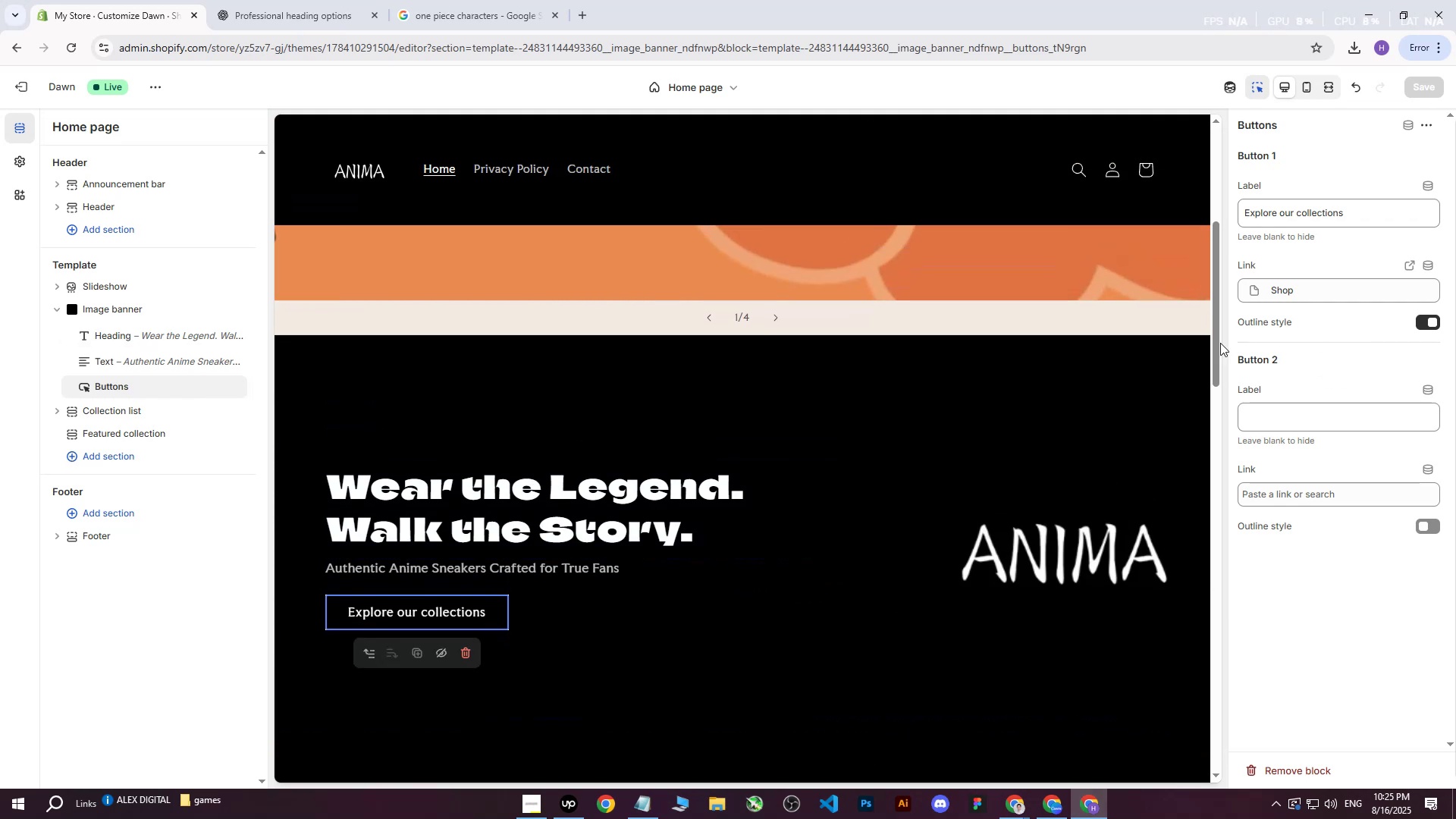 
left_click([711, 483])
 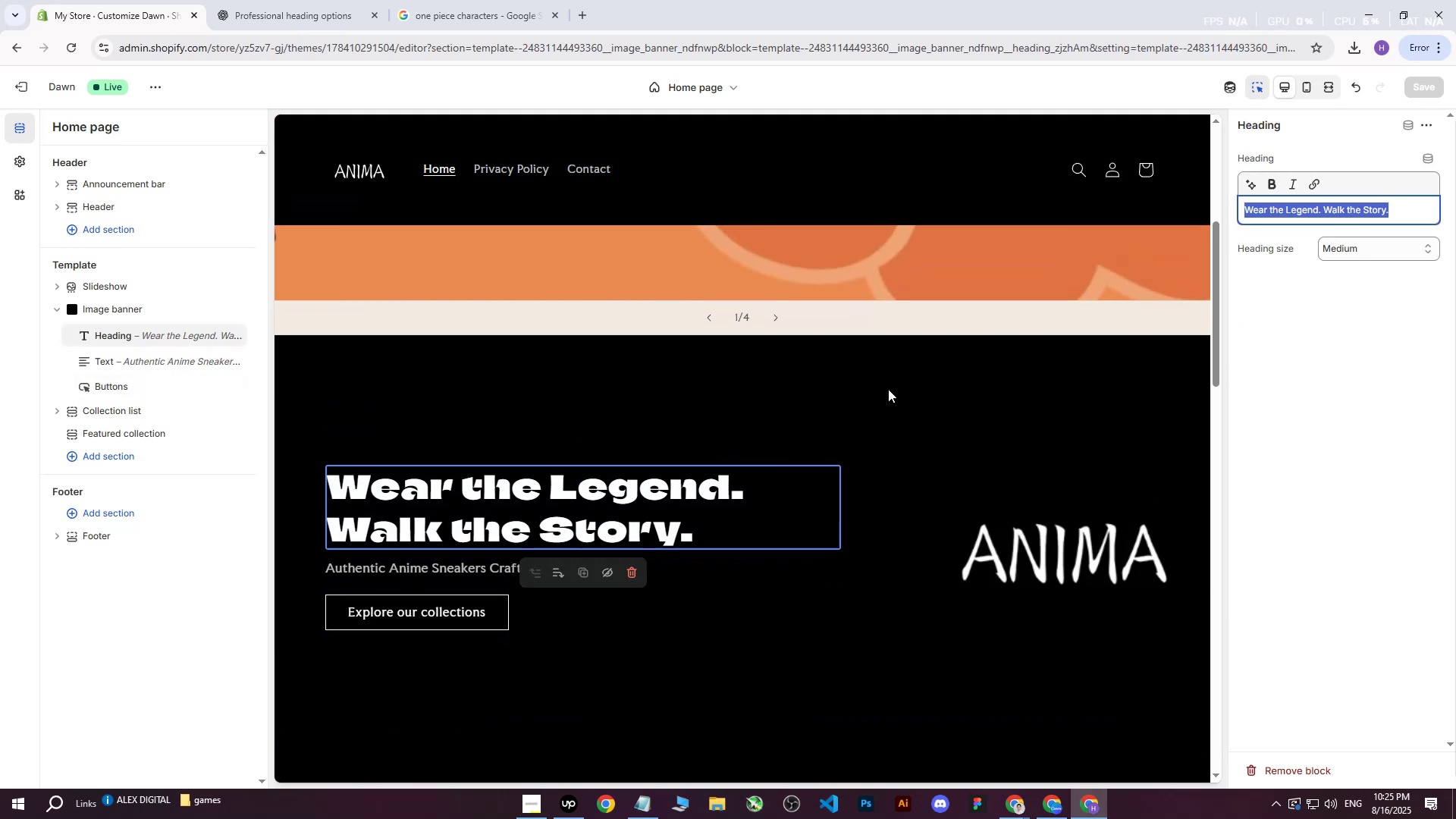 
left_click([560, 396])
 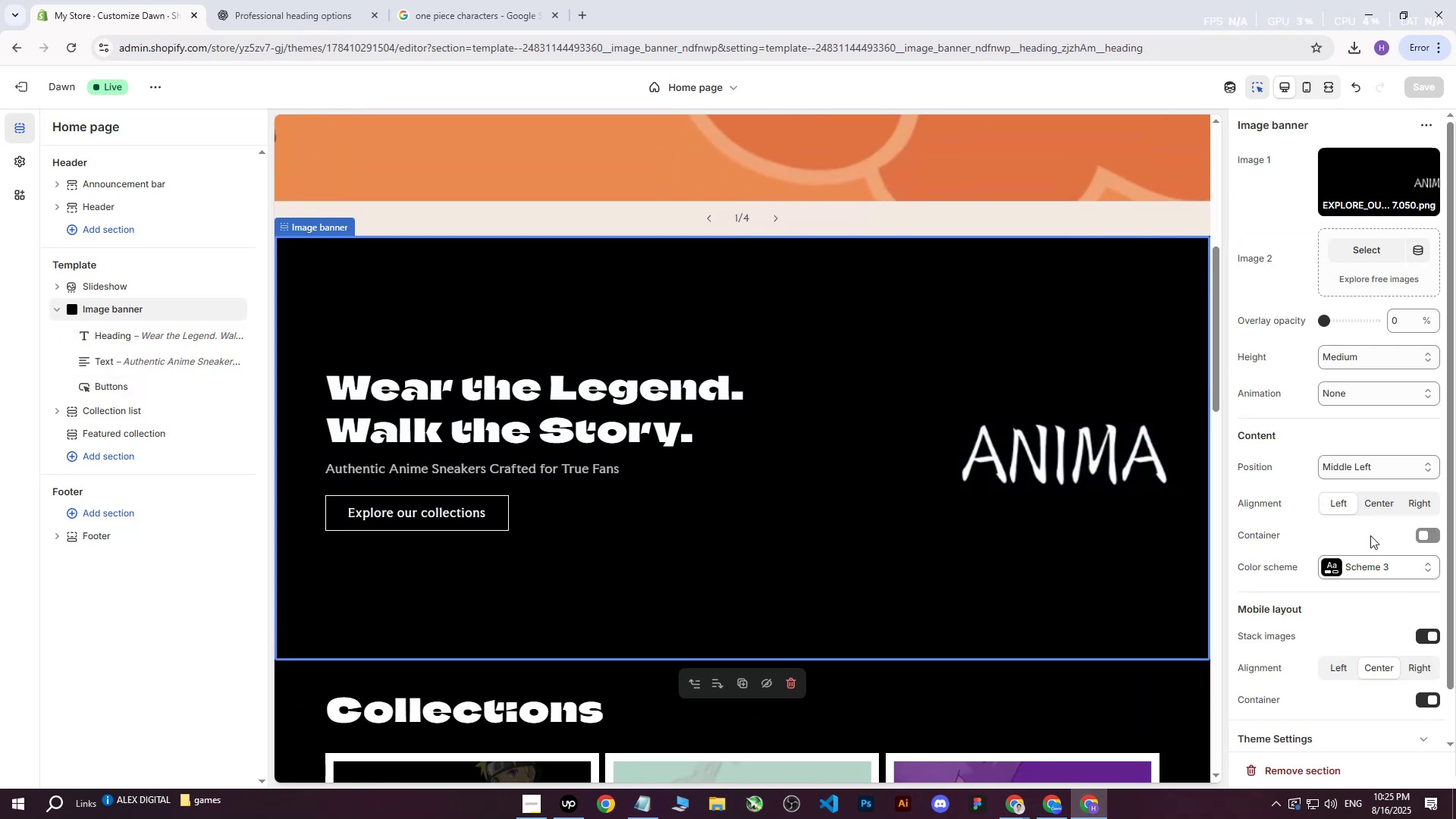 
left_click([1356, 469])
 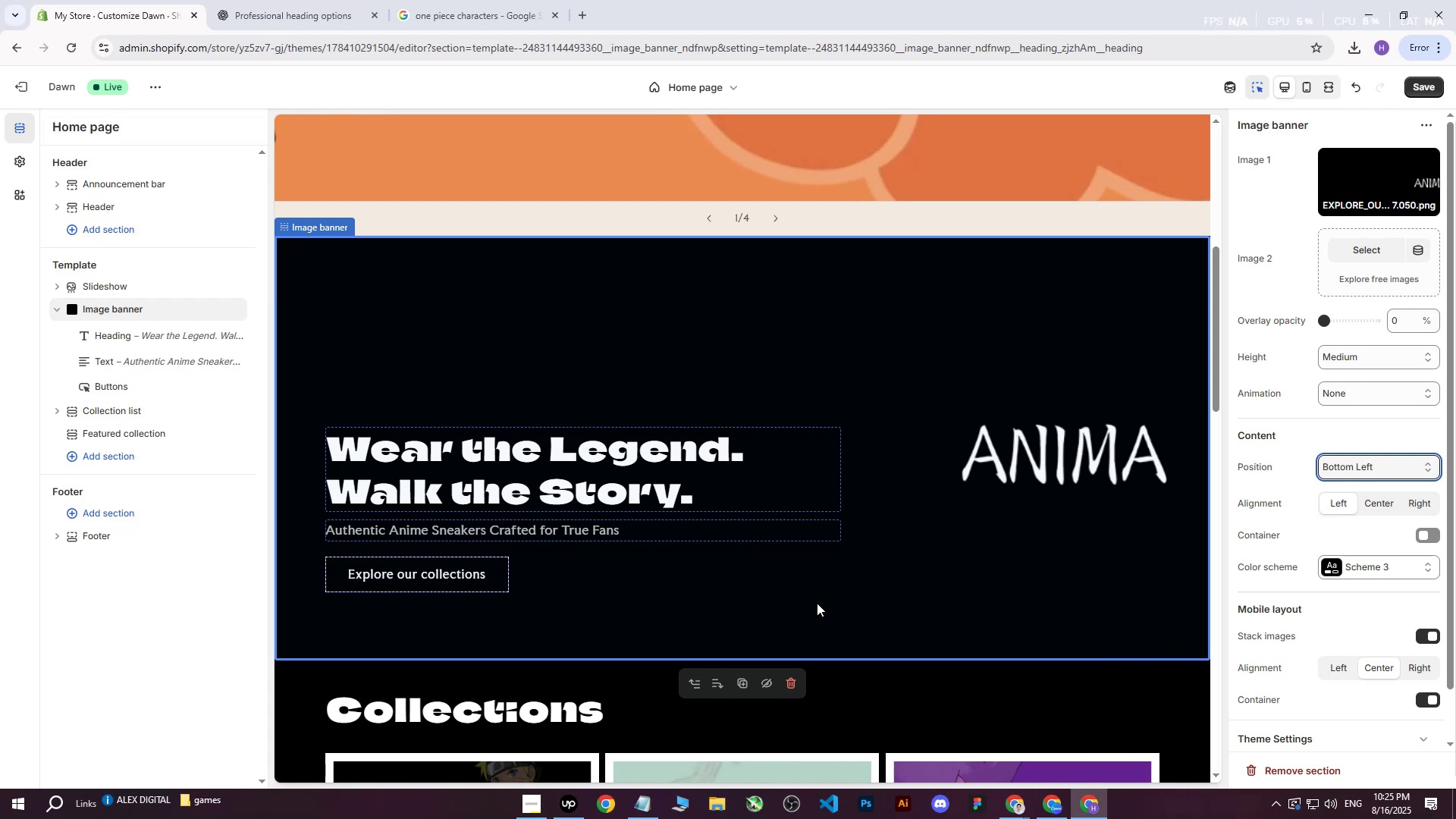 
wait(16.55)
 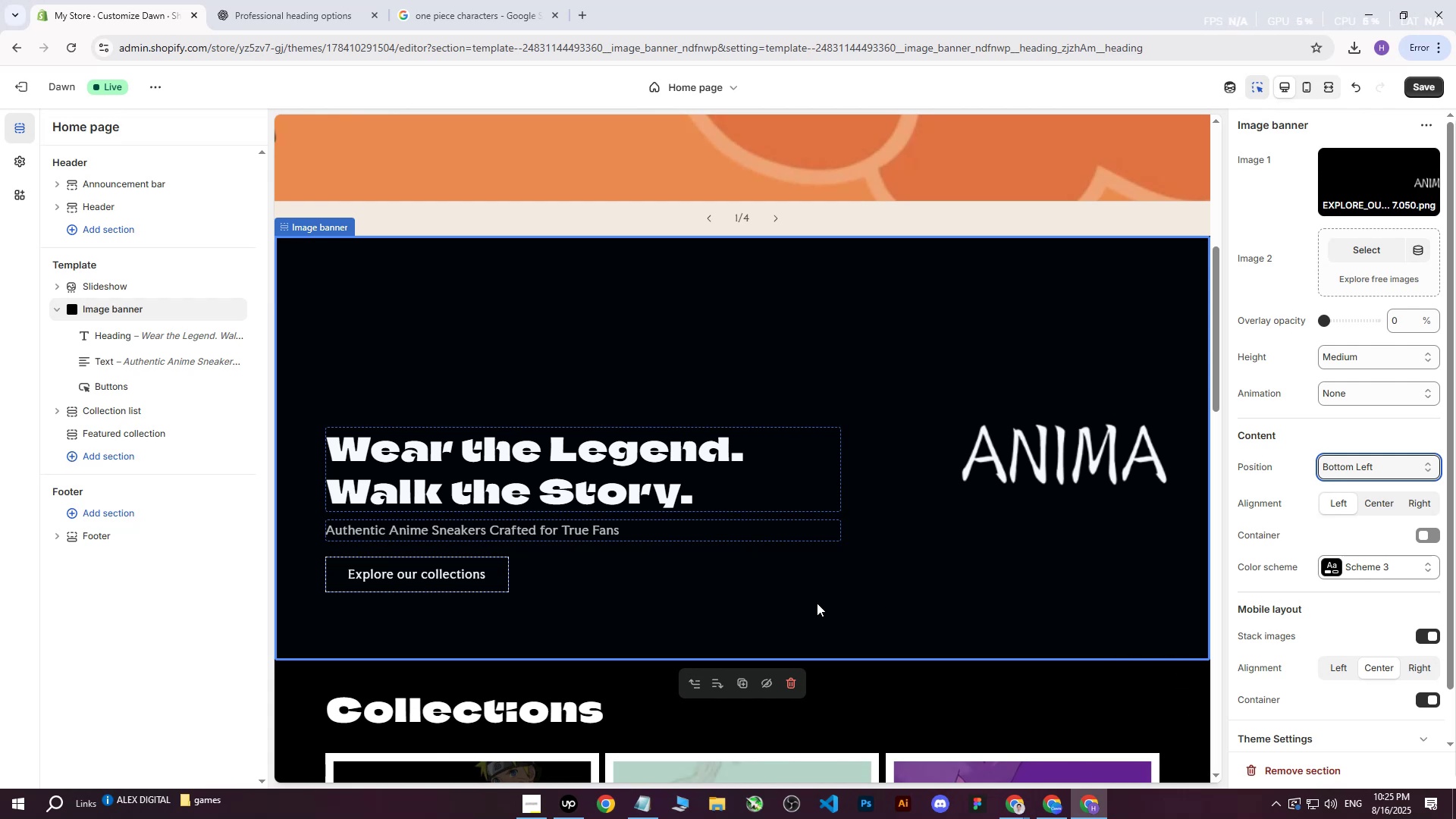 
left_click([1050, 811])
 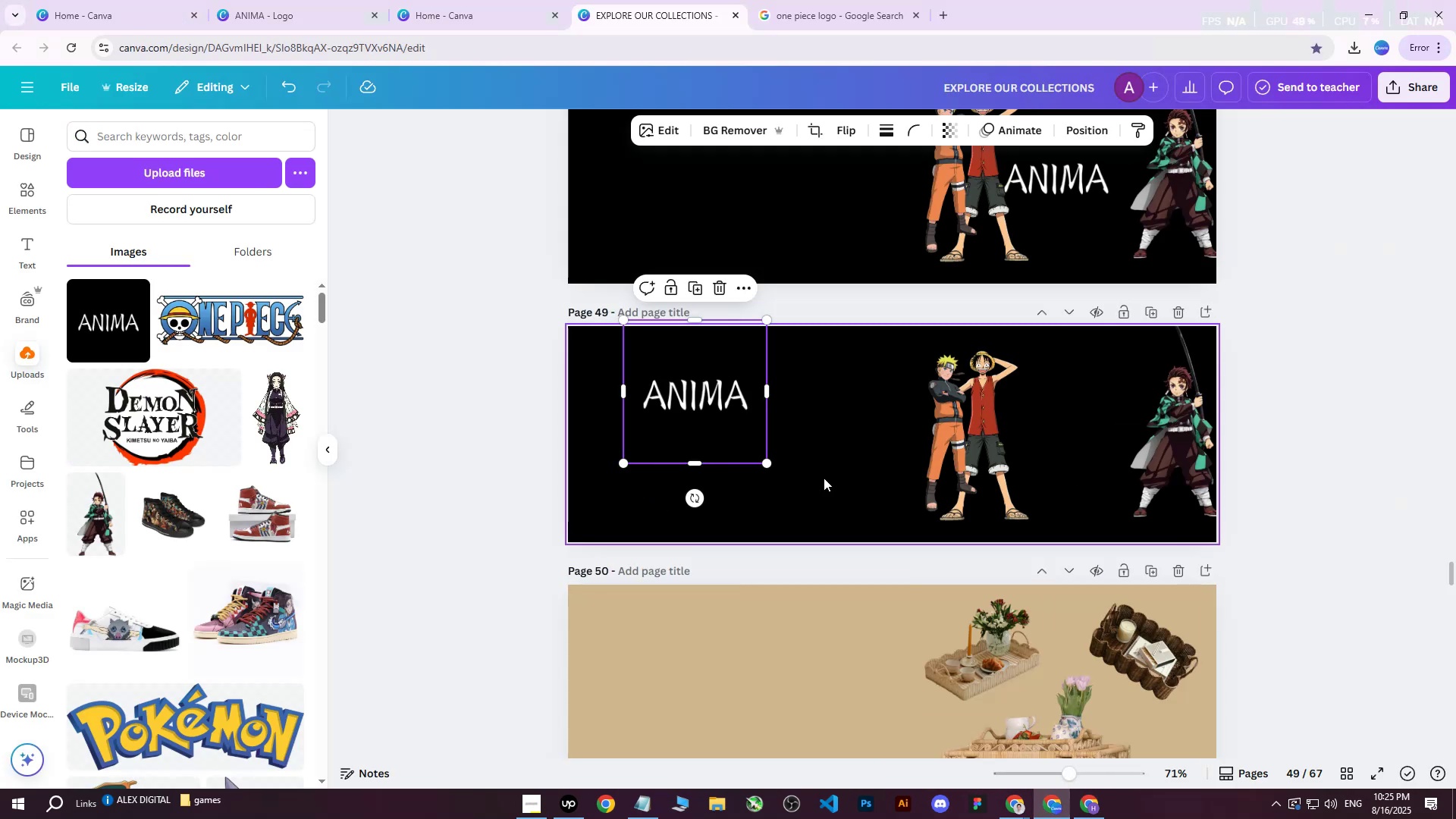 
left_click_drag(start_coordinate=[697, 407], to_coordinate=[664, 425])
 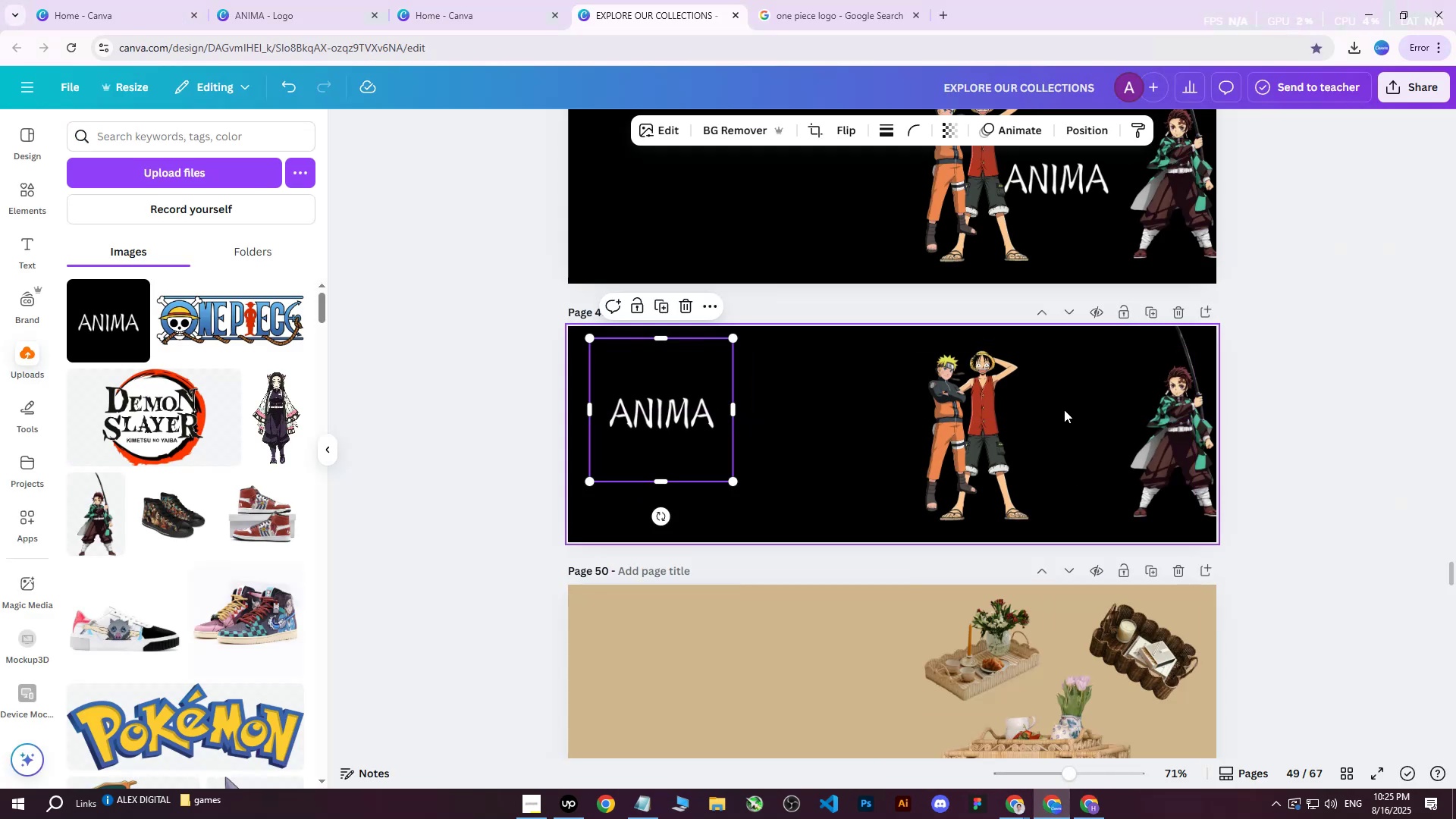 
left_click_drag(start_coordinate=[998, 413], to_coordinate=[959, 410])
 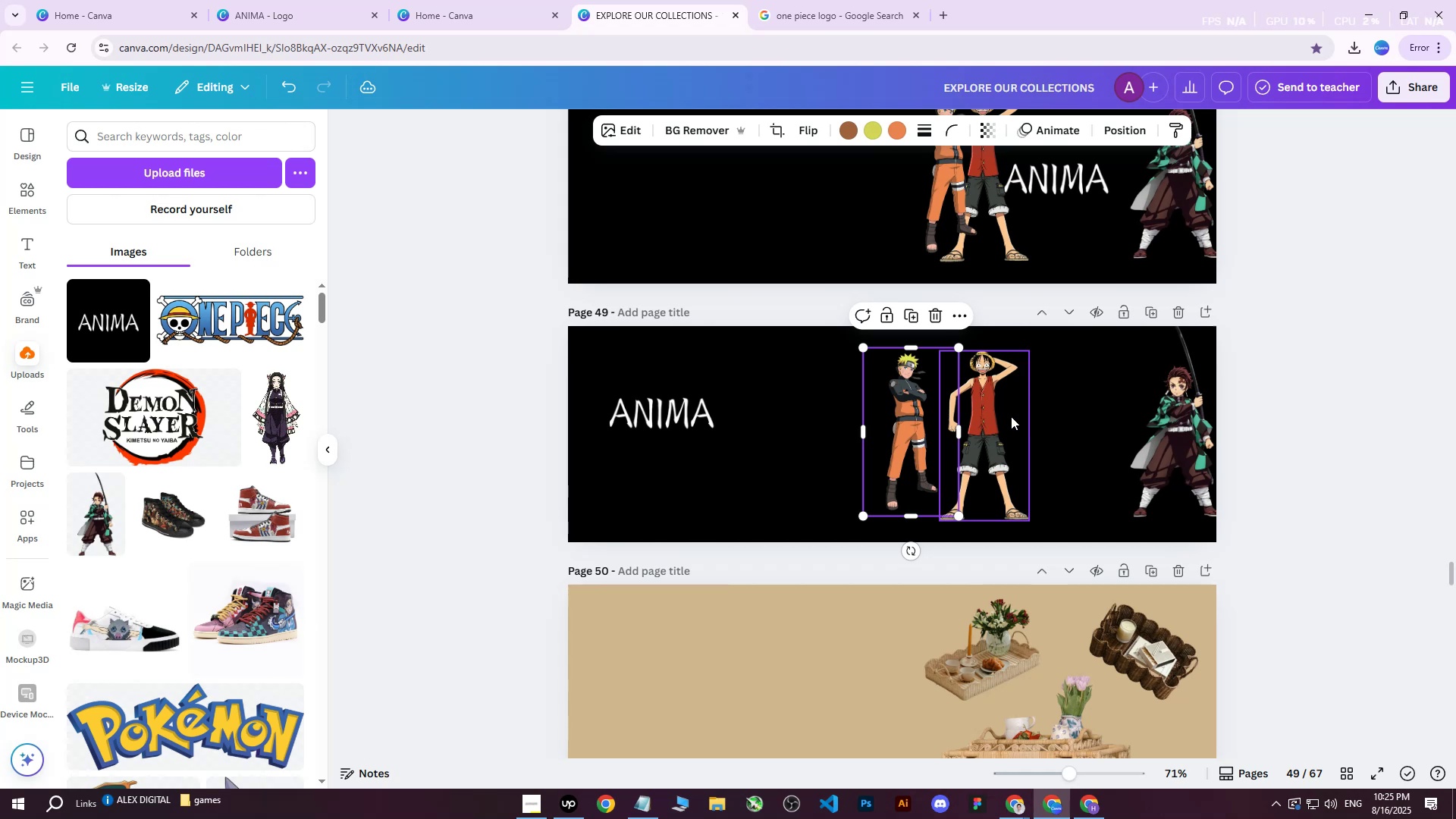 
left_click([1002, 416])
 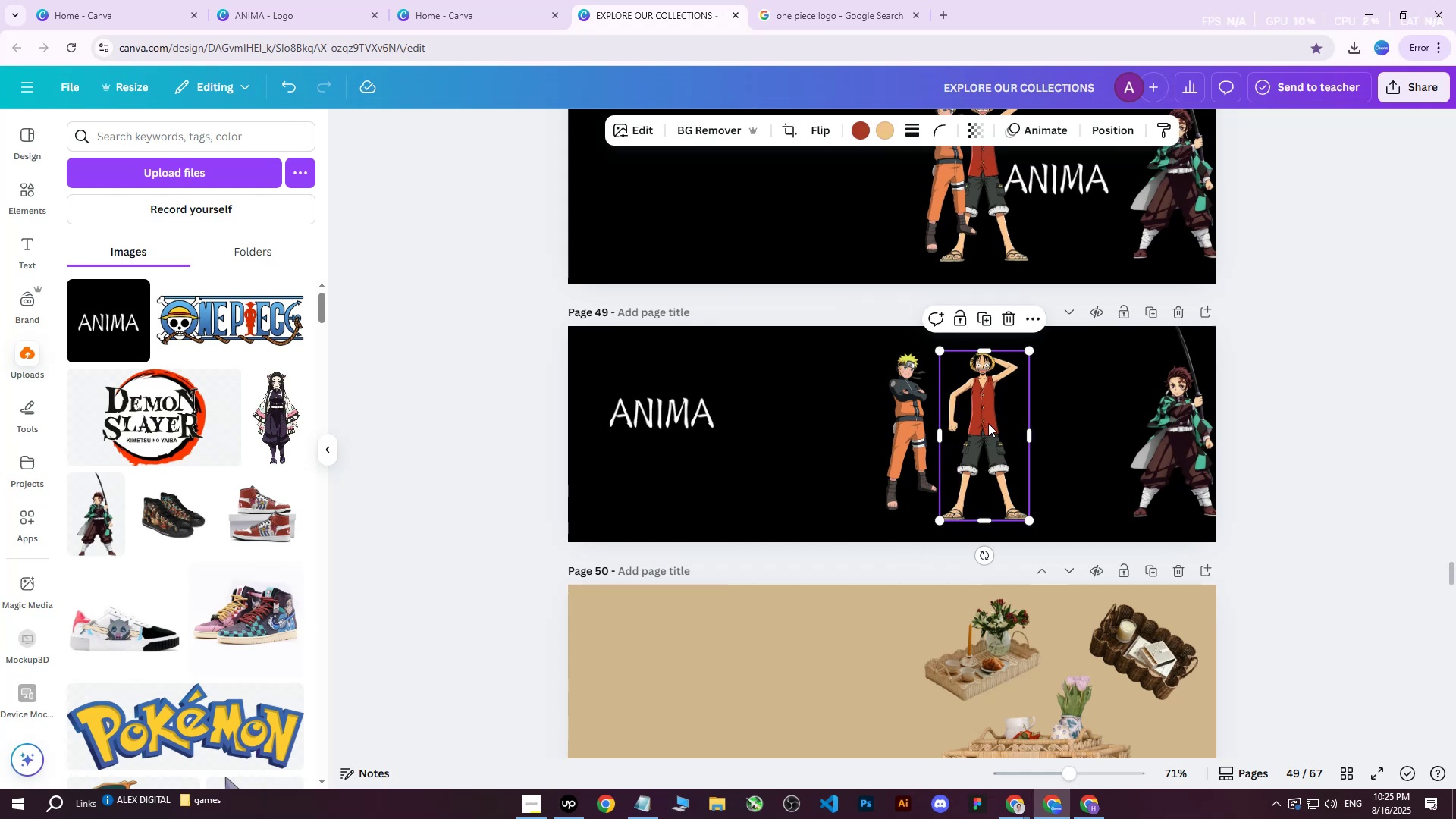 
left_click_drag(start_coordinate=[987, 424], to_coordinate=[1078, 425])
 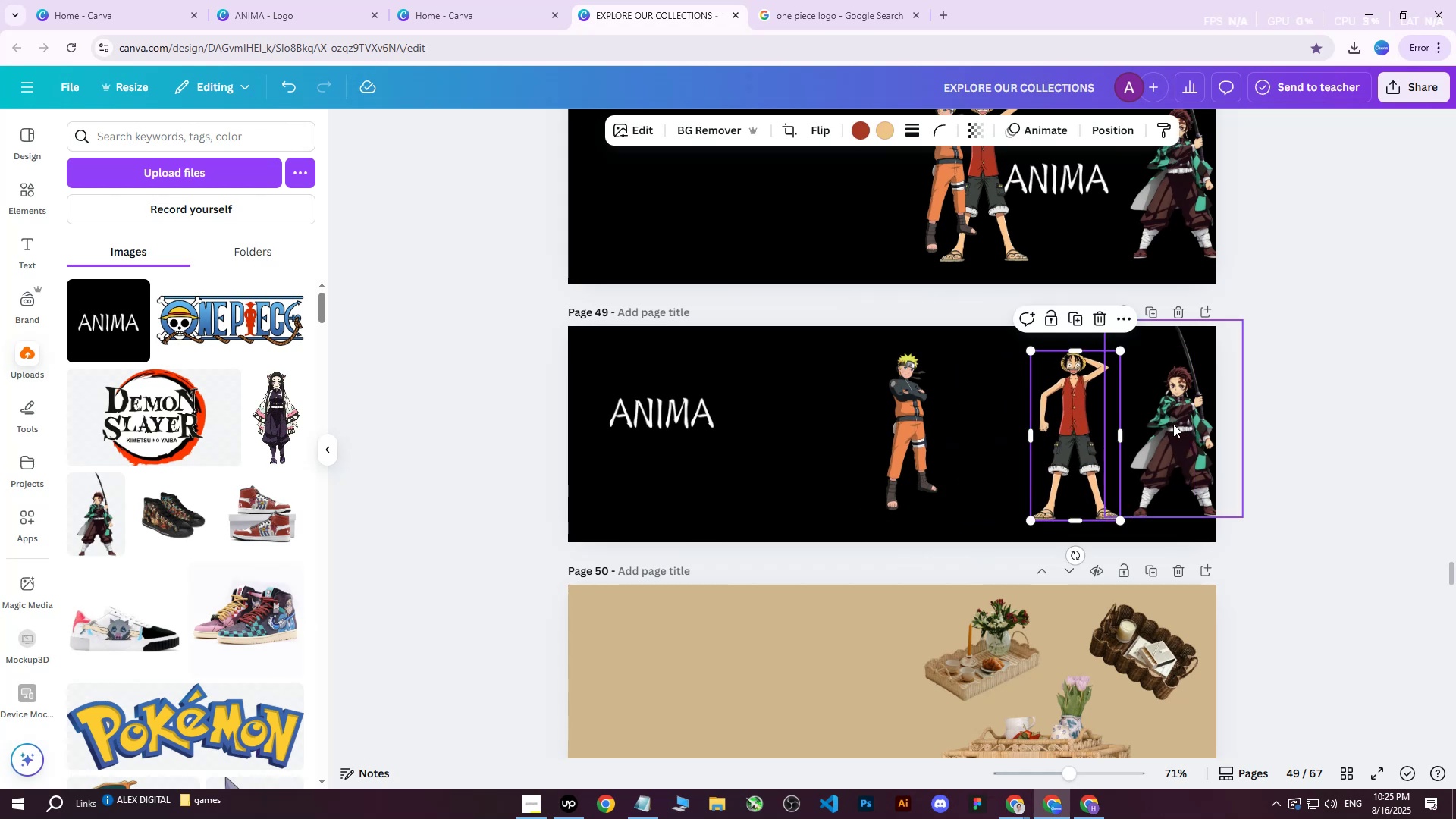 
left_click_drag(start_coordinate=[1180, 424], to_coordinate=[1170, 428])
 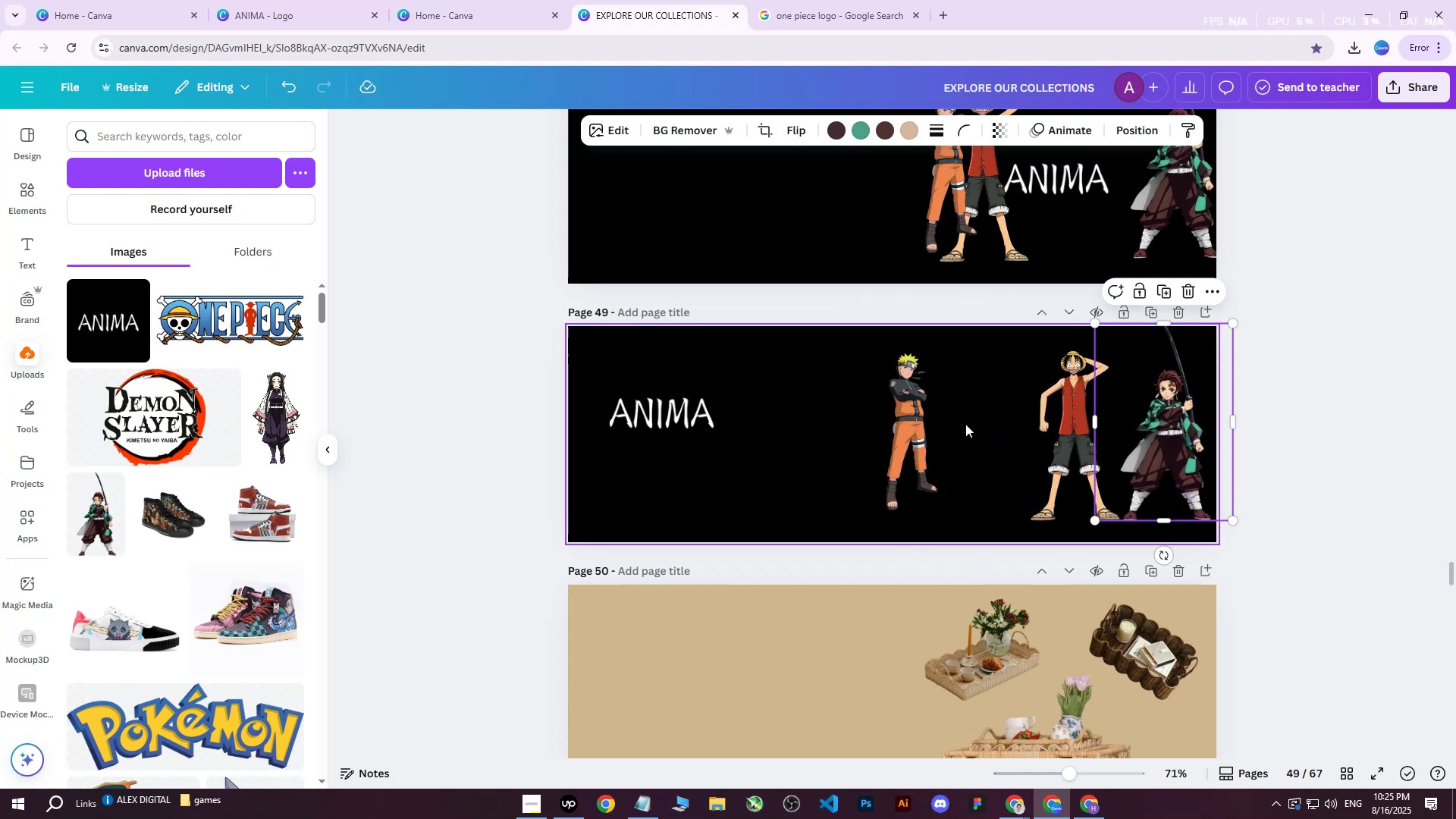 
left_click([942, 419])
 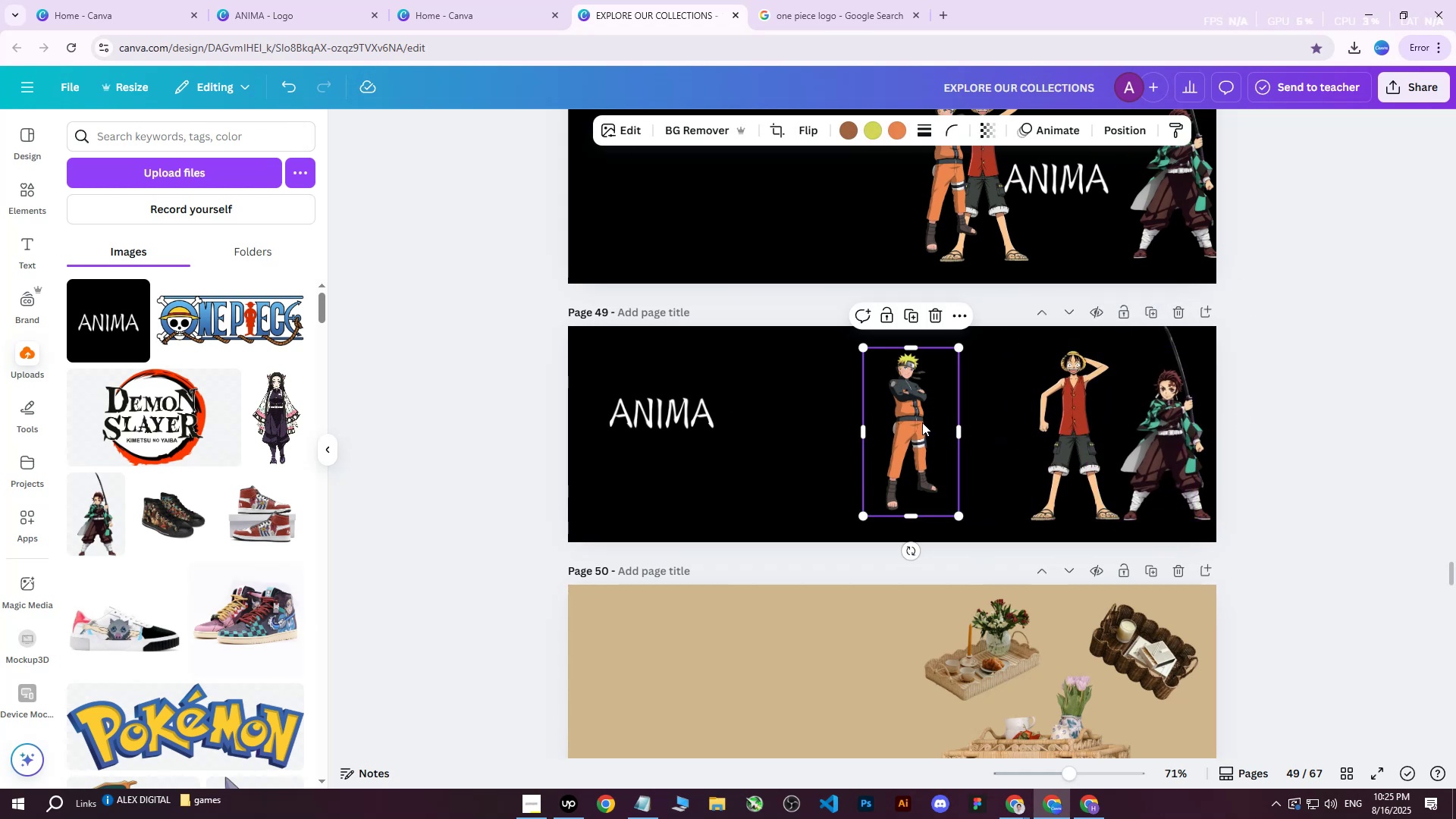 
left_click_drag(start_coordinate=[921, 423], to_coordinate=[1001, 430])
 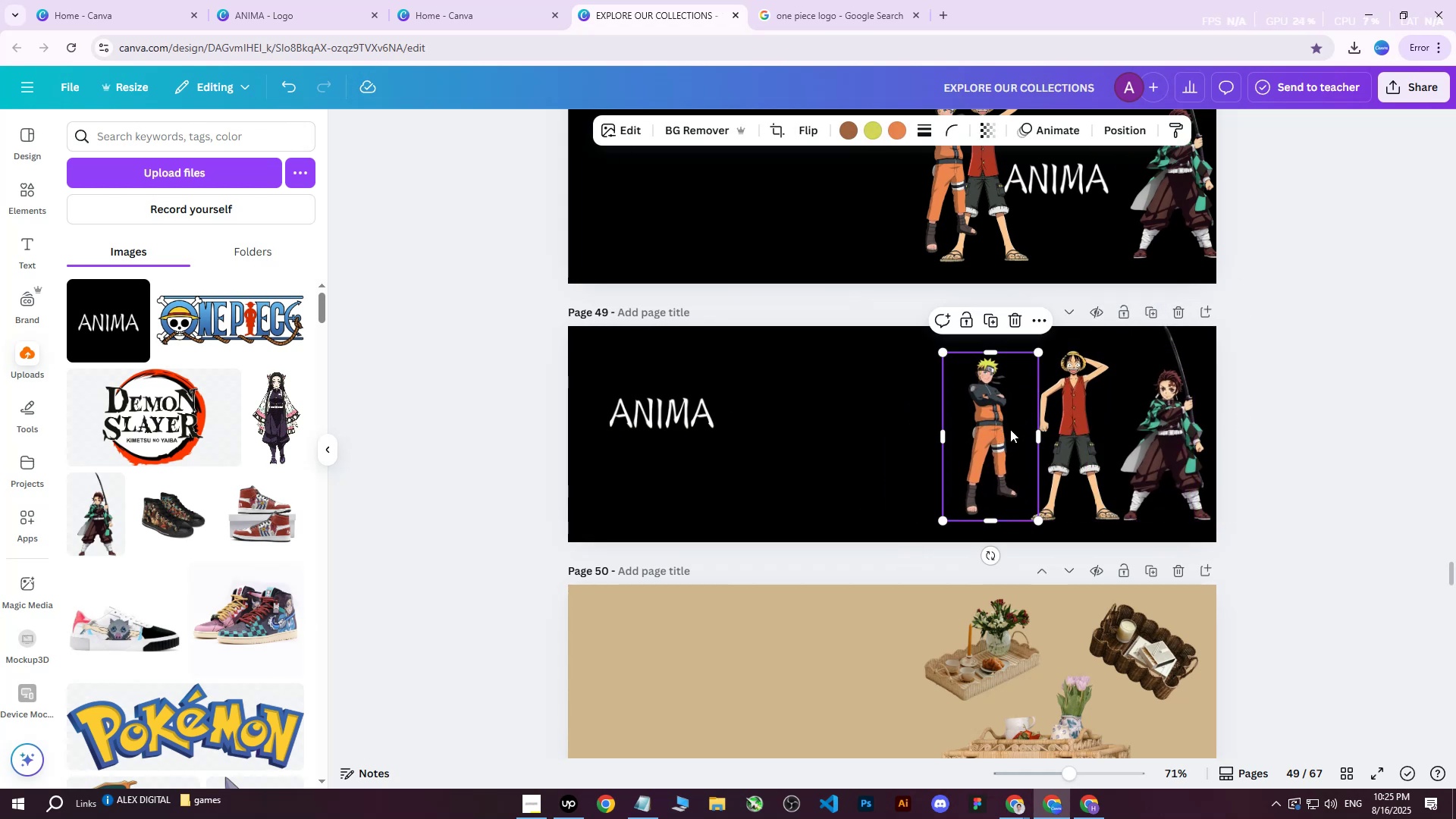 
hold_key(key=ControlLeft, duration=0.78)
scroll: coordinate [1287, 376], scroll_direction: none, amount: 0.0
 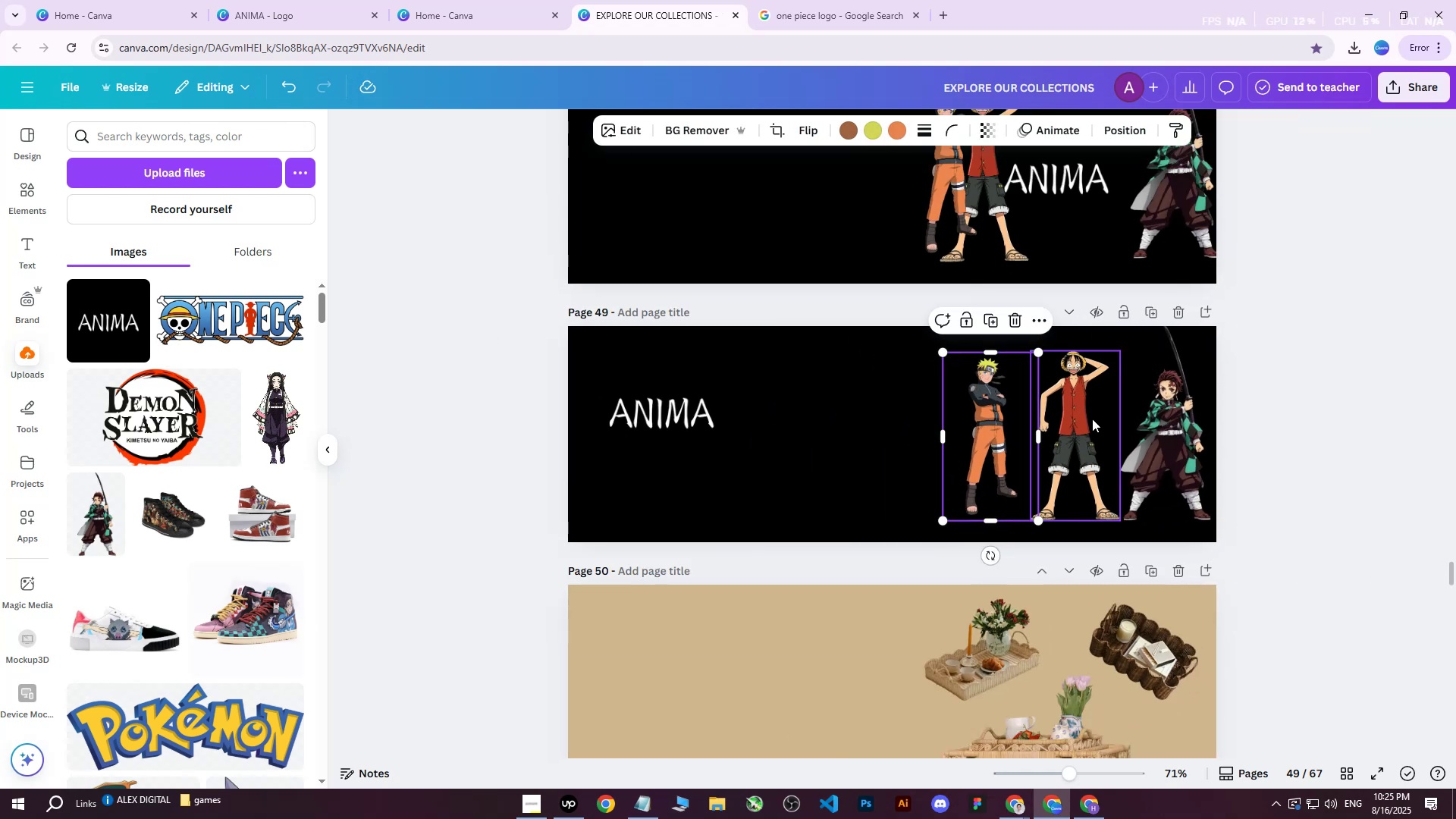 
left_click([1090, 419])
 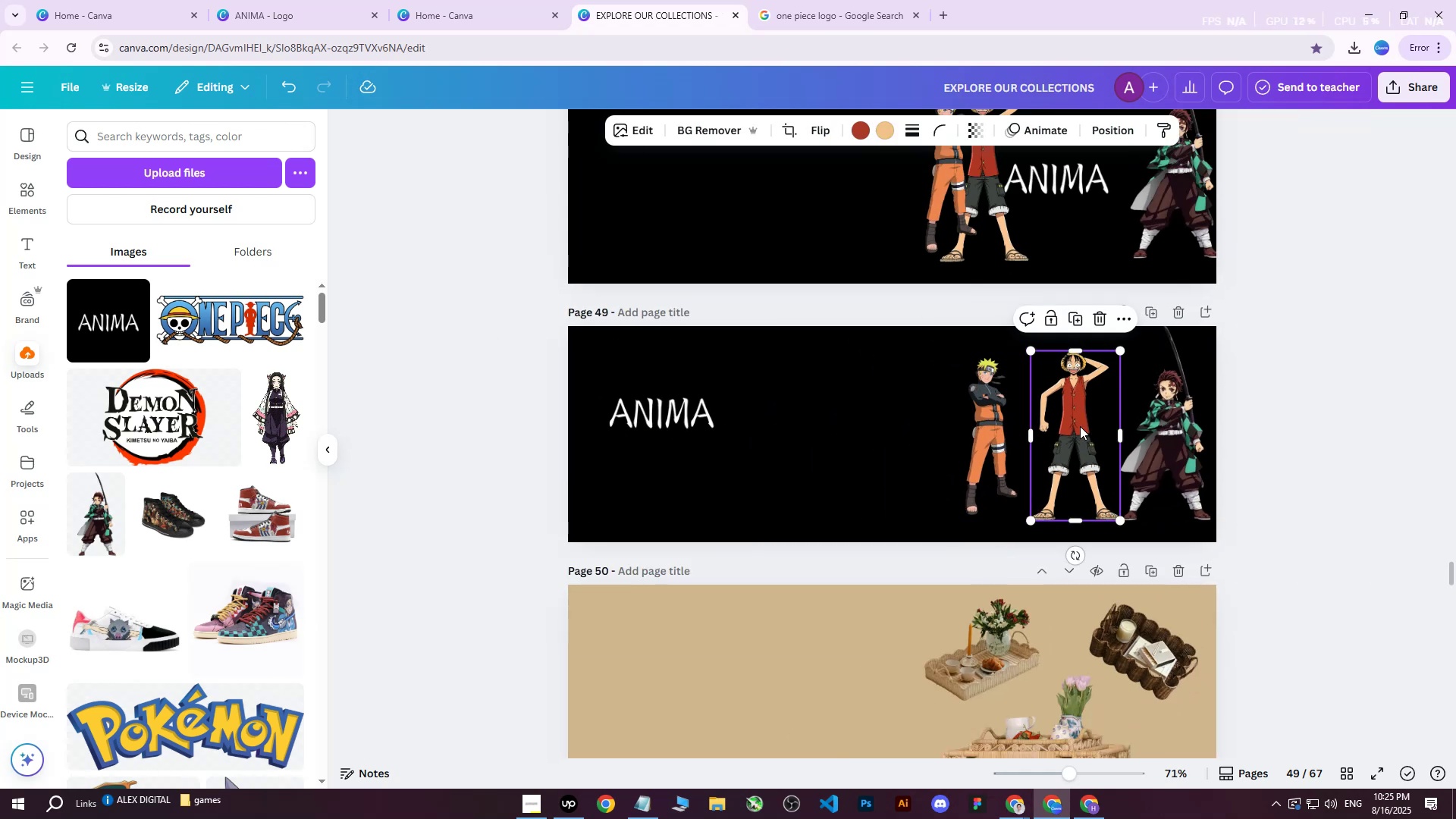 
left_click_drag(start_coordinate=[1078, 428], to_coordinate=[1094, 427])
 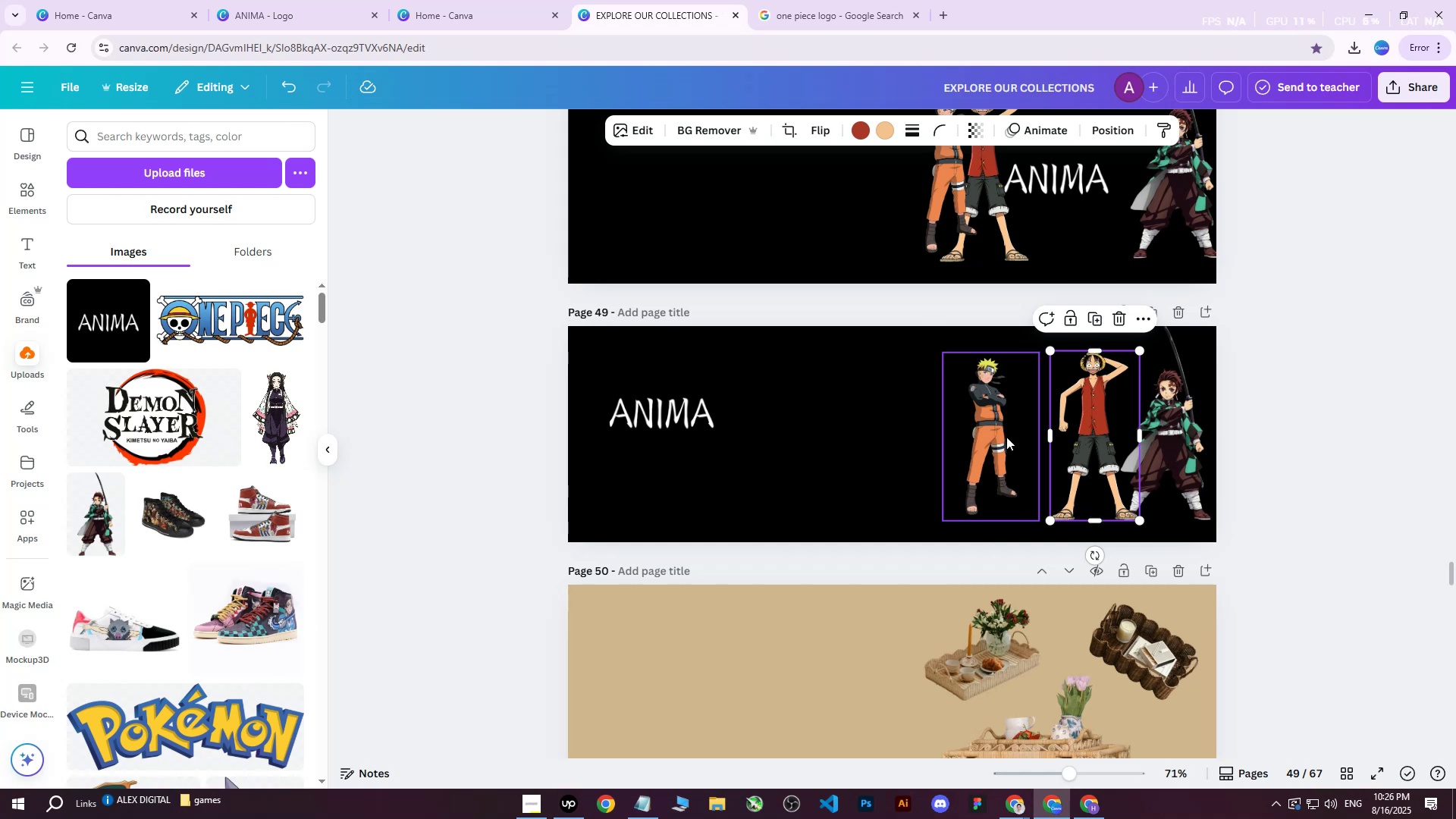 
left_click([1006, 436])
 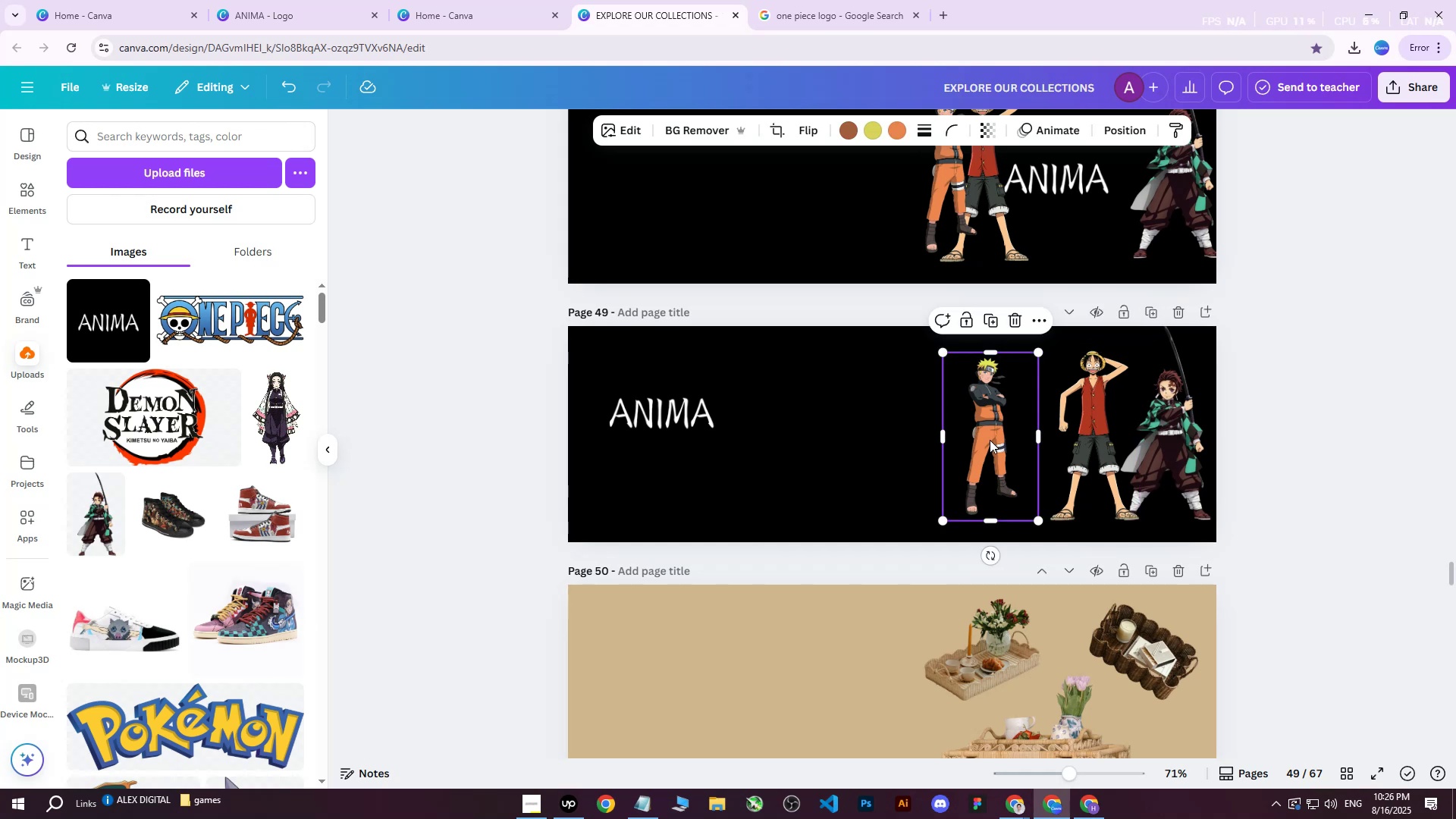 
left_click_drag(start_coordinate=[990, 440], to_coordinate=[1030, 450])
 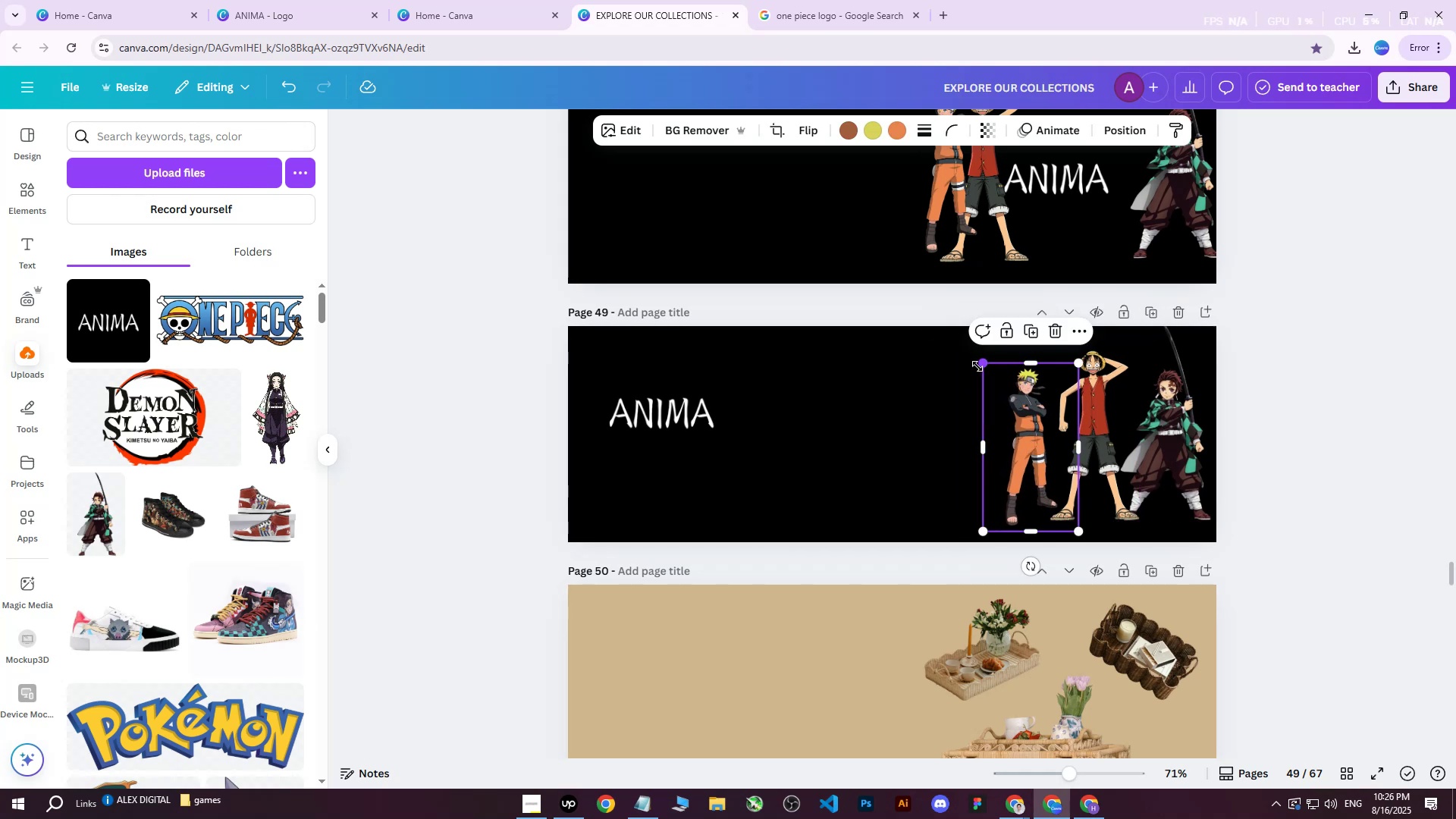 
left_click_drag(start_coordinate=[982, 366], to_coordinate=[970, 351])
 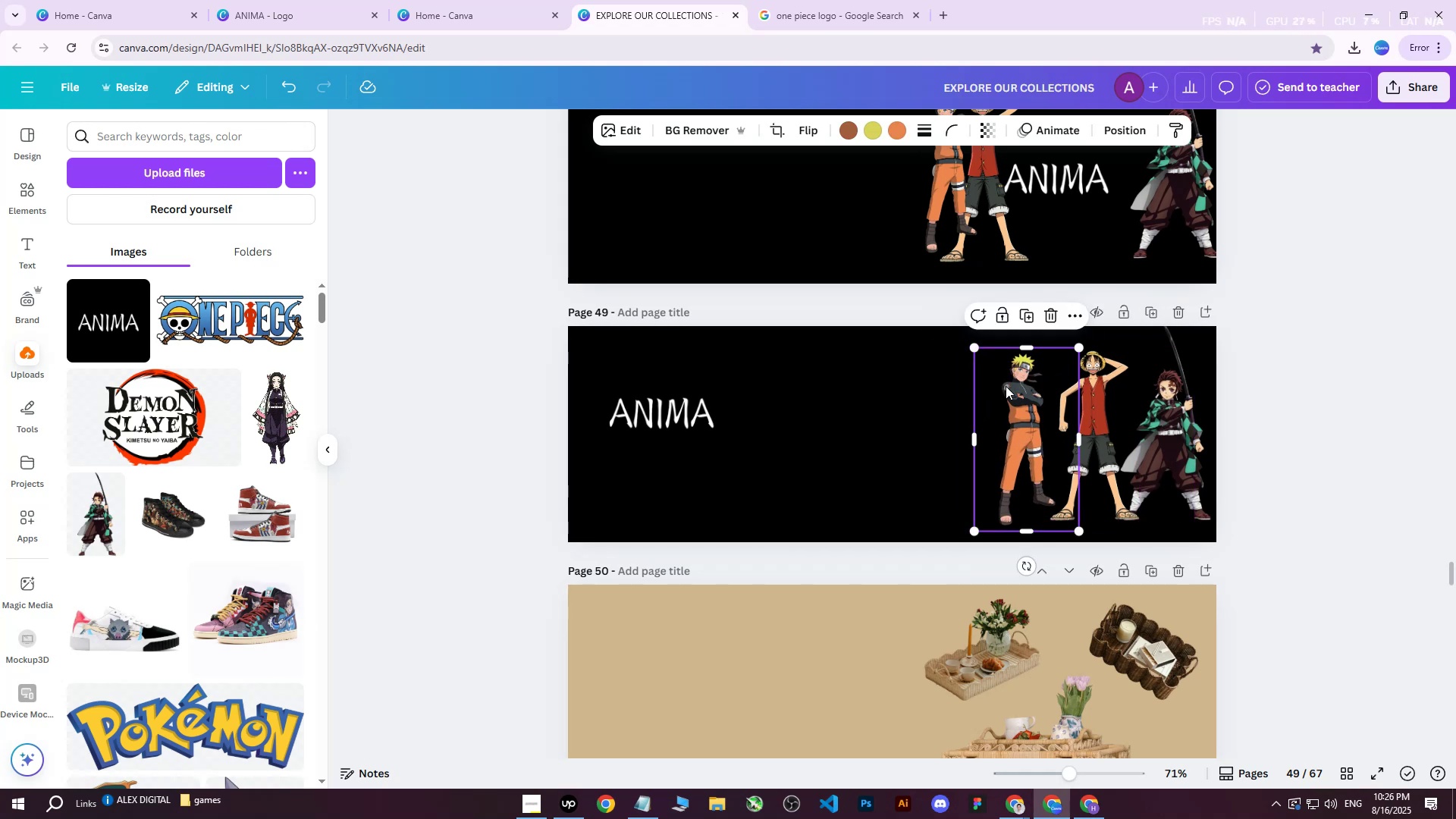 
left_click_drag(start_coordinate=[1009, 391], to_coordinate=[1006, 397])
 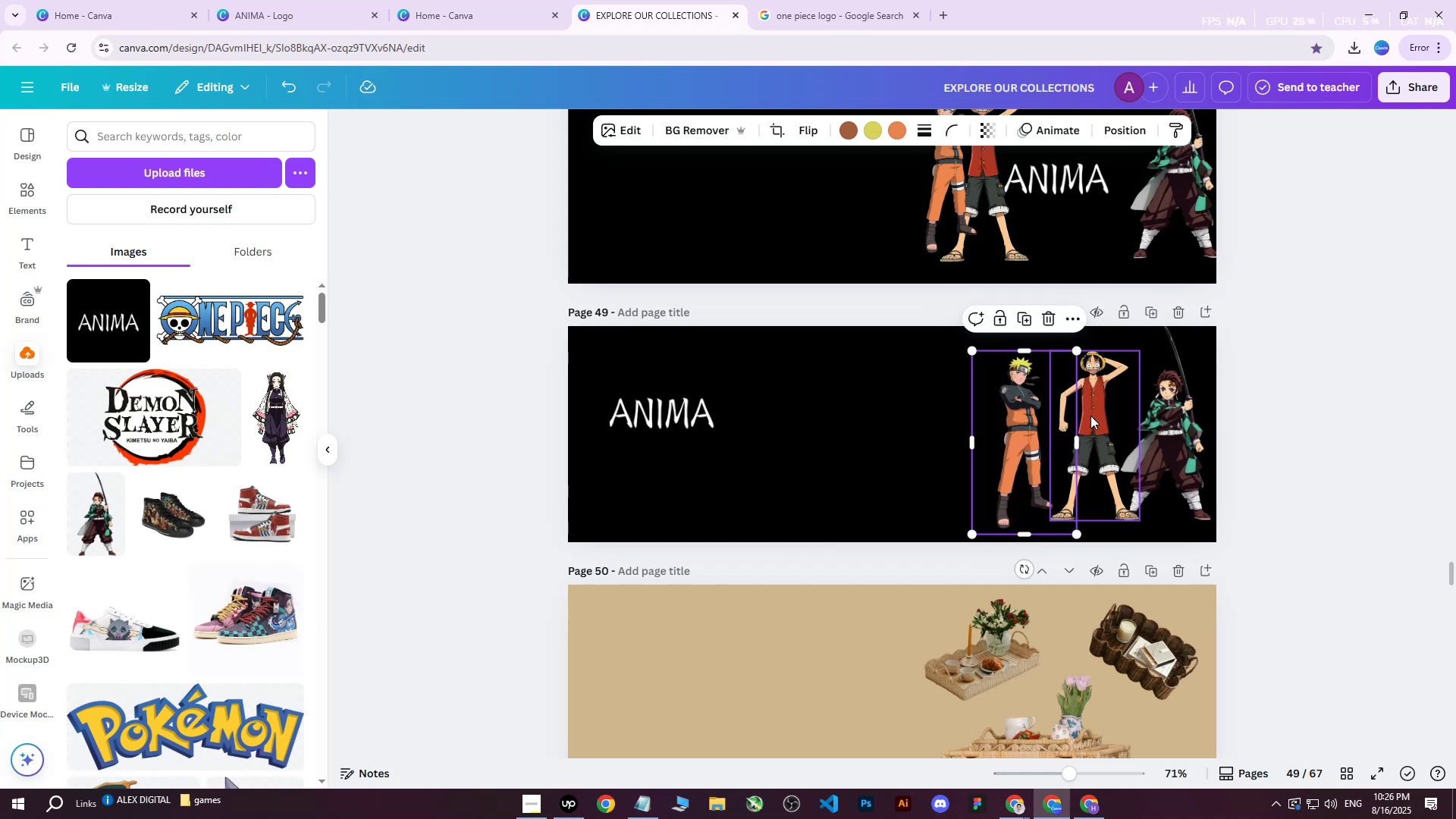 
left_click_drag(start_coordinate=[1097, 417], to_coordinate=[1100, 417])
 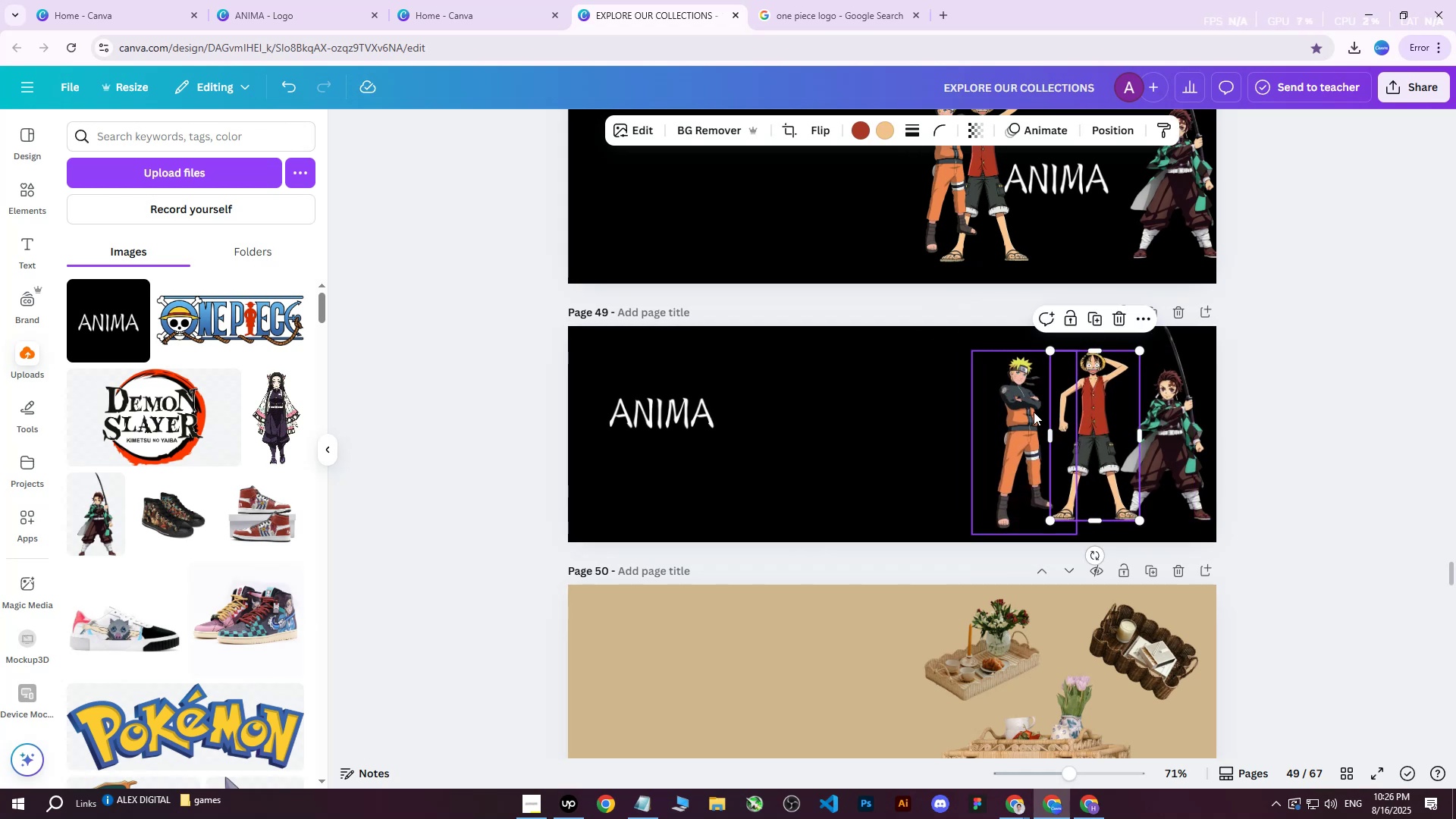 
left_click([1021, 417])
 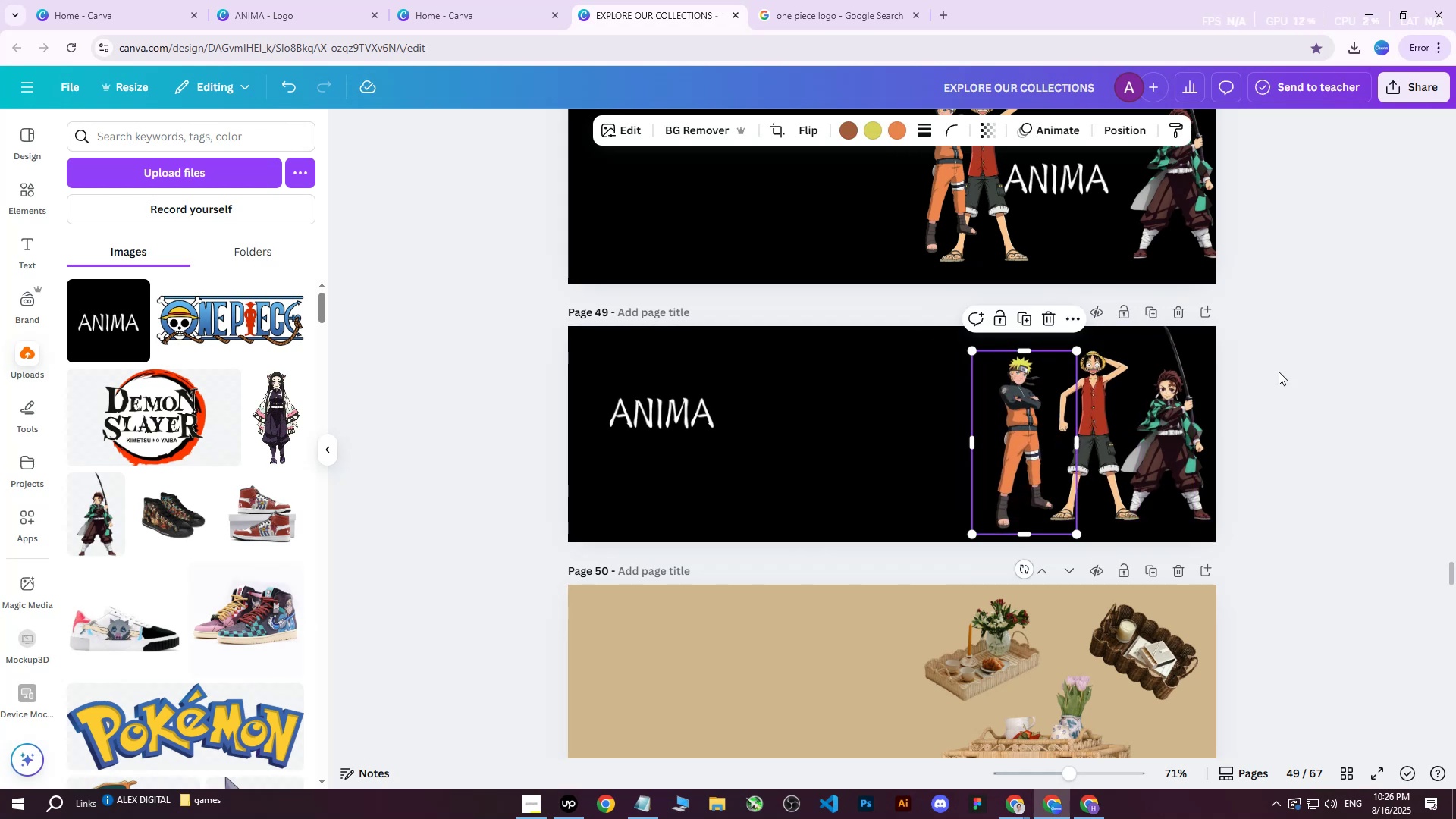 
left_click([1312, 374])
 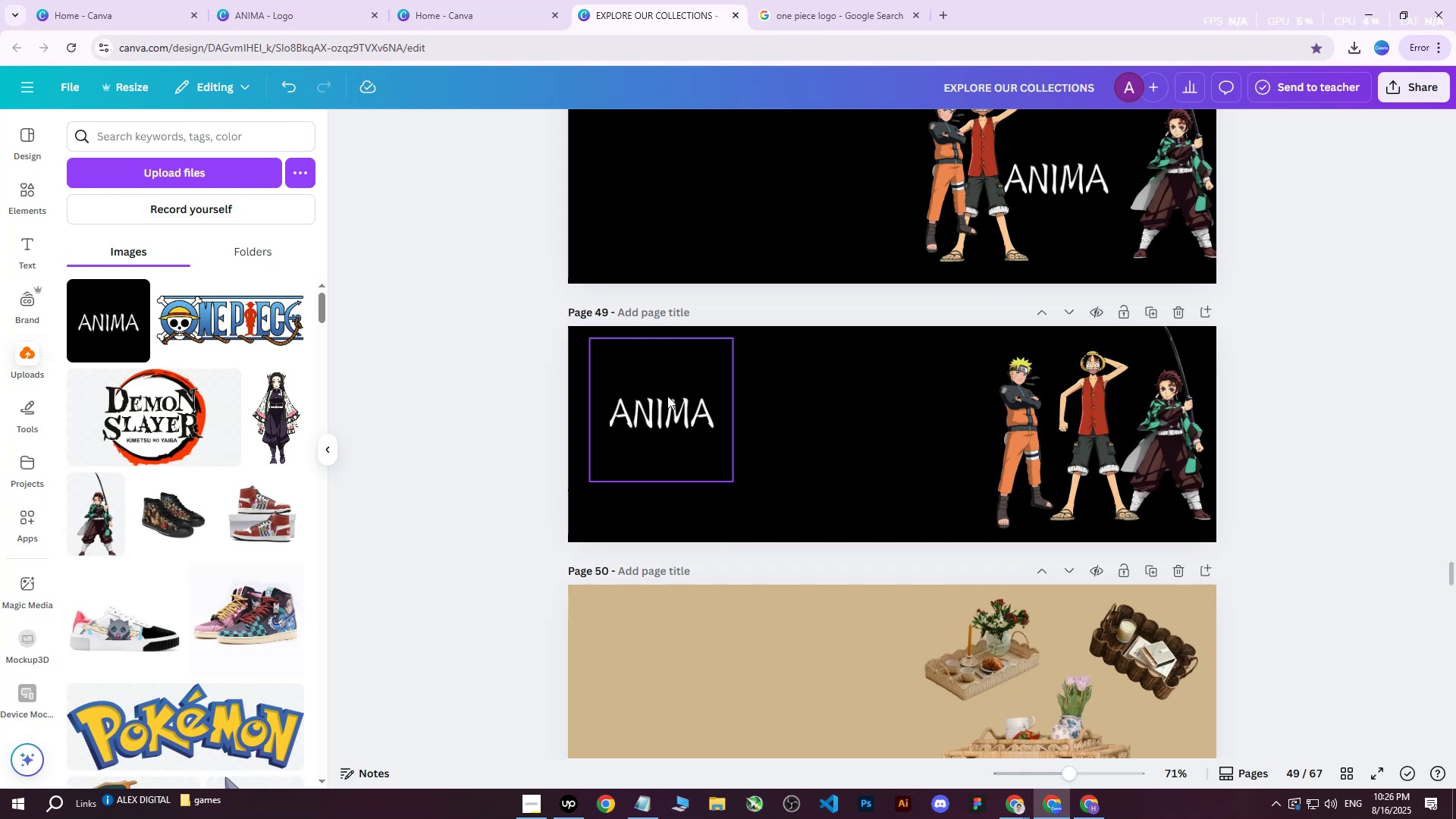 
left_click([661, 401])
 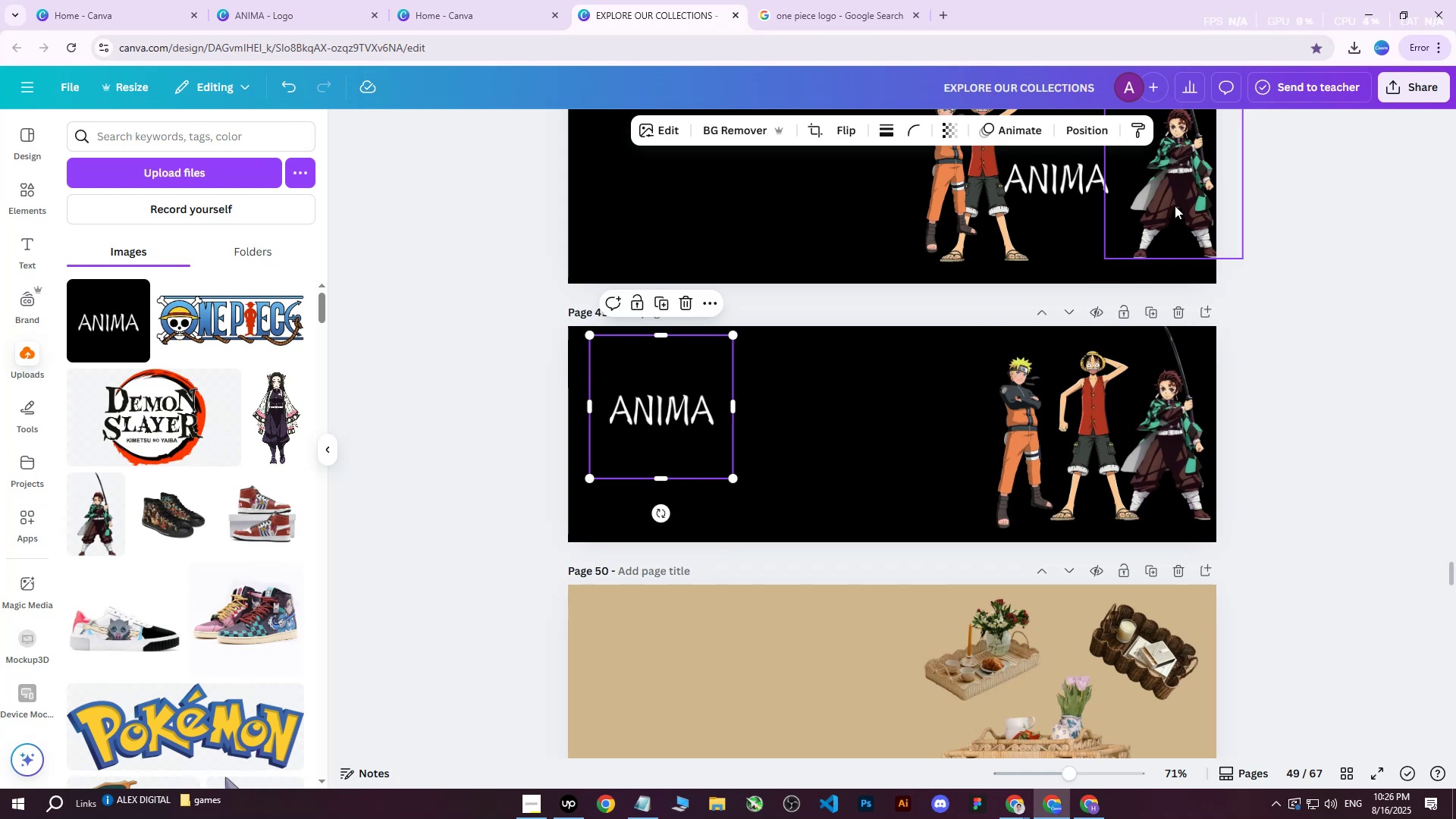 
left_click([1439, 74])
 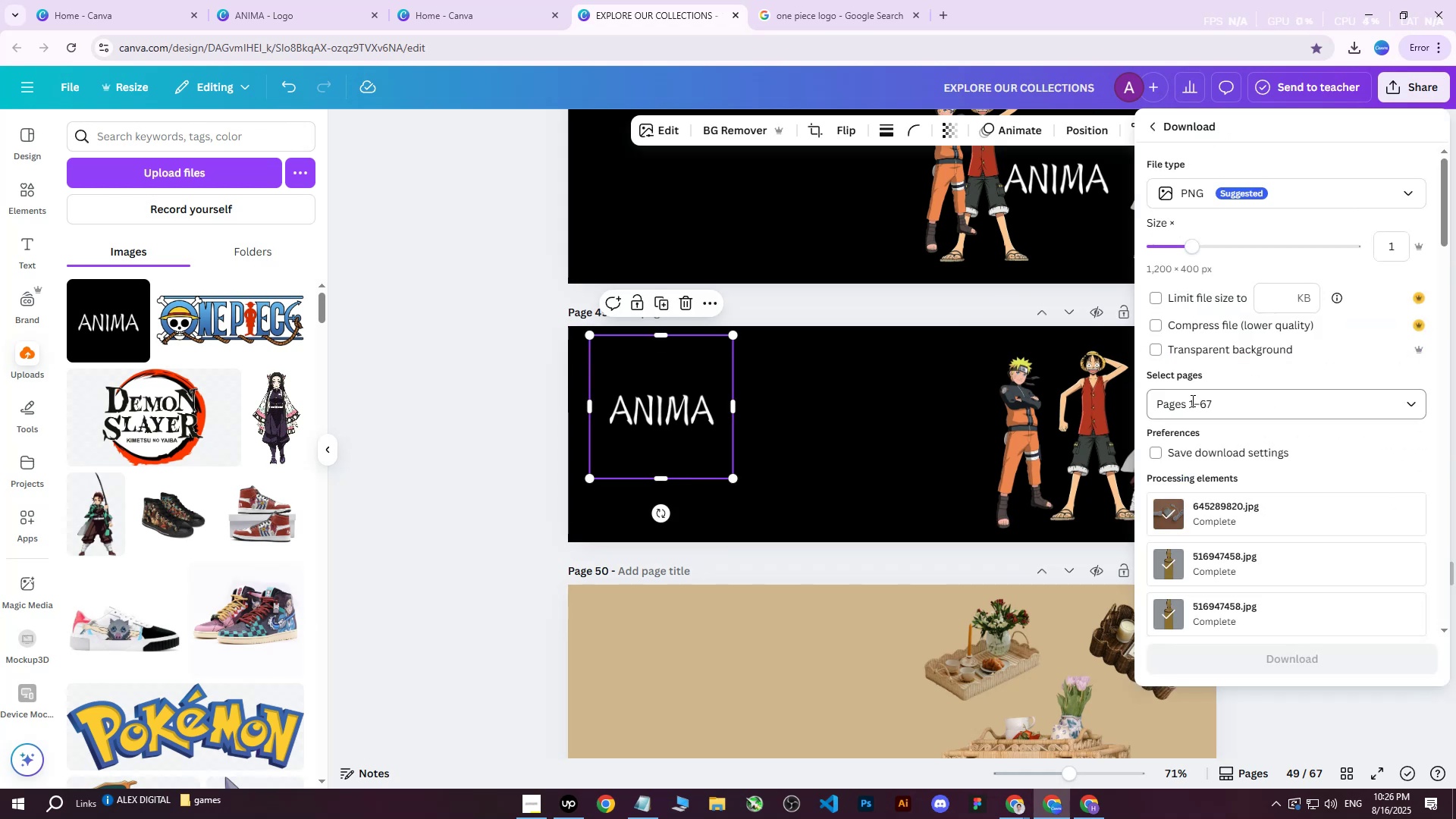 
double_click([1210, 408])
 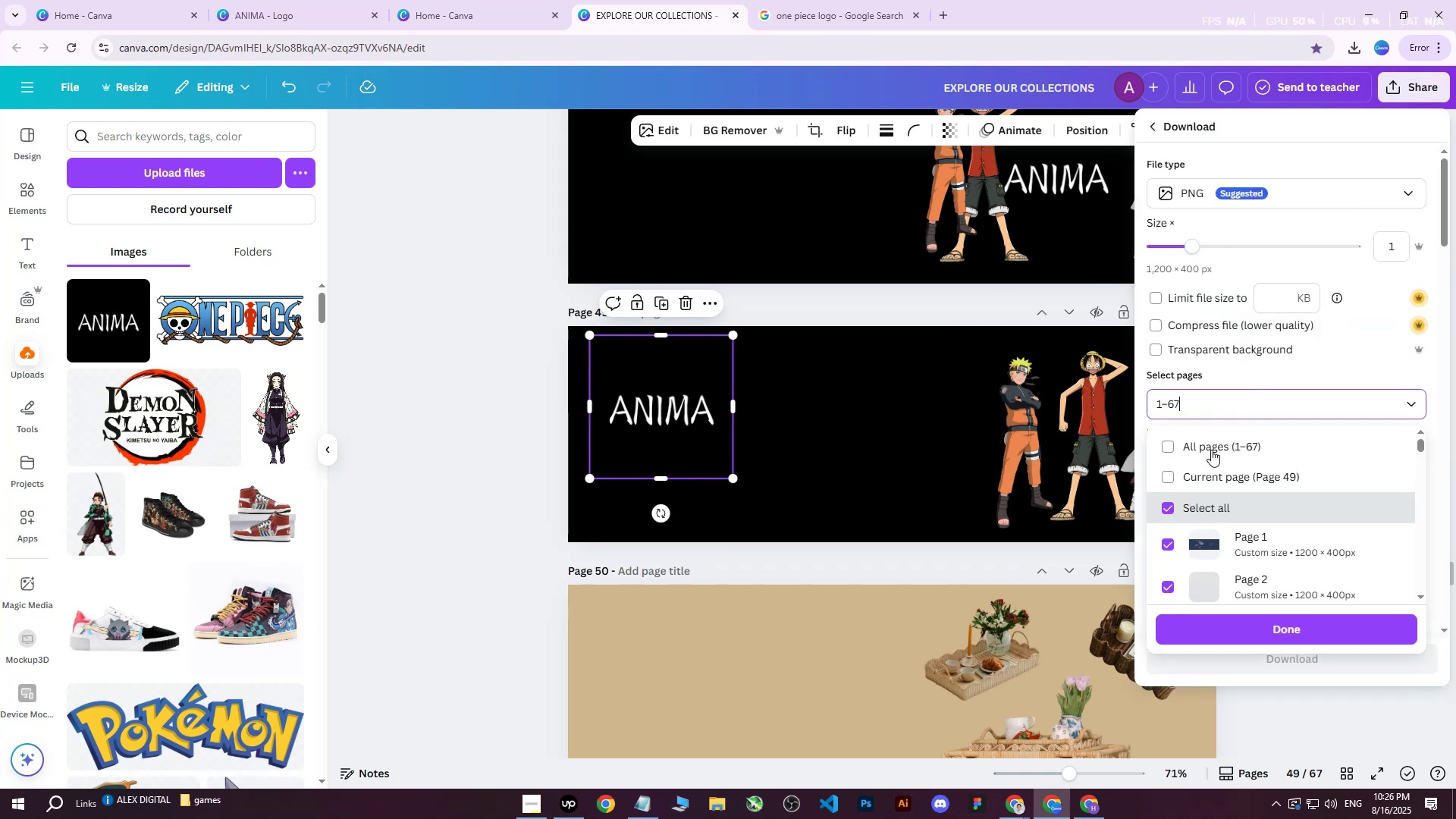 
triple_click([1211, 450])
 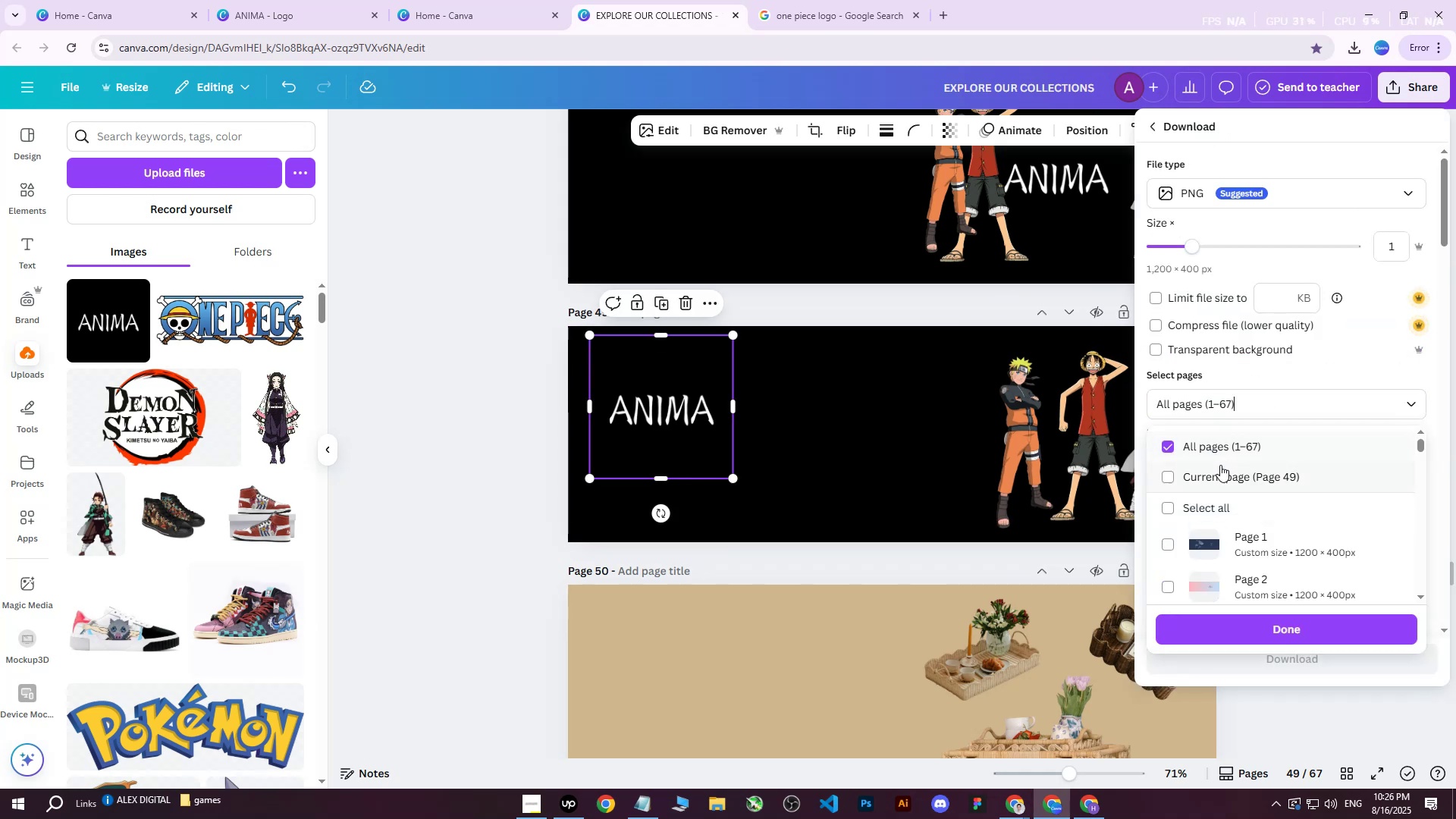 
triple_click([1220, 465])
 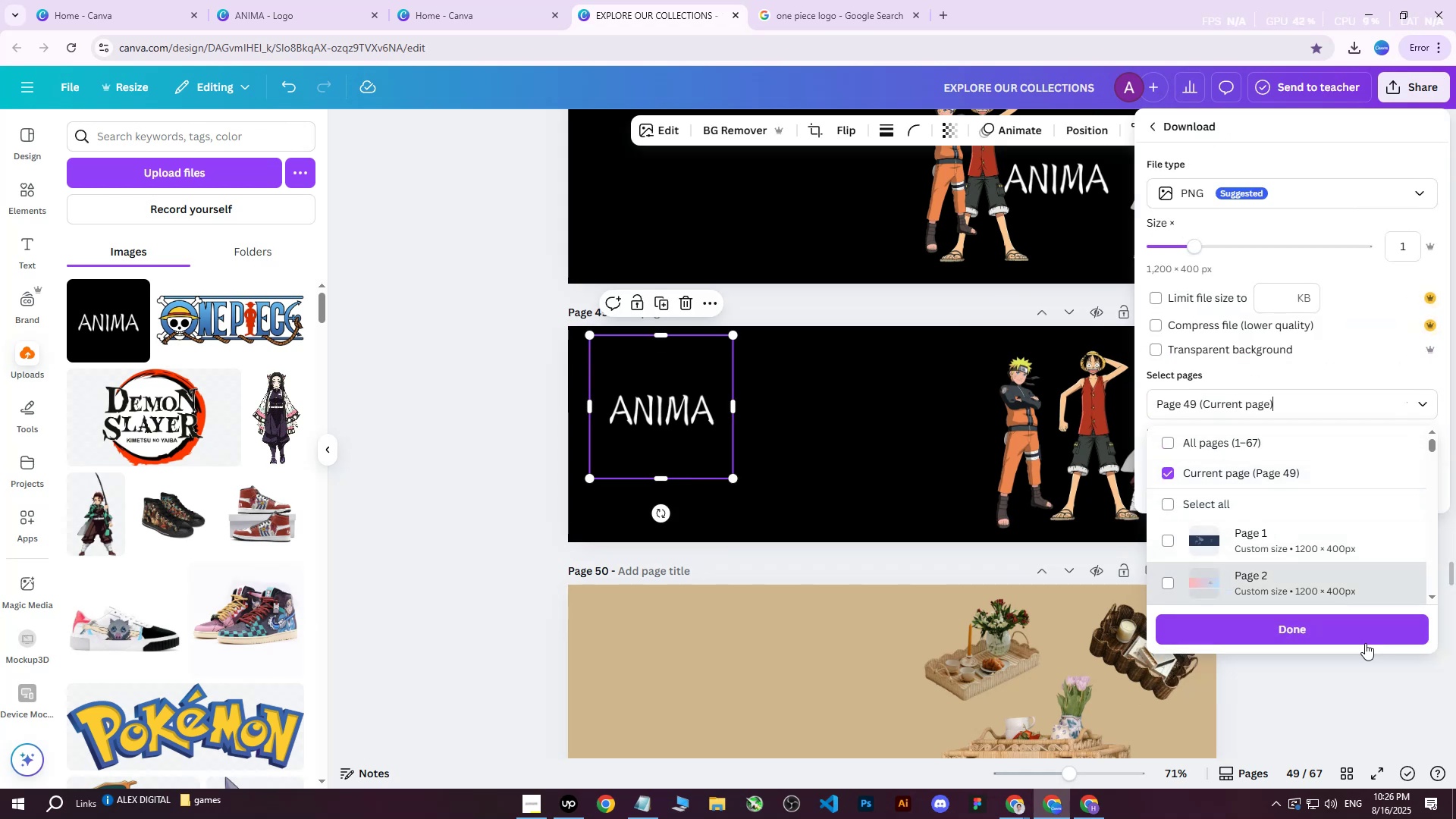 
double_click([1354, 626])
 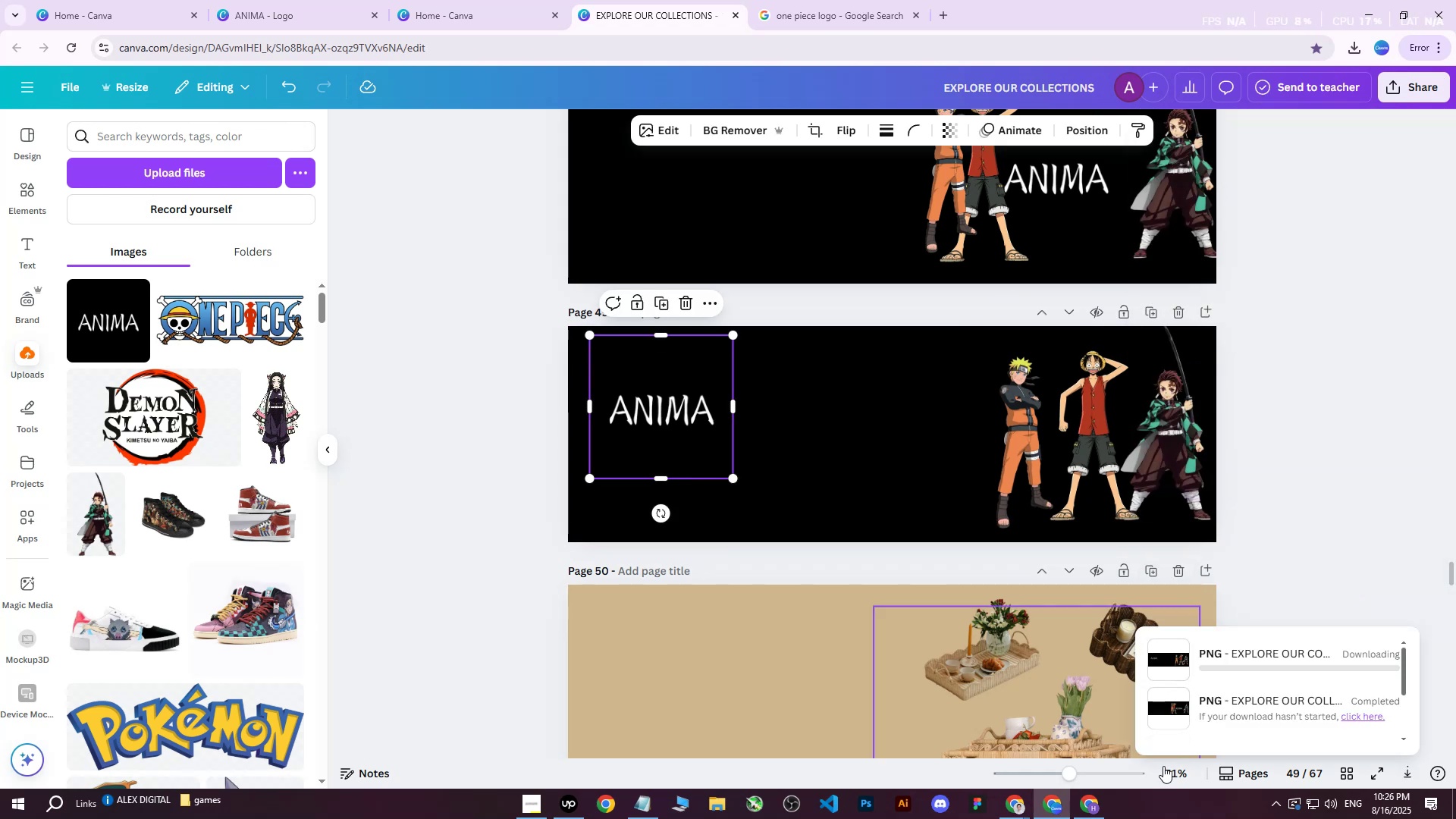 
left_click([1090, 818])
 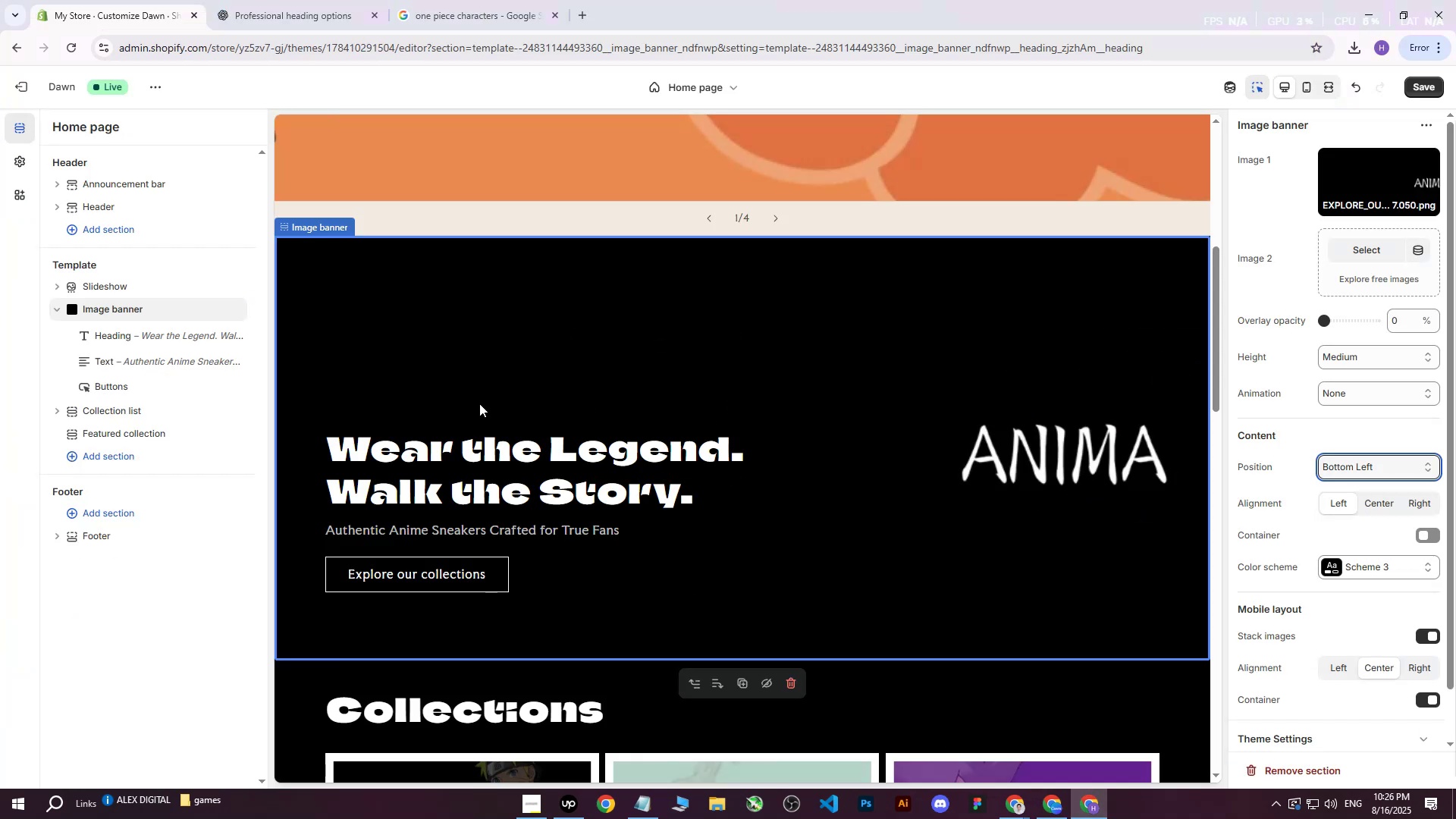 
left_click([614, 372])
 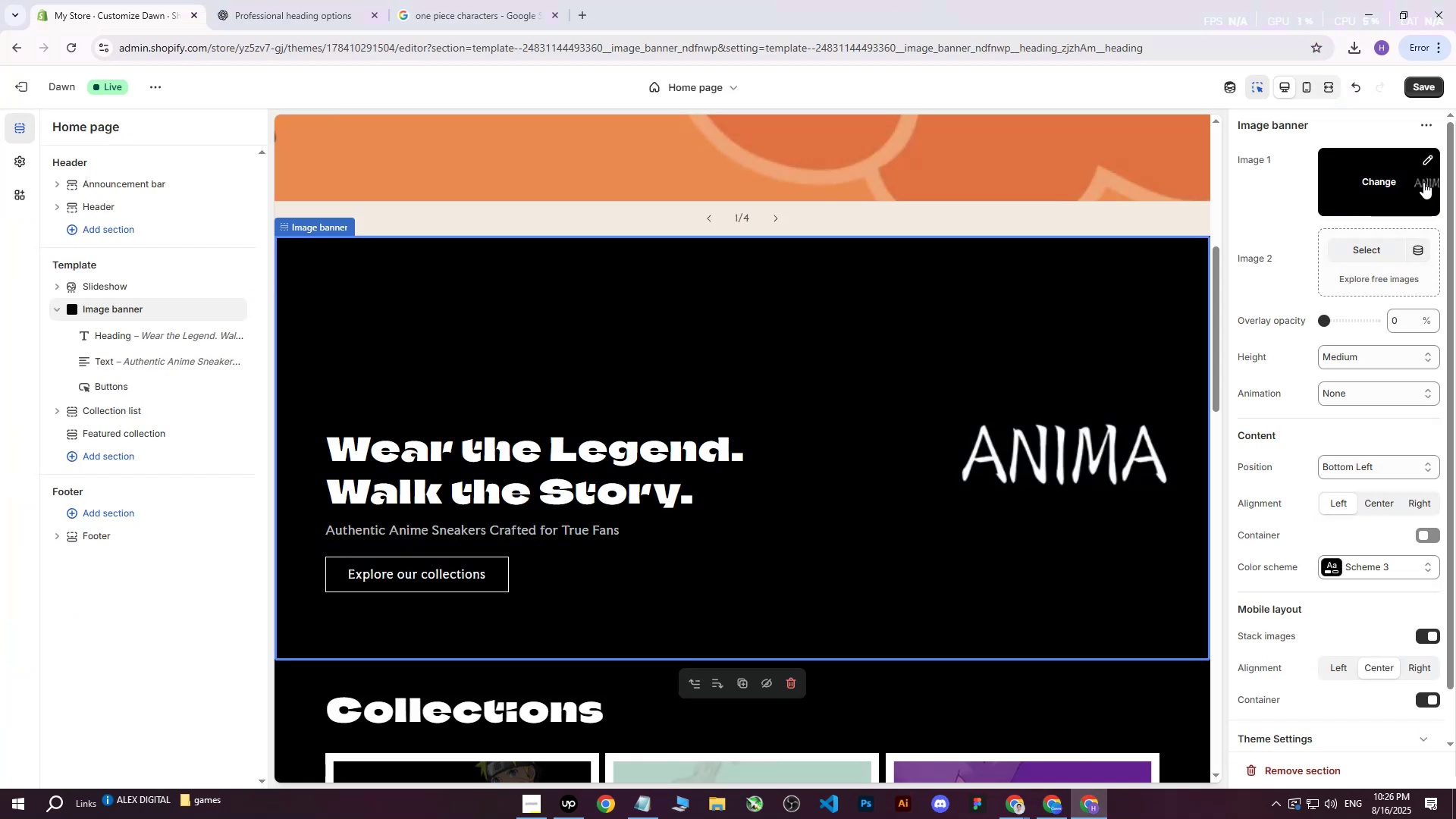 
left_click([1366, 176])
 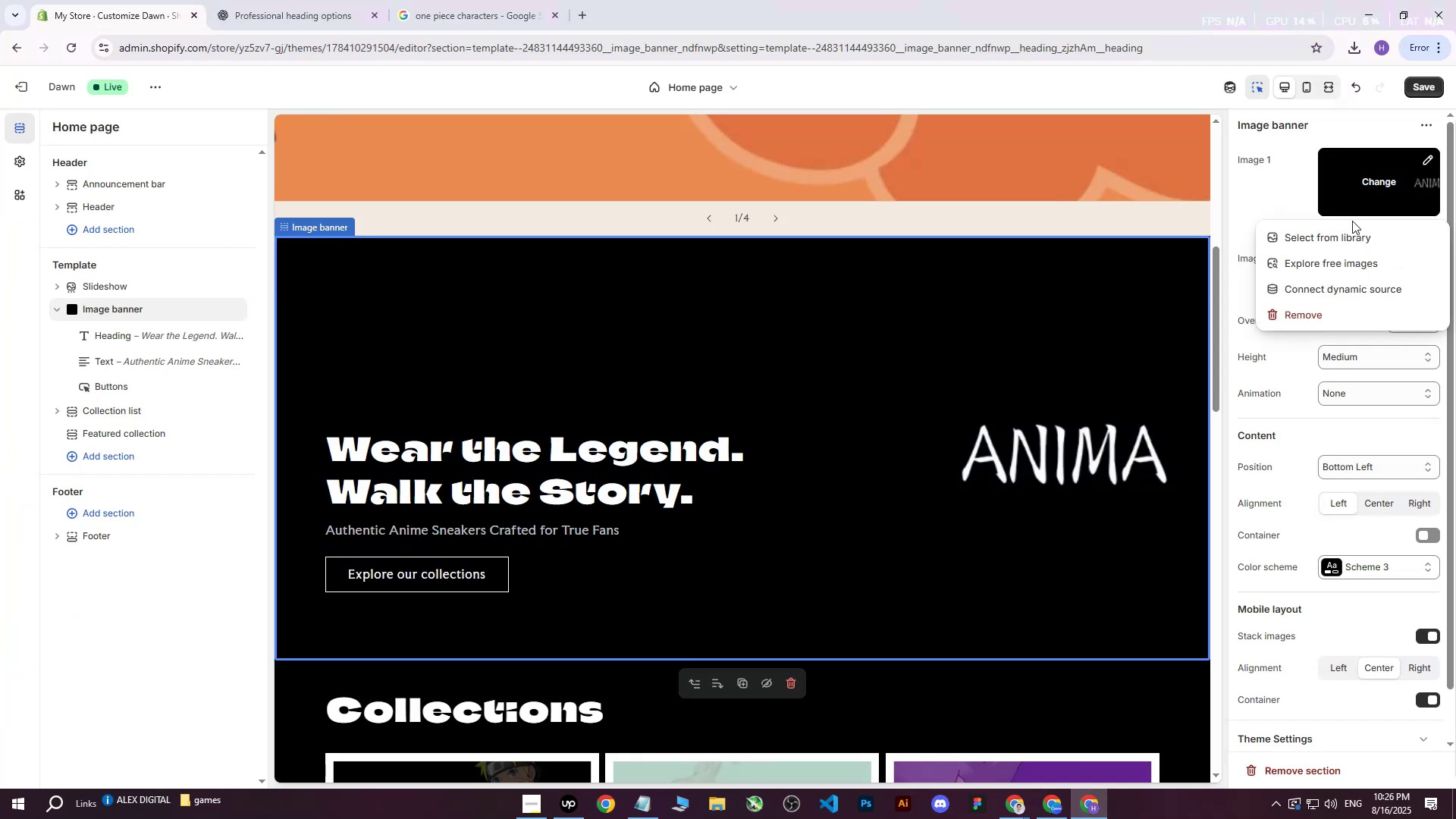 
left_click([1341, 231])
 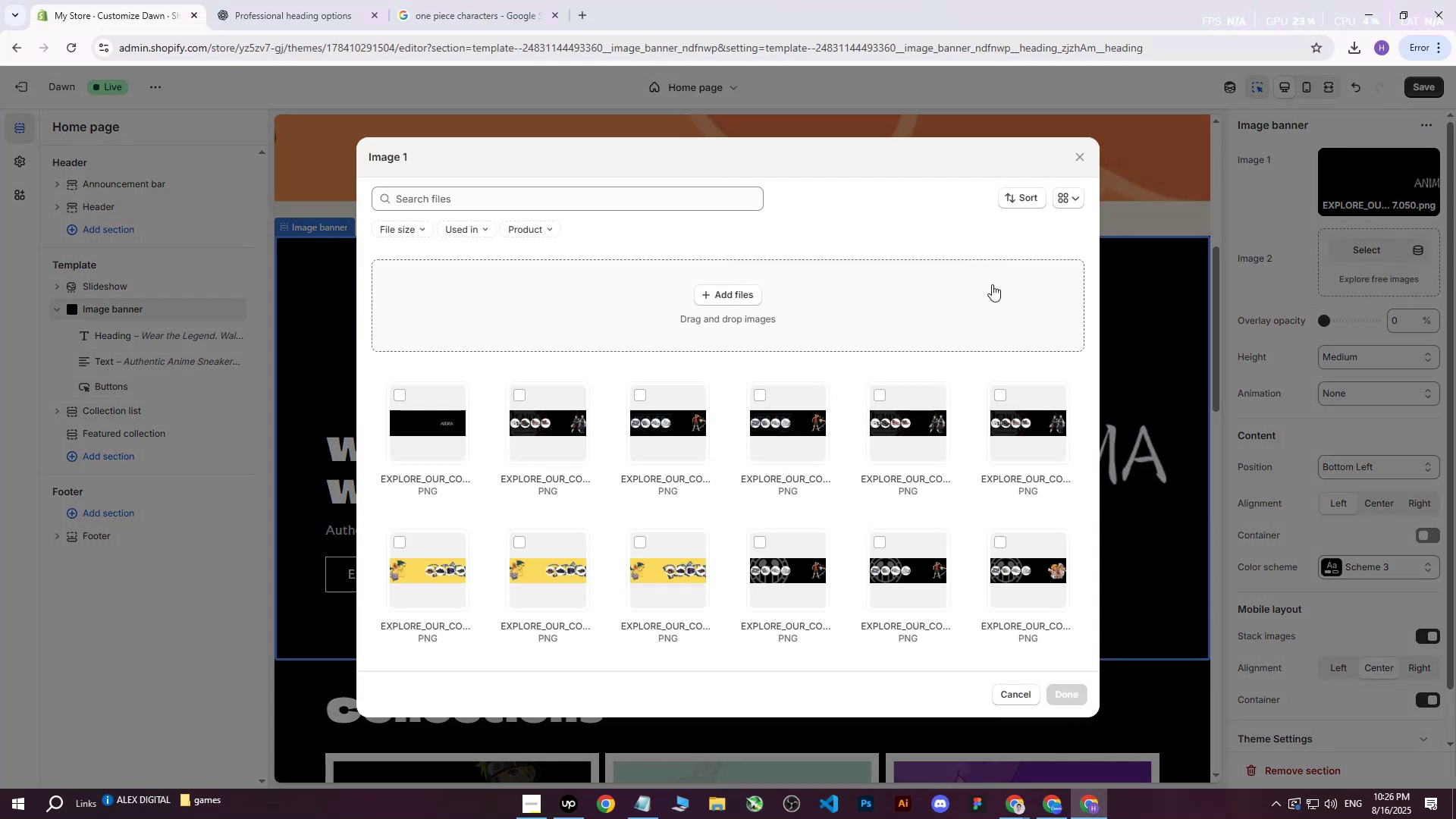 
left_click([702, 278])
 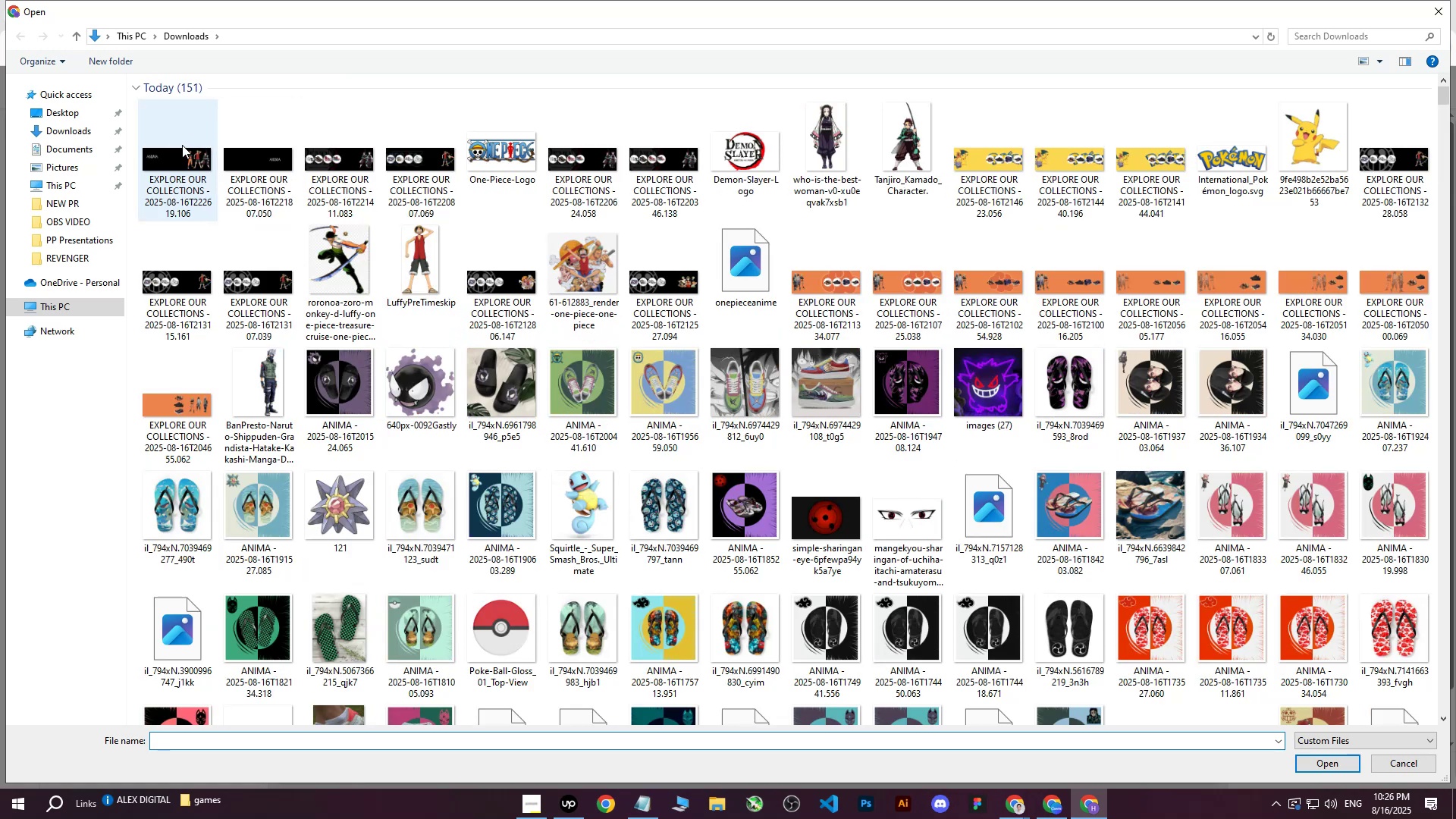 
left_click([181, 144])
 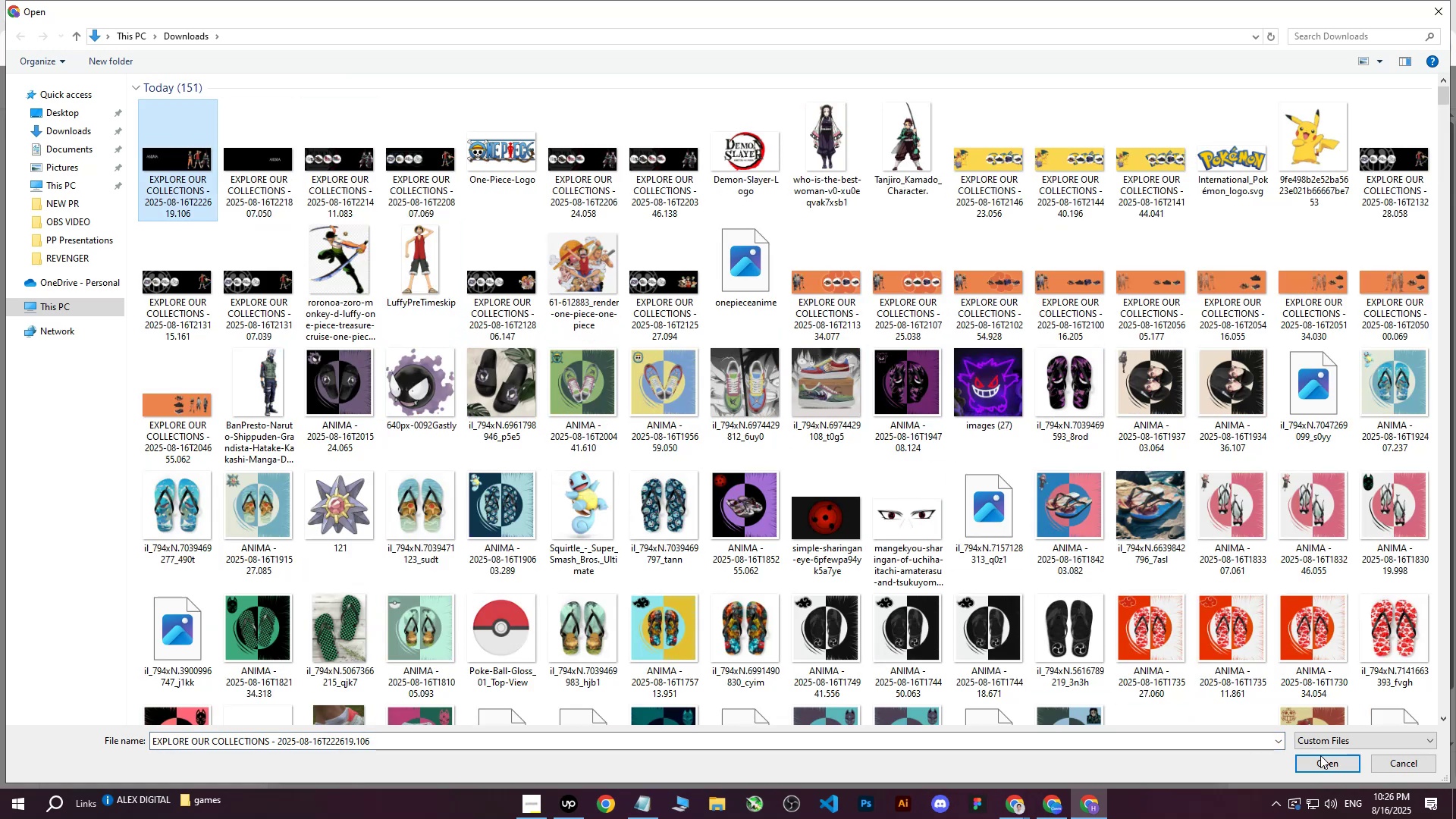 
left_click([1340, 764])
 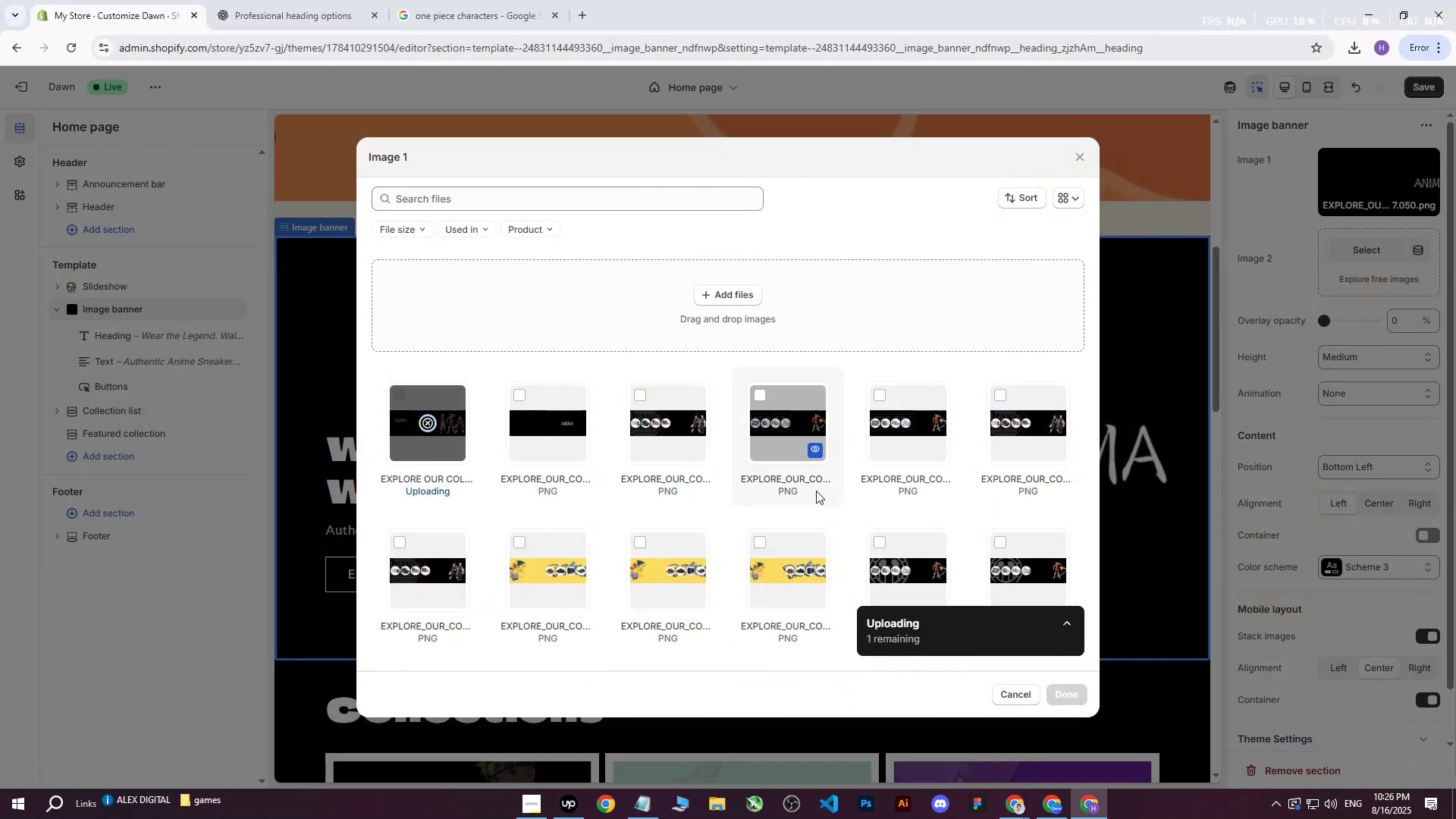 
mouse_move([833, 487])
 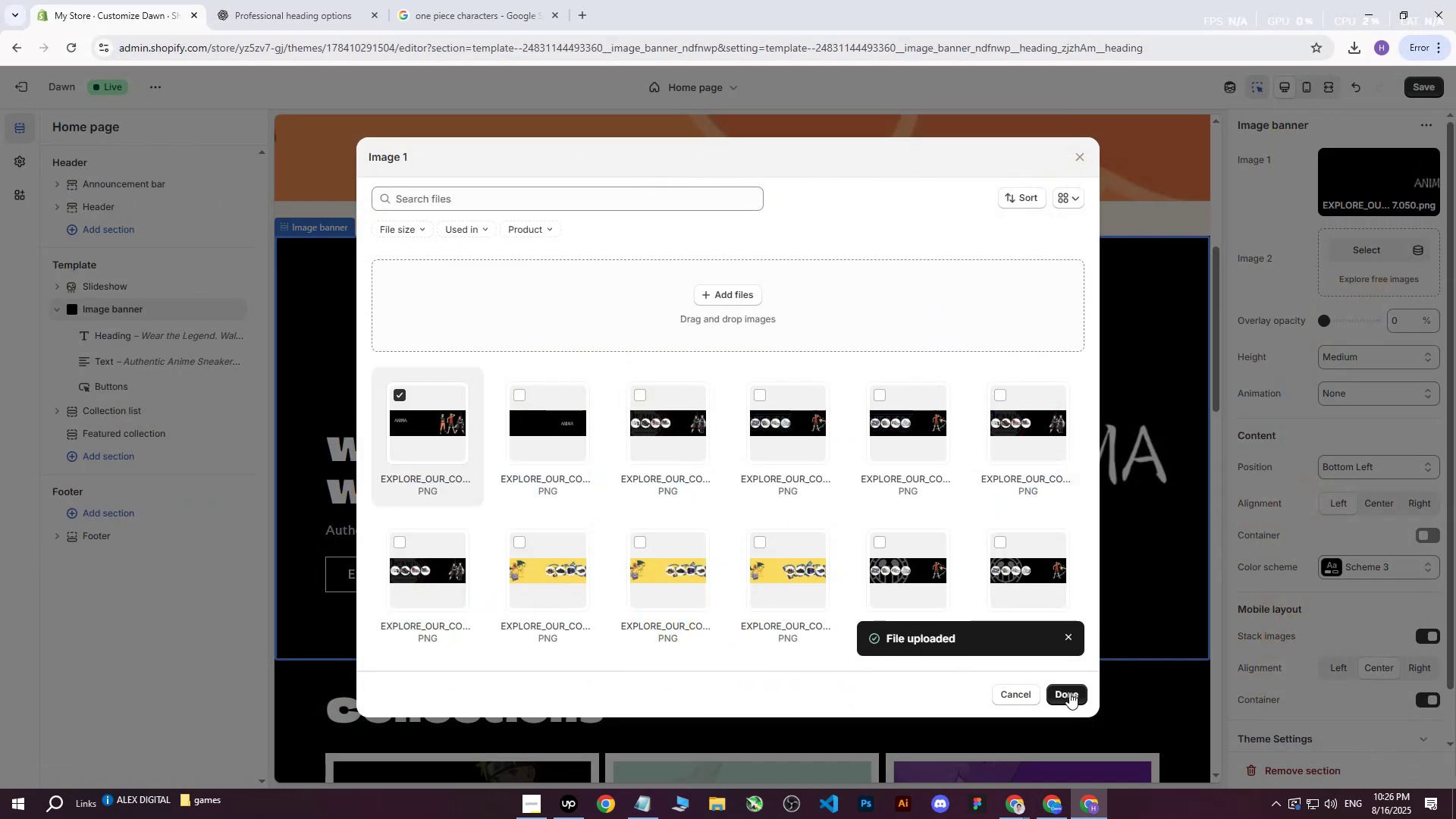 
left_click([1071, 694])
 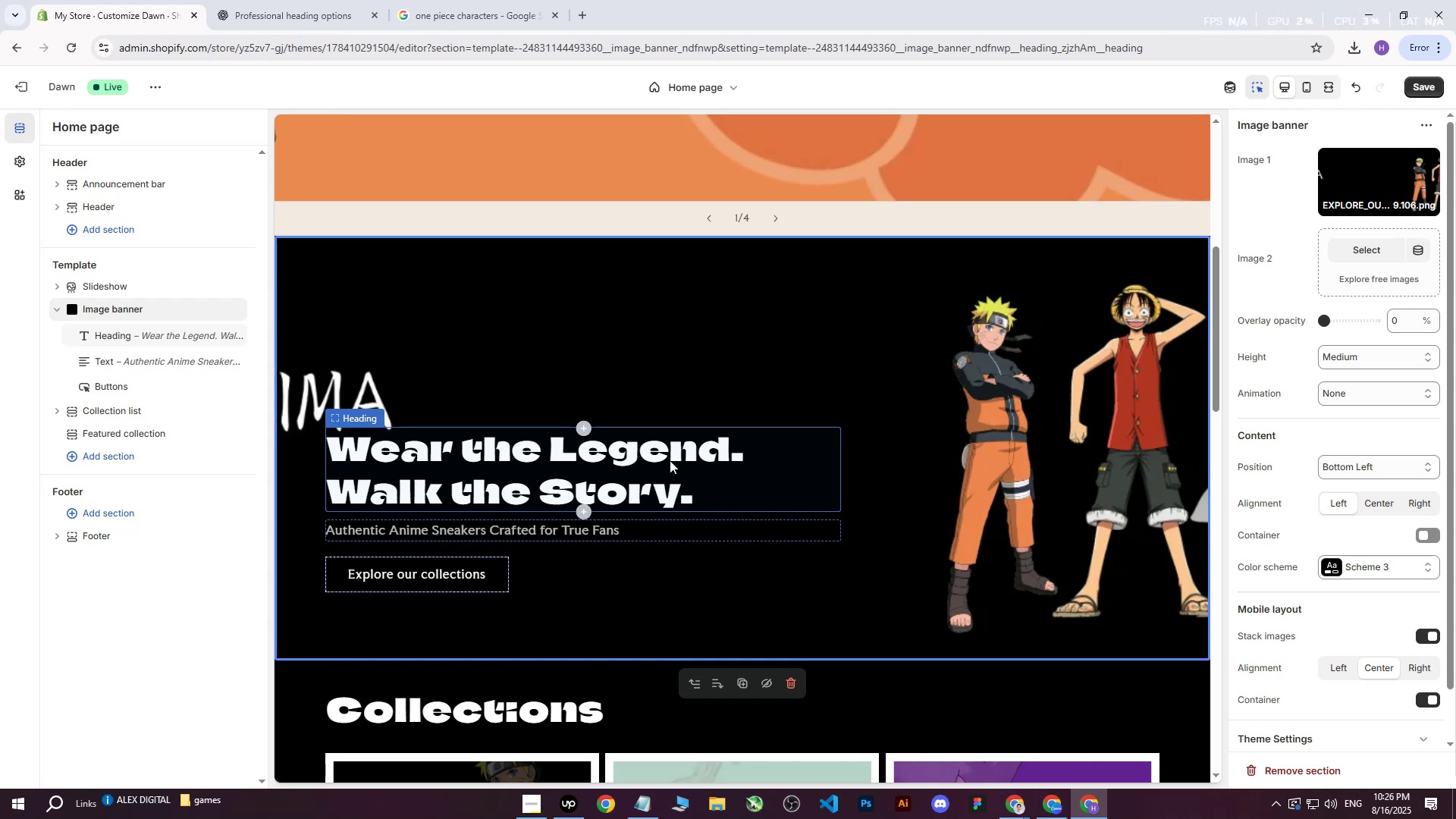 
wait(5.11)
 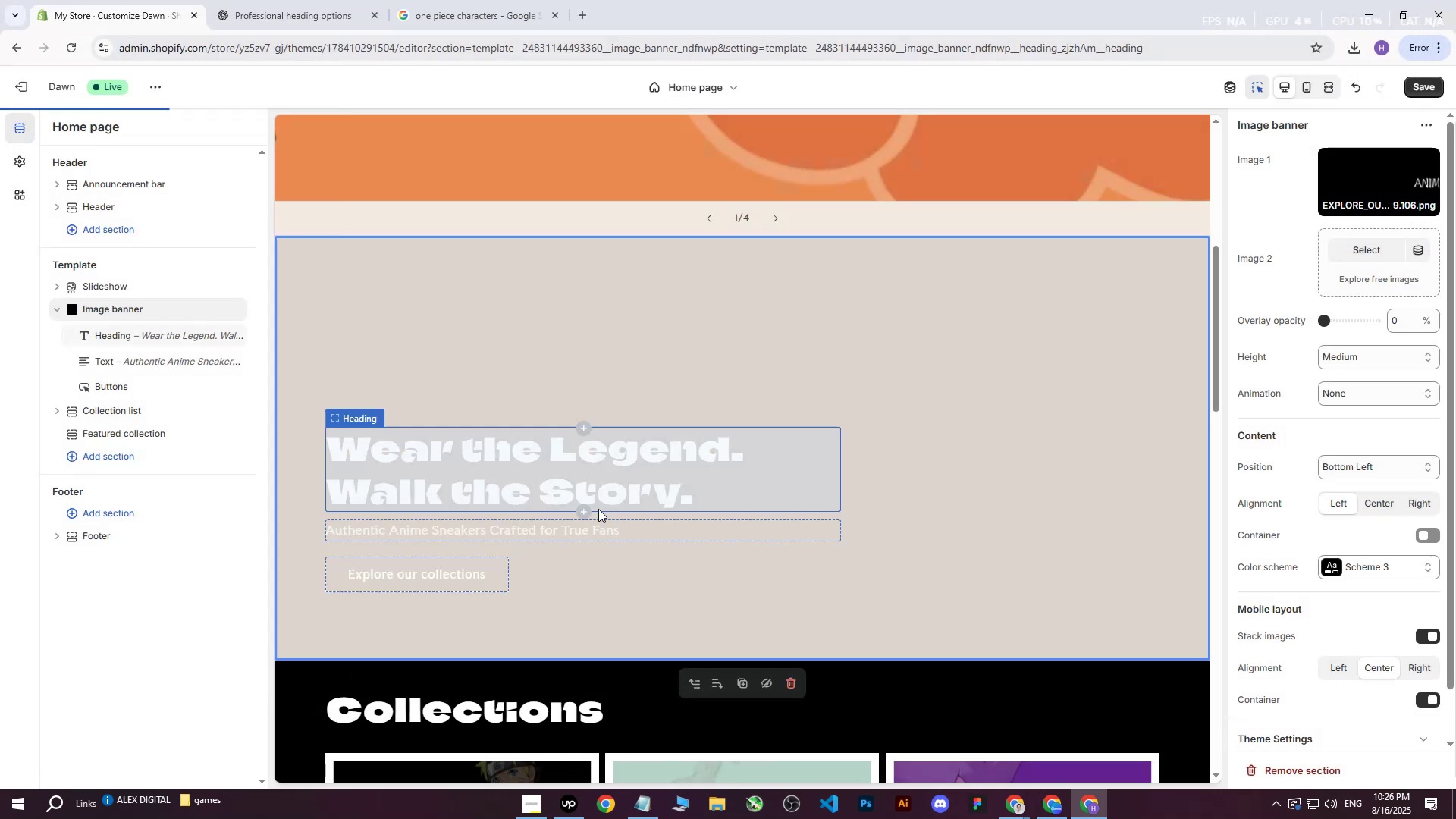 
left_click([1429, 88])
 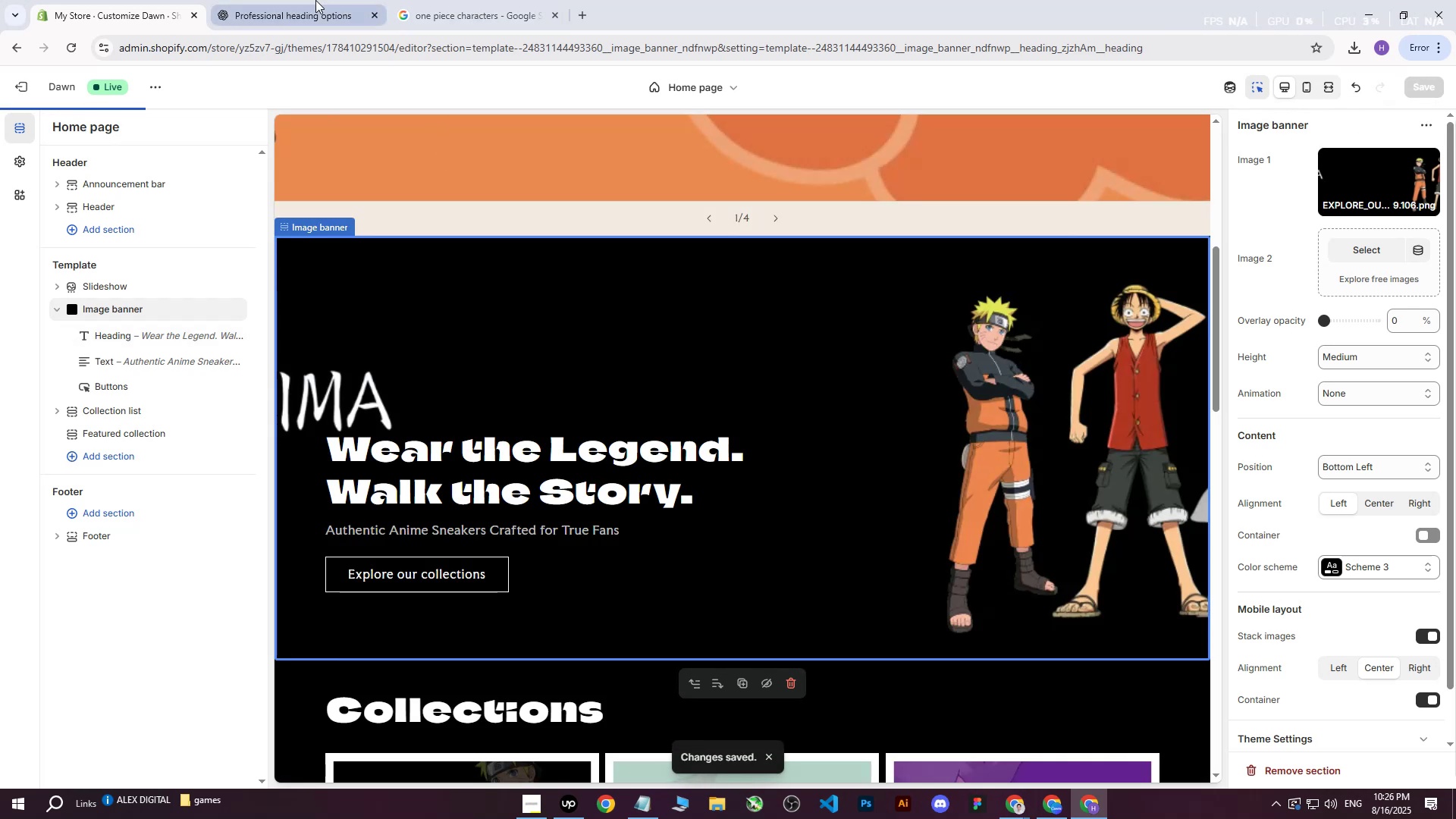 
left_click([315, 0])
 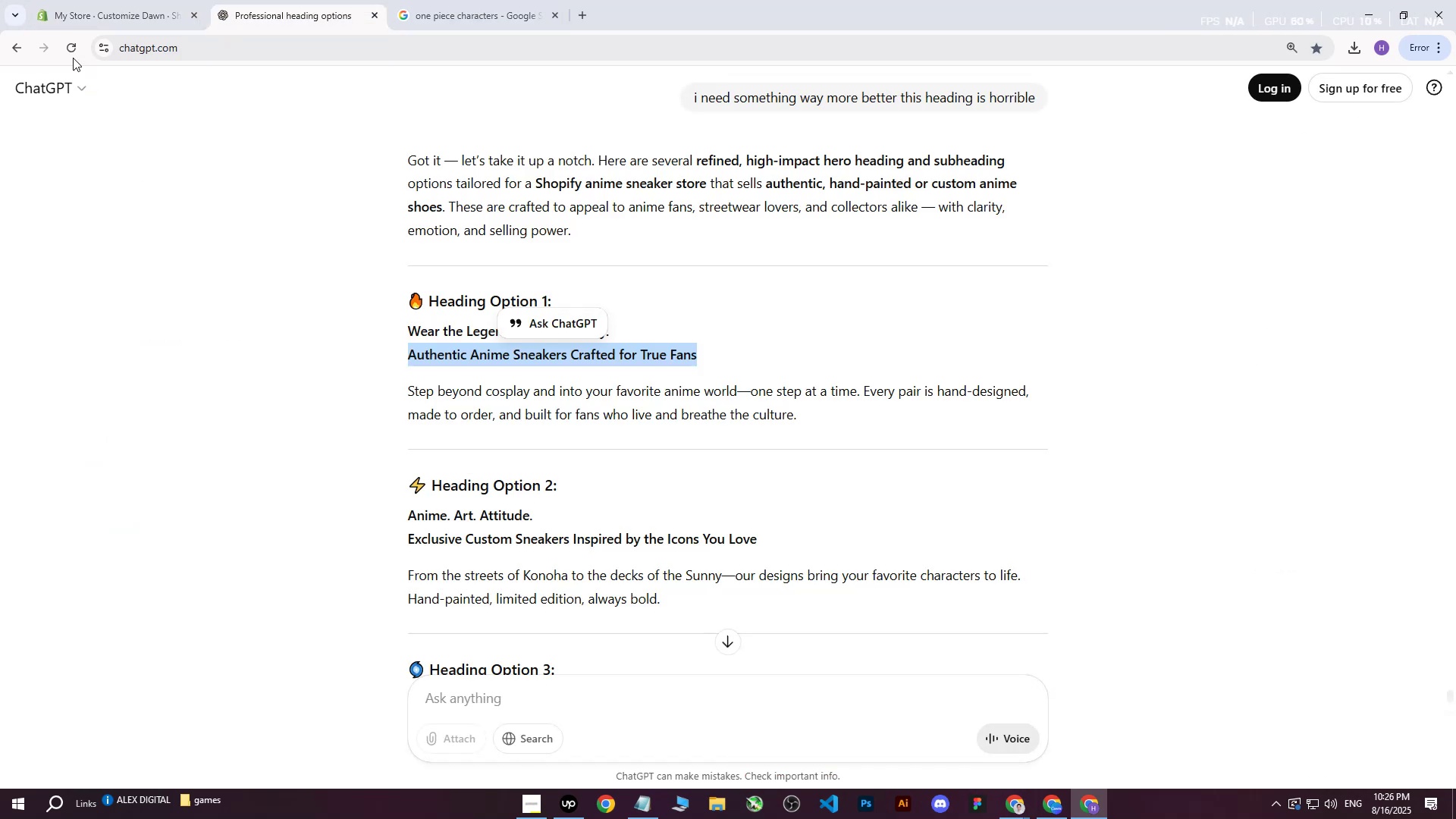 
left_click([74, 54])
 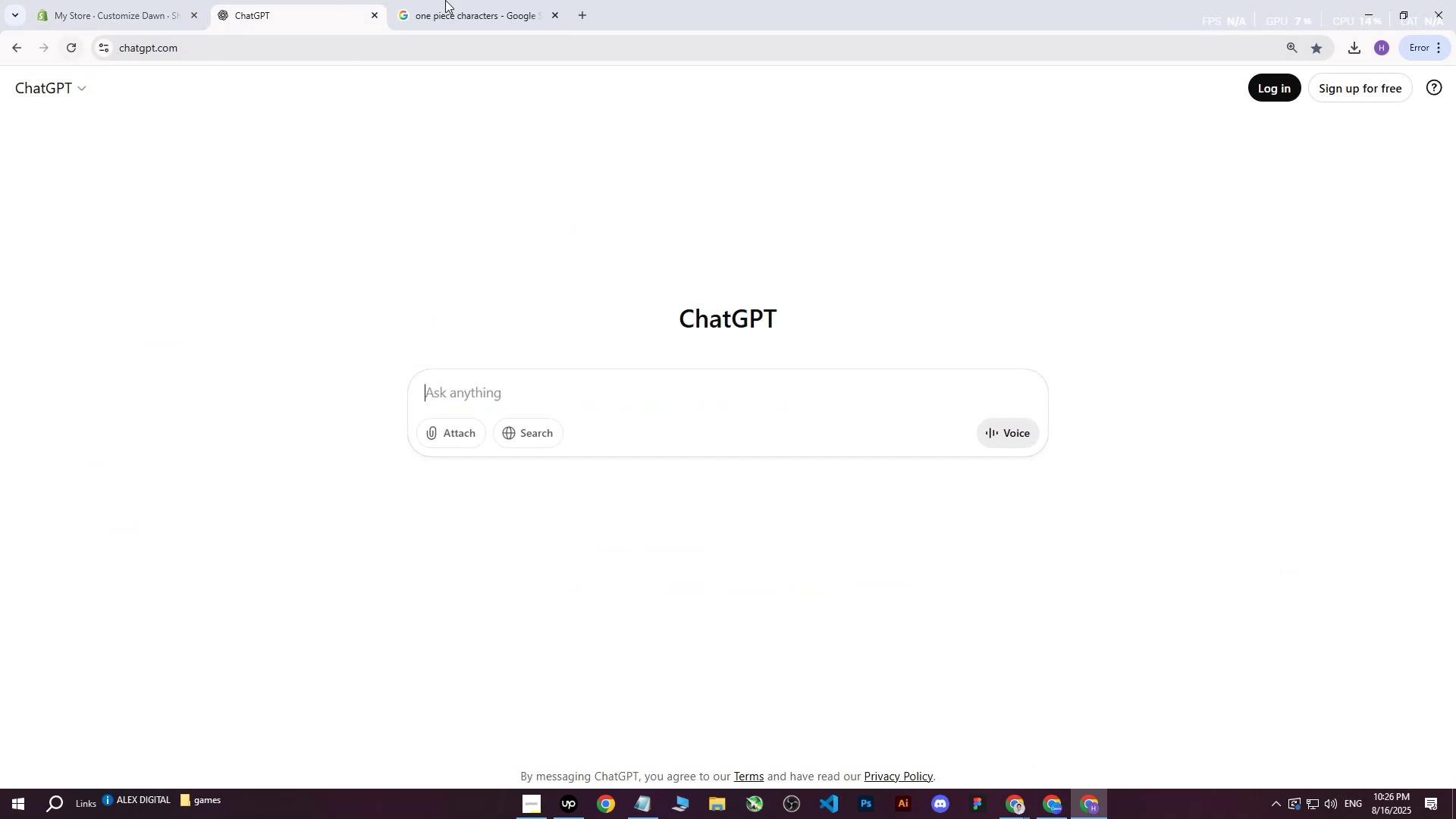 
double_click([259, 0])
 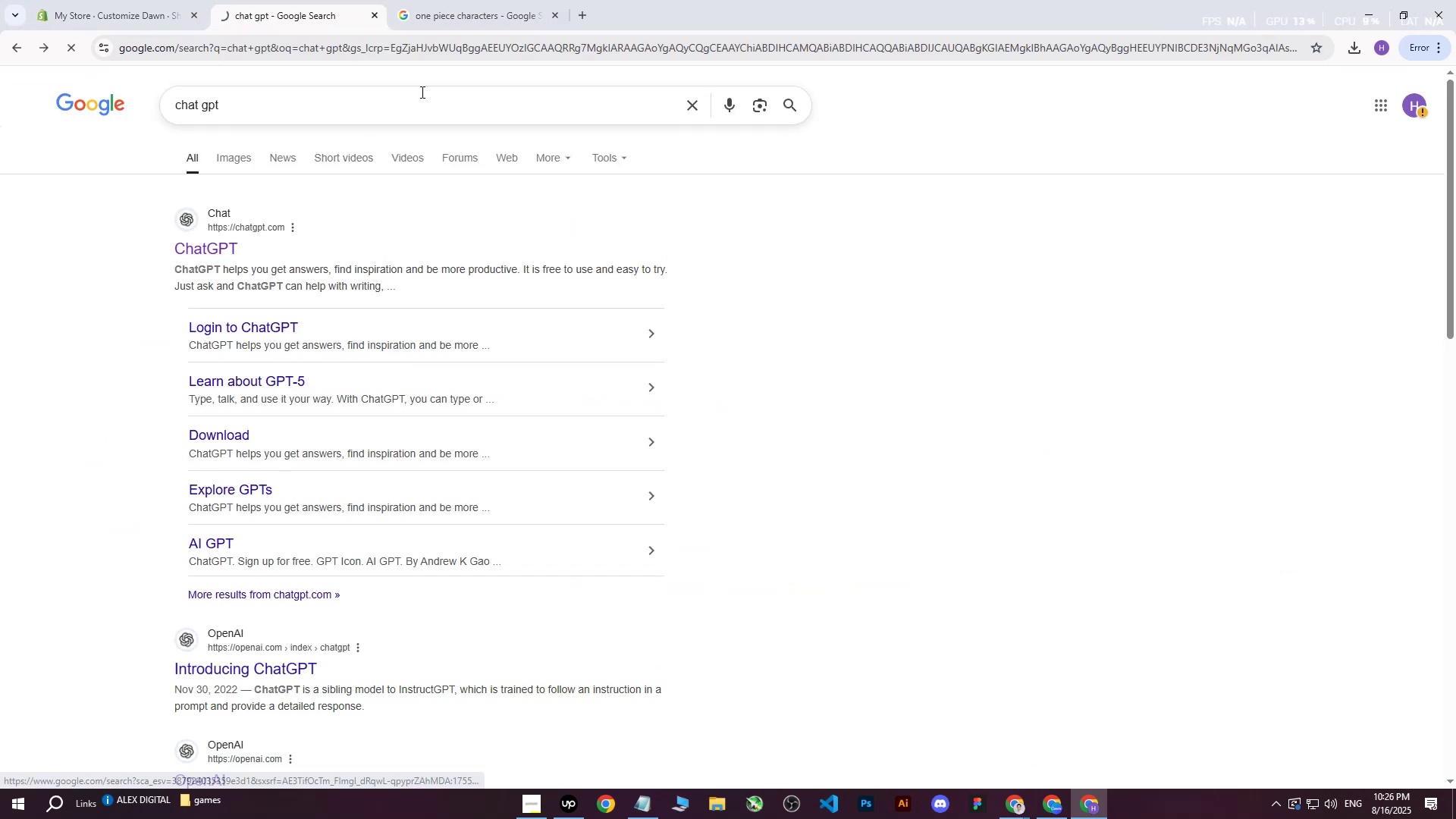 
left_click([539, 0])
 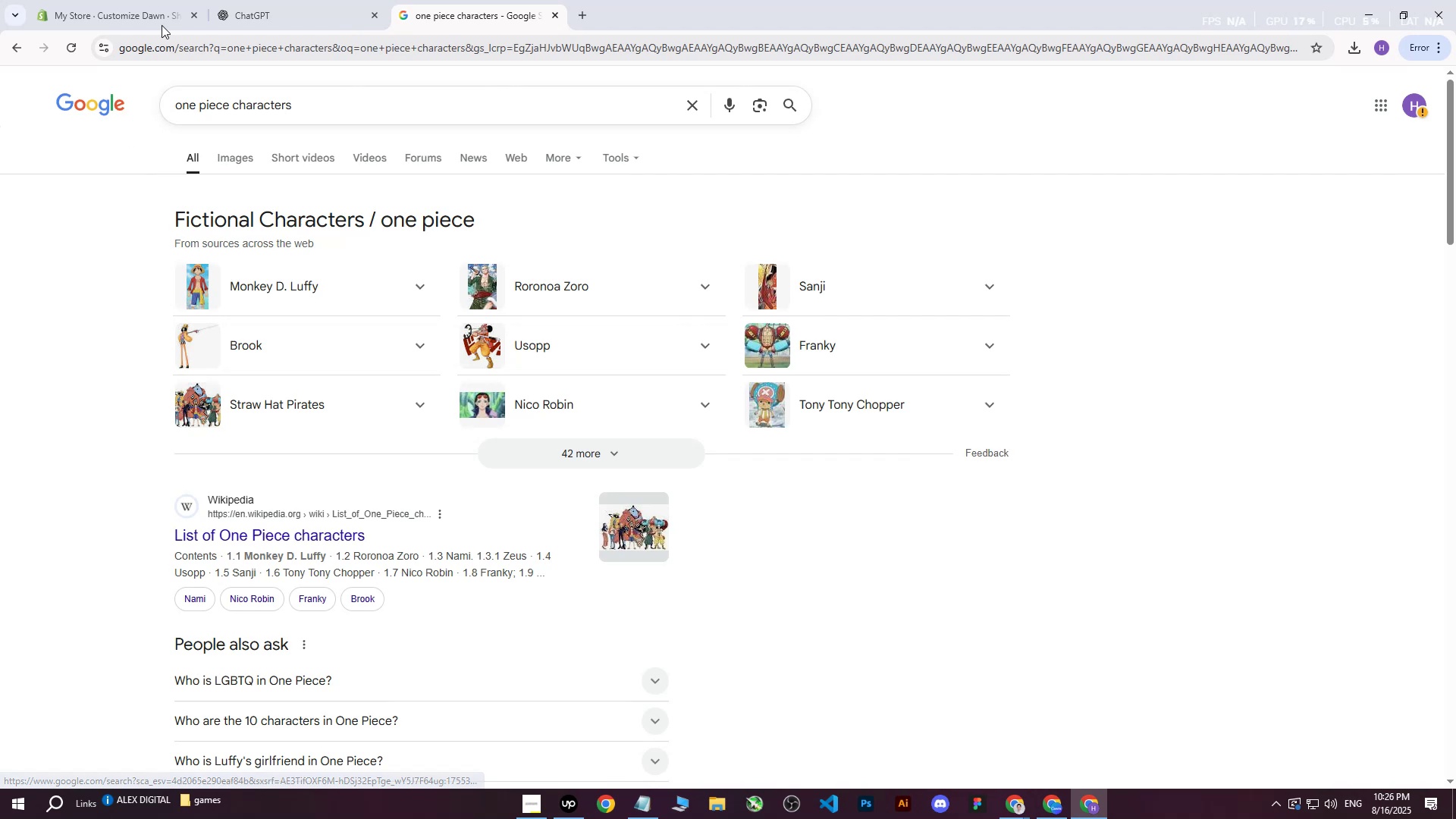 
left_click([111, 0])
 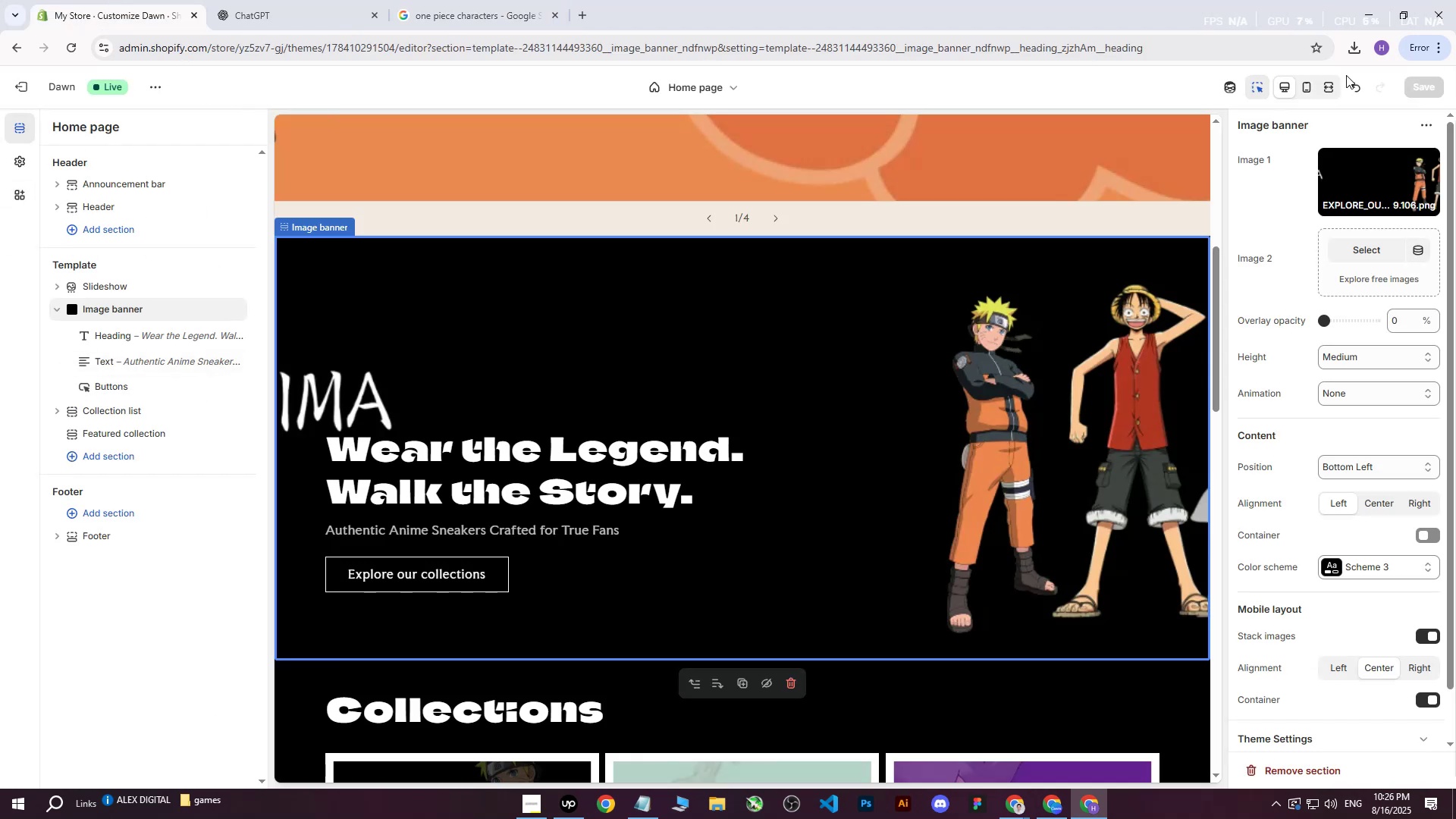 
left_click([16, 84])
 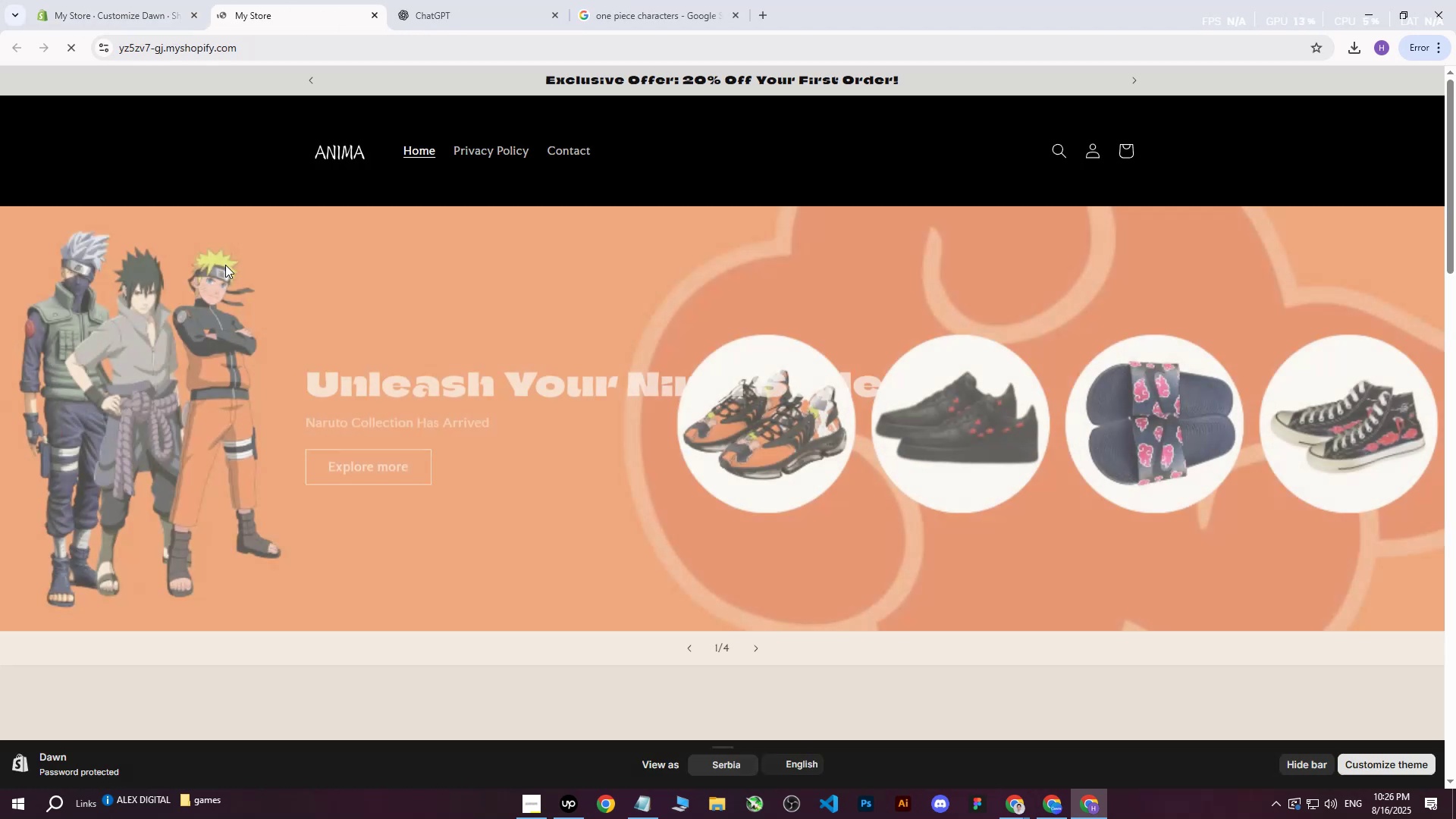 
scroll: coordinate [528, 376], scroll_direction: down, amount: 6.0
 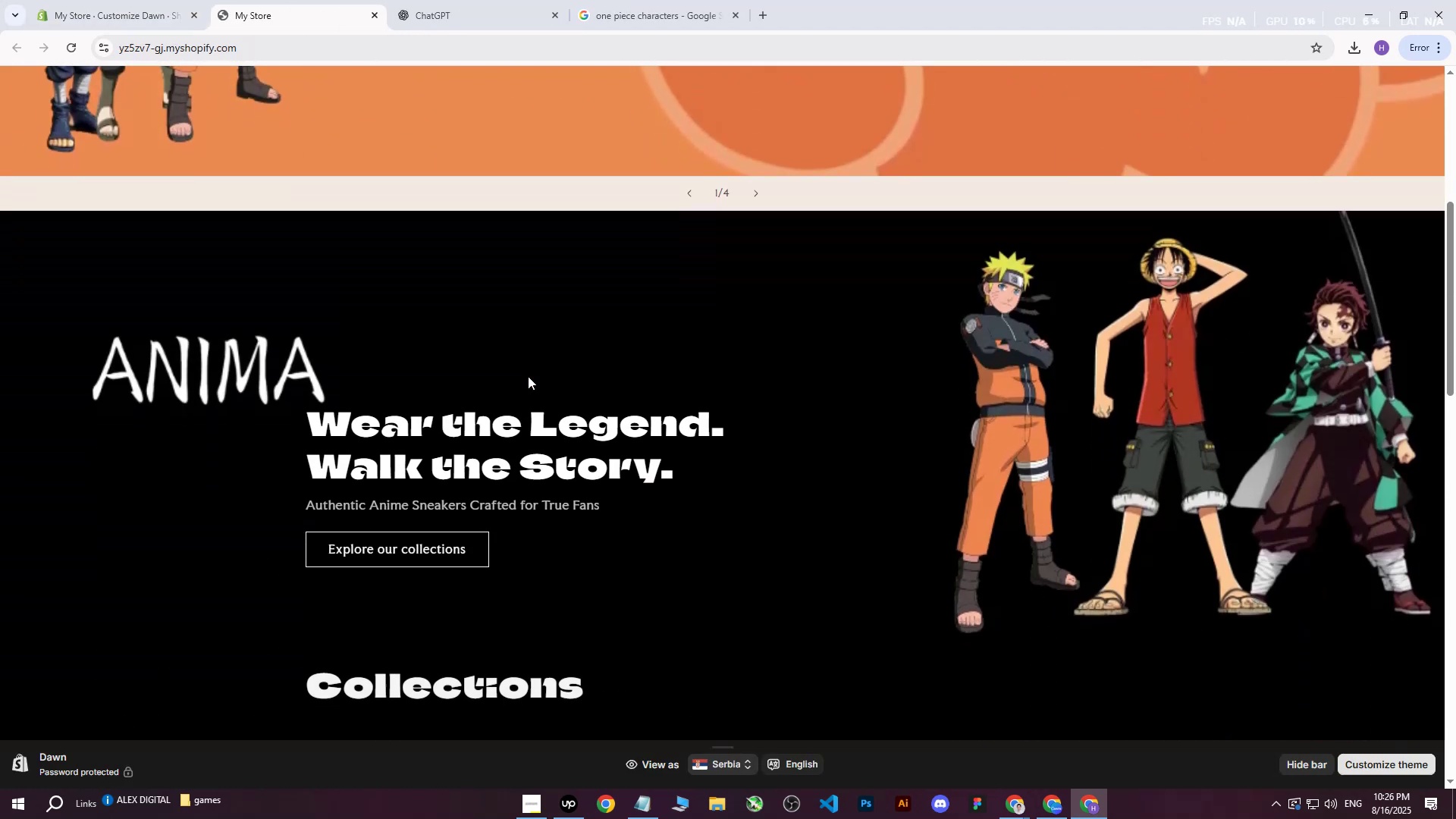 
scroll: coordinate [528, 376], scroll_direction: up, amount: 1.0
 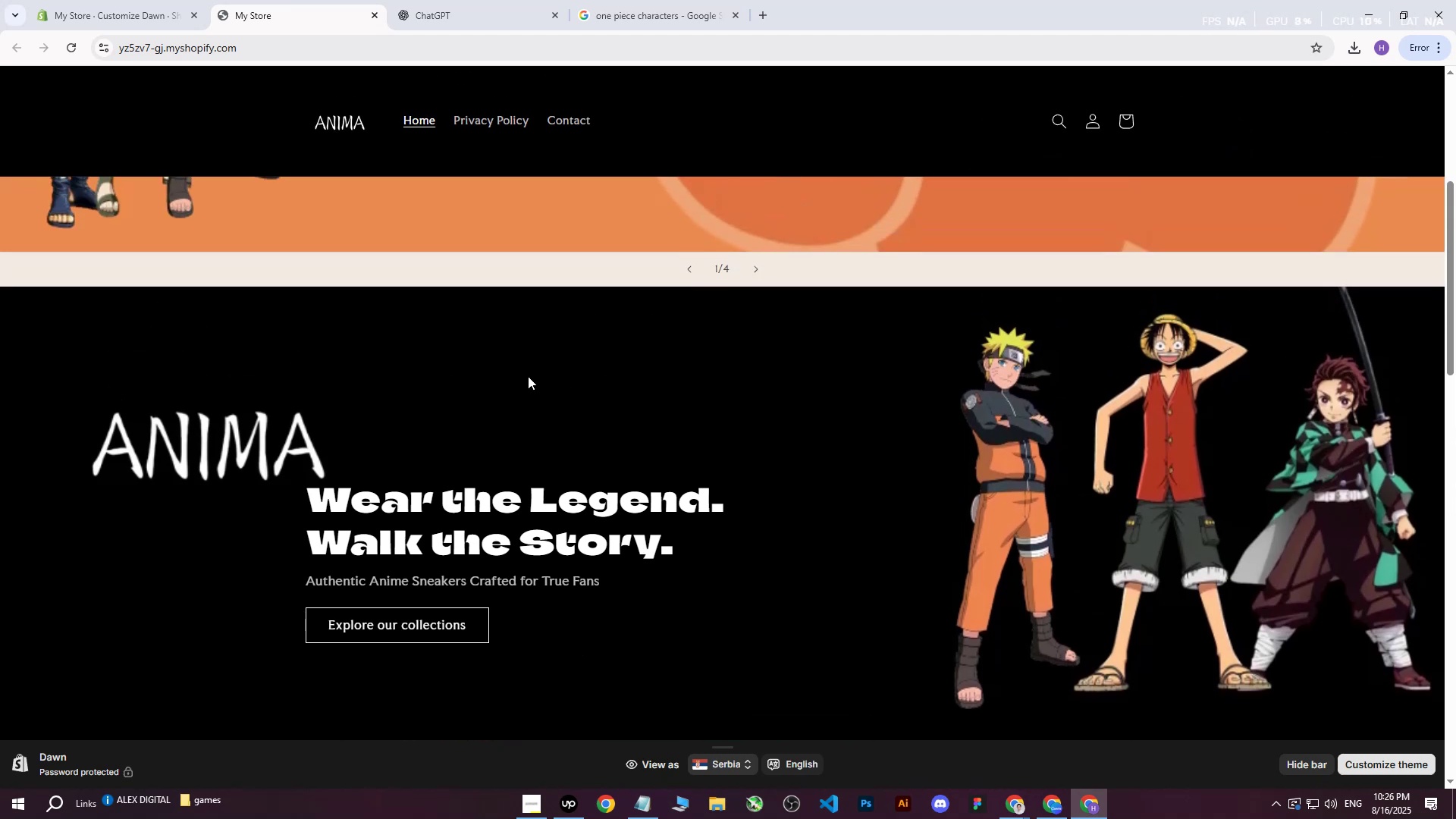 
scroll: coordinate [528, 376], scroll_direction: down, amount: 1.0
 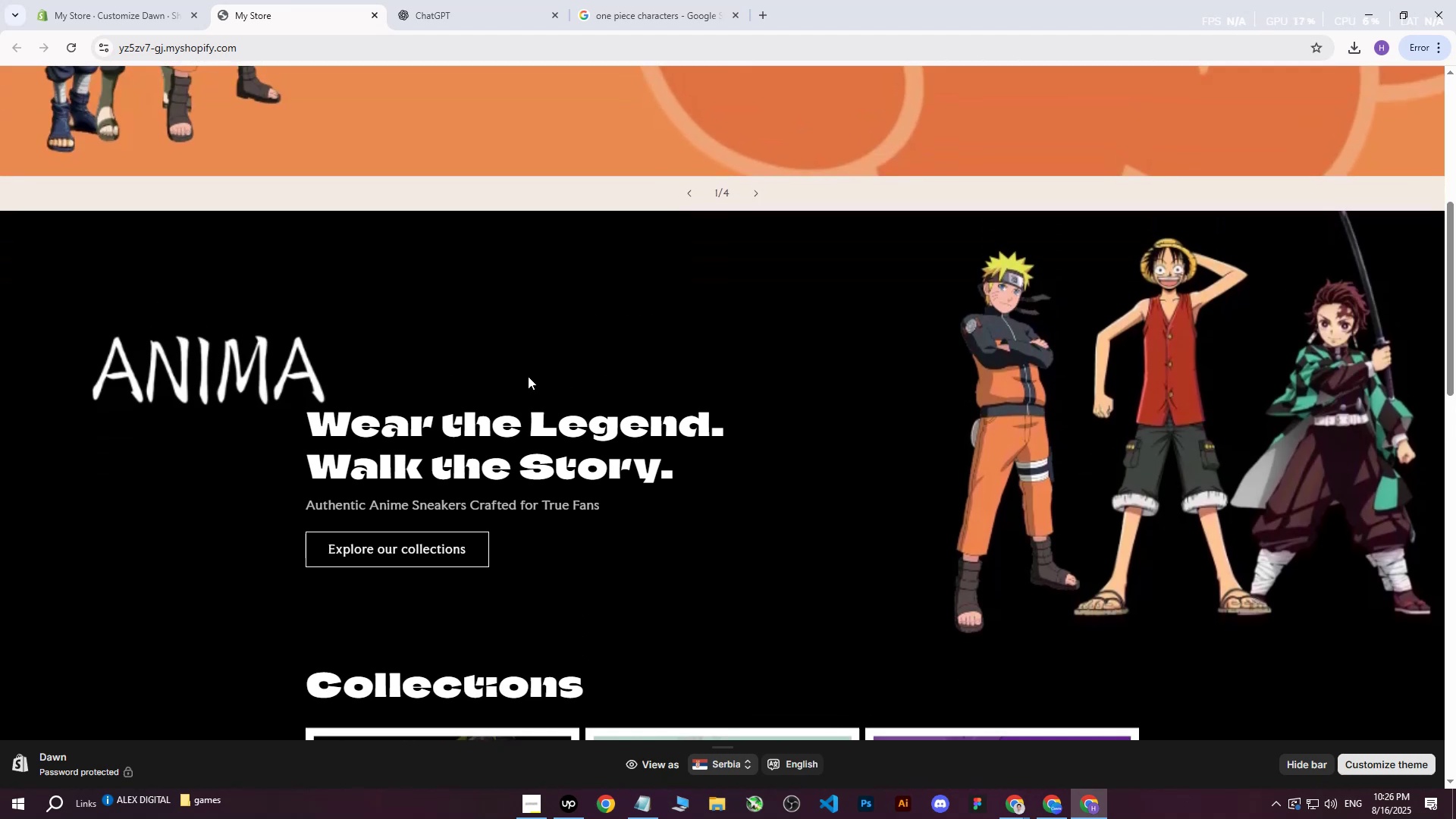 
scroll: coordinate [528, 376], scroll_direction: none, amount: 0.0
 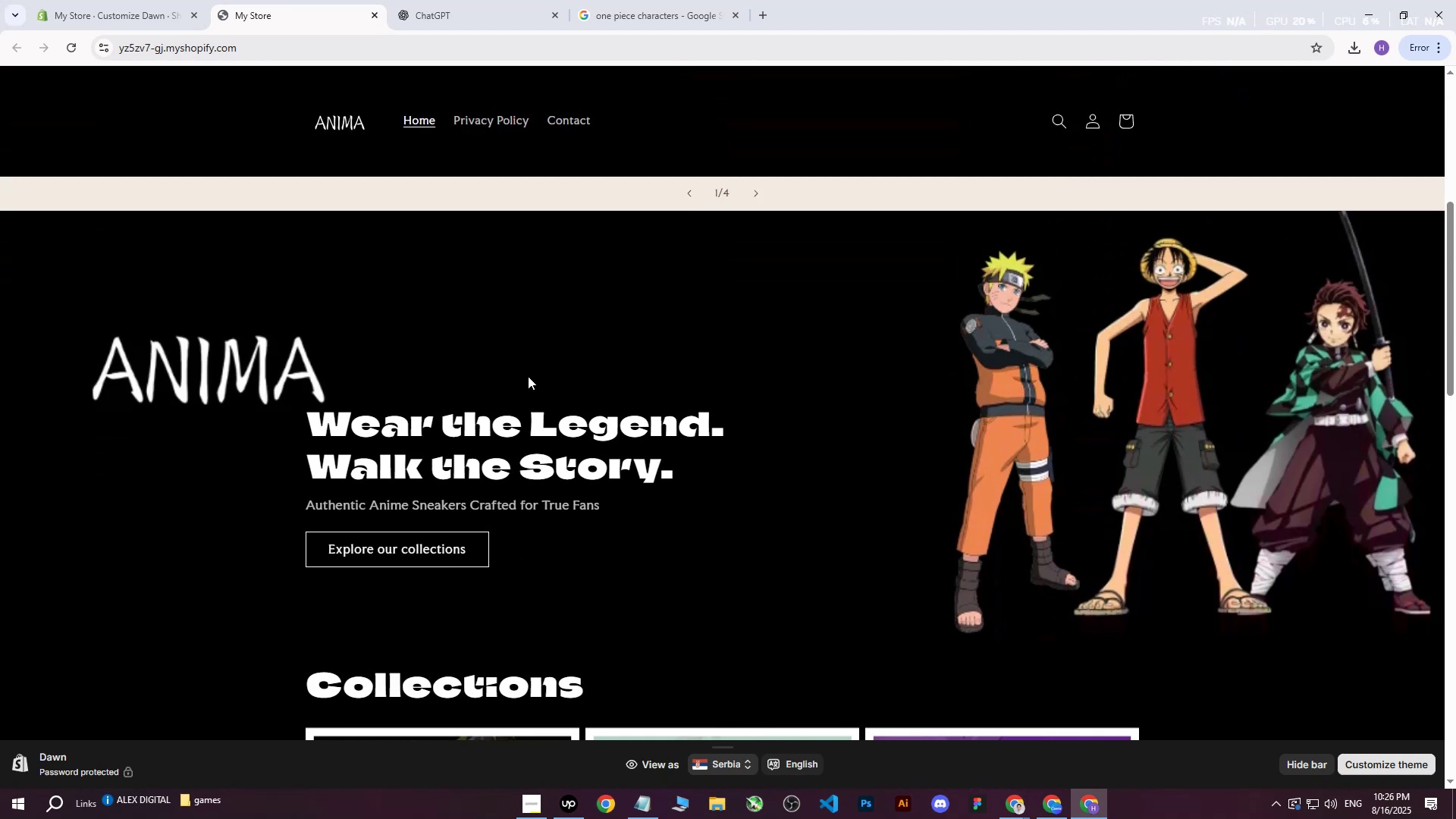 
scroll: coordinate [528, 376], scroll_direction: up, amount: 1.0
 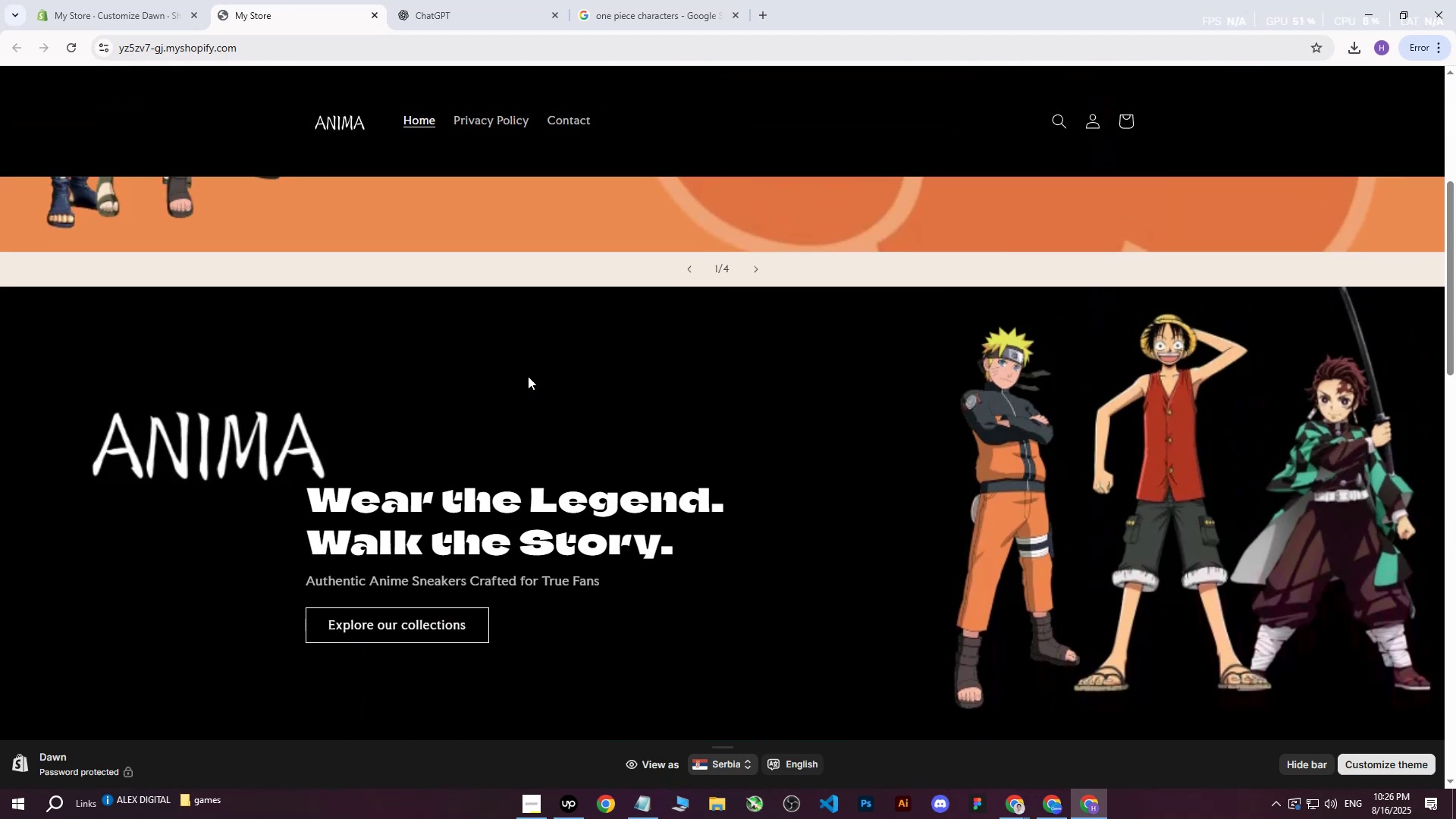 
scroll: coordinate [528, 376], scroll_direction: down, amount: 2.0
 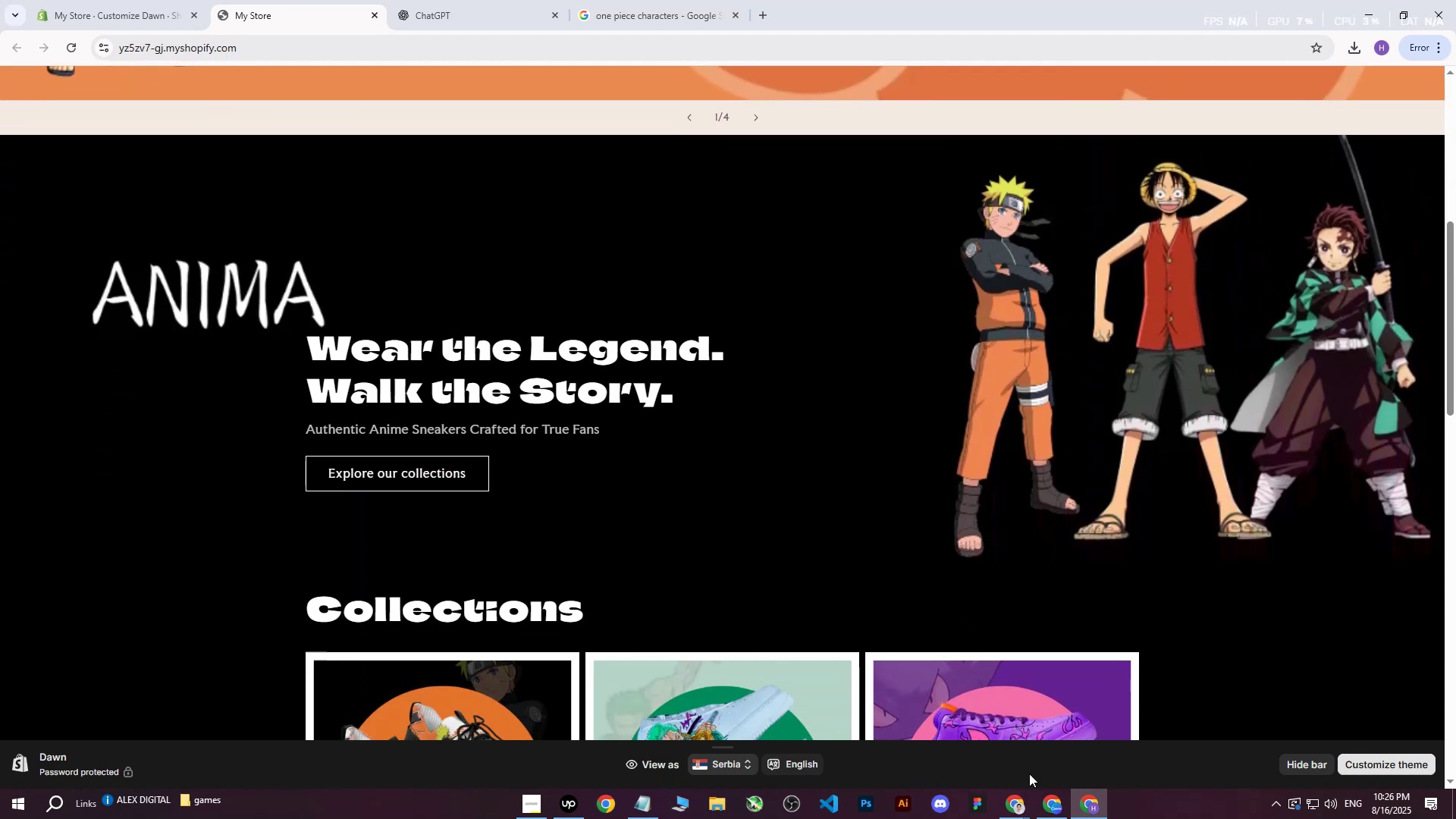 
left_click([1052, 806])
 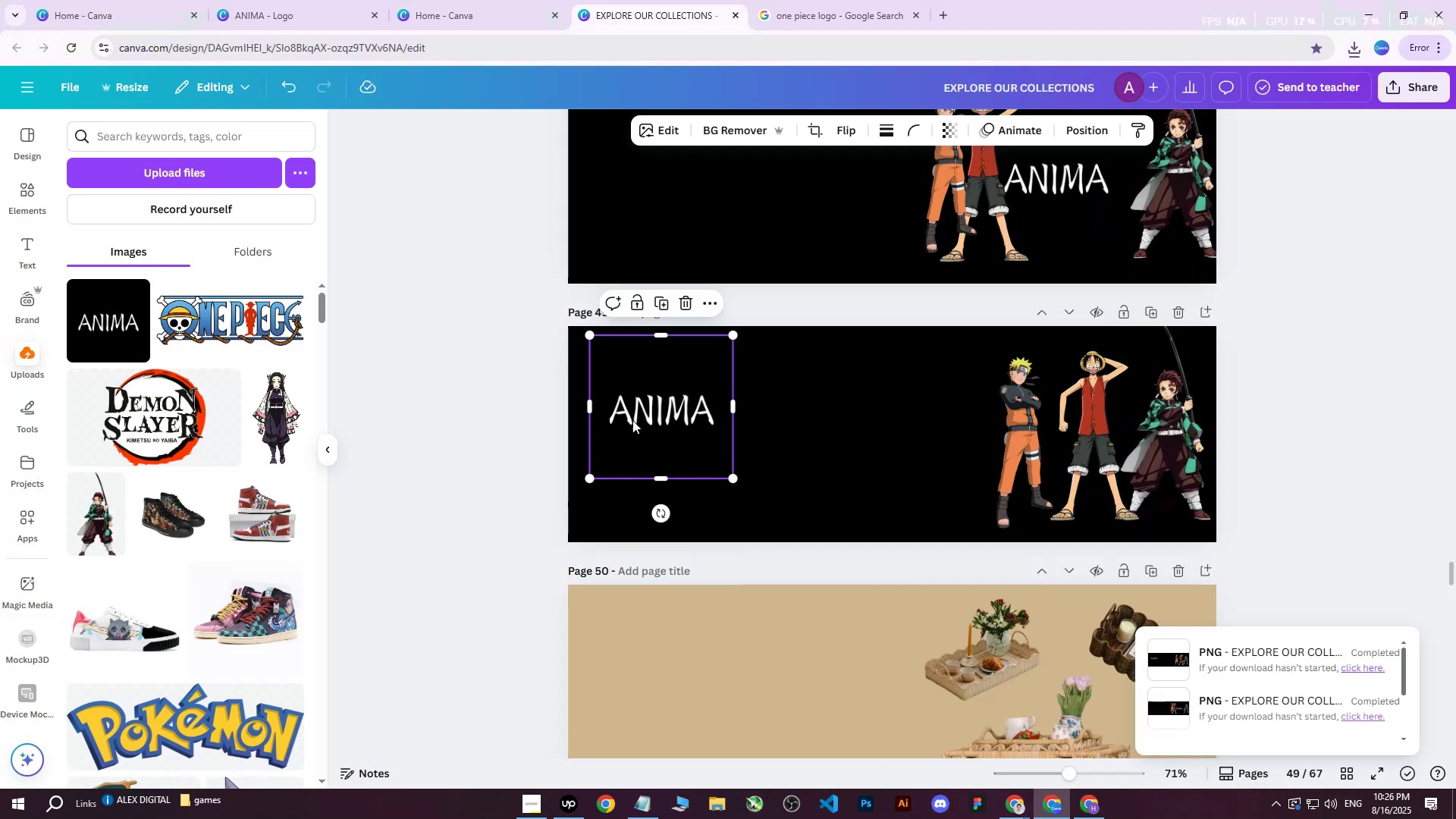 
left_click_drag(start_coordinate=[648, 413], to_coordinate=[705, 414])
 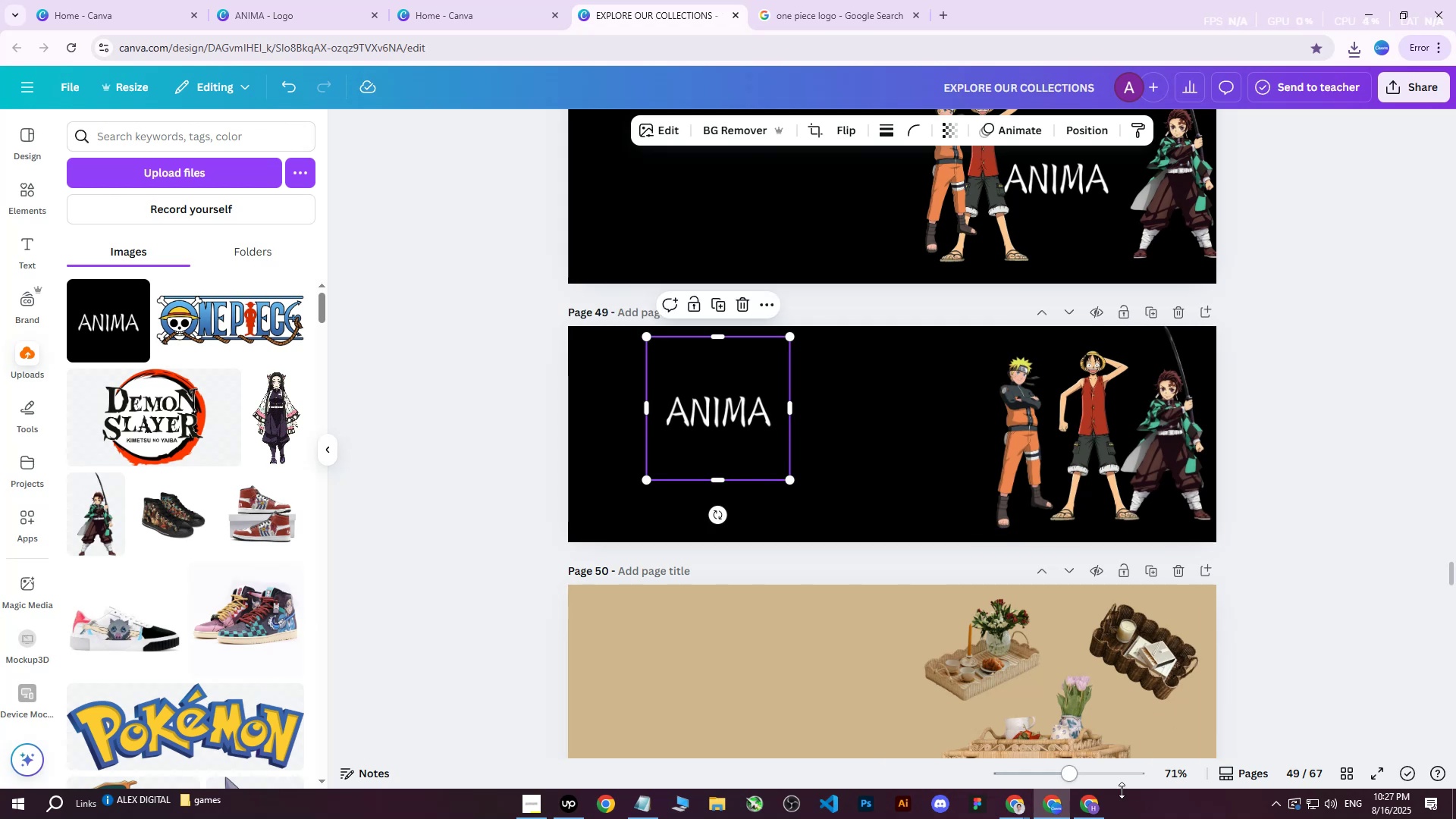 
left_click([1100, 818])
 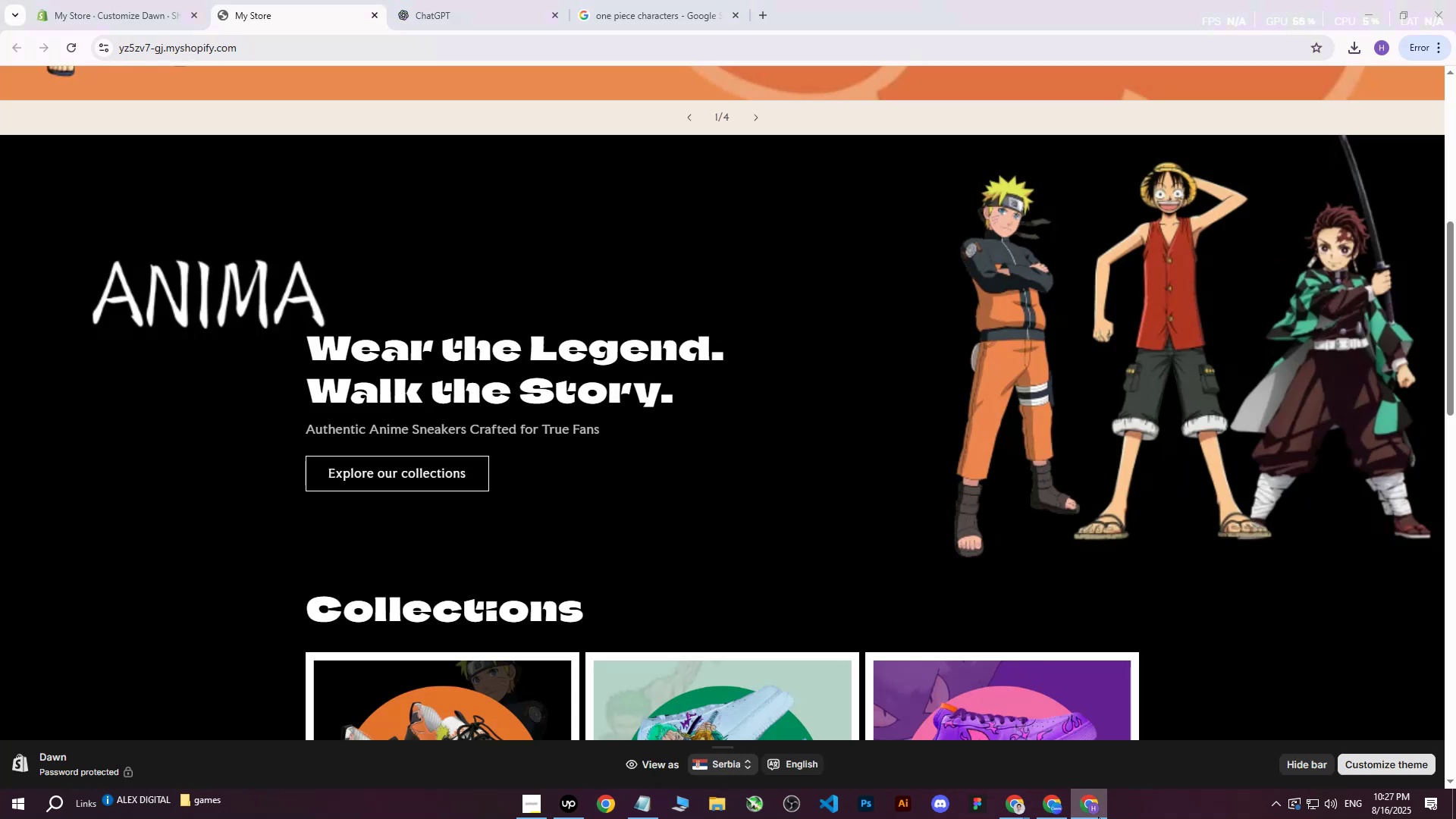 
left_click([1098, 817])
 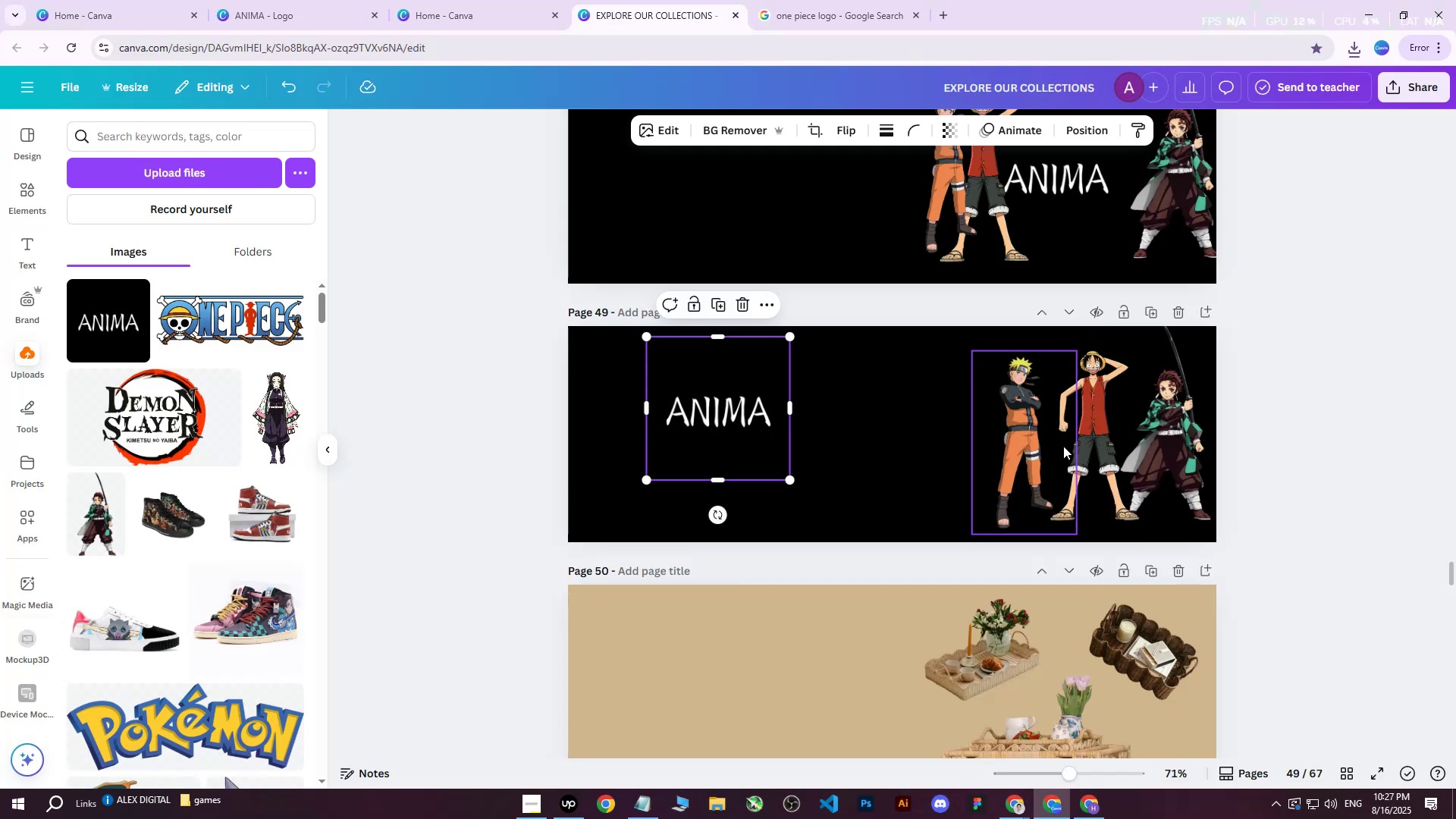 
left_click([1007, 421])
 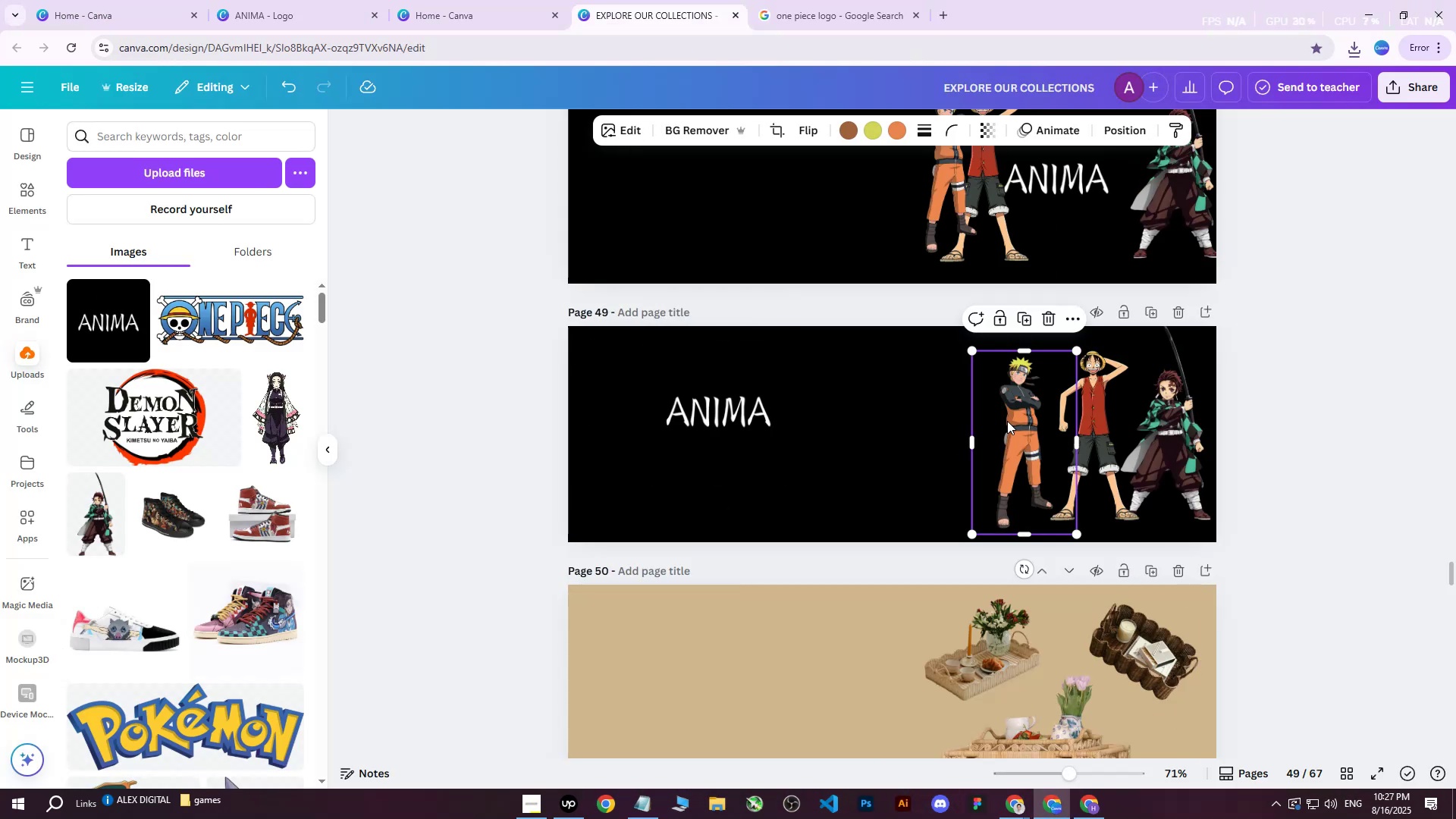 
hold_key(key=ArrowLeft, duration=1.26)
 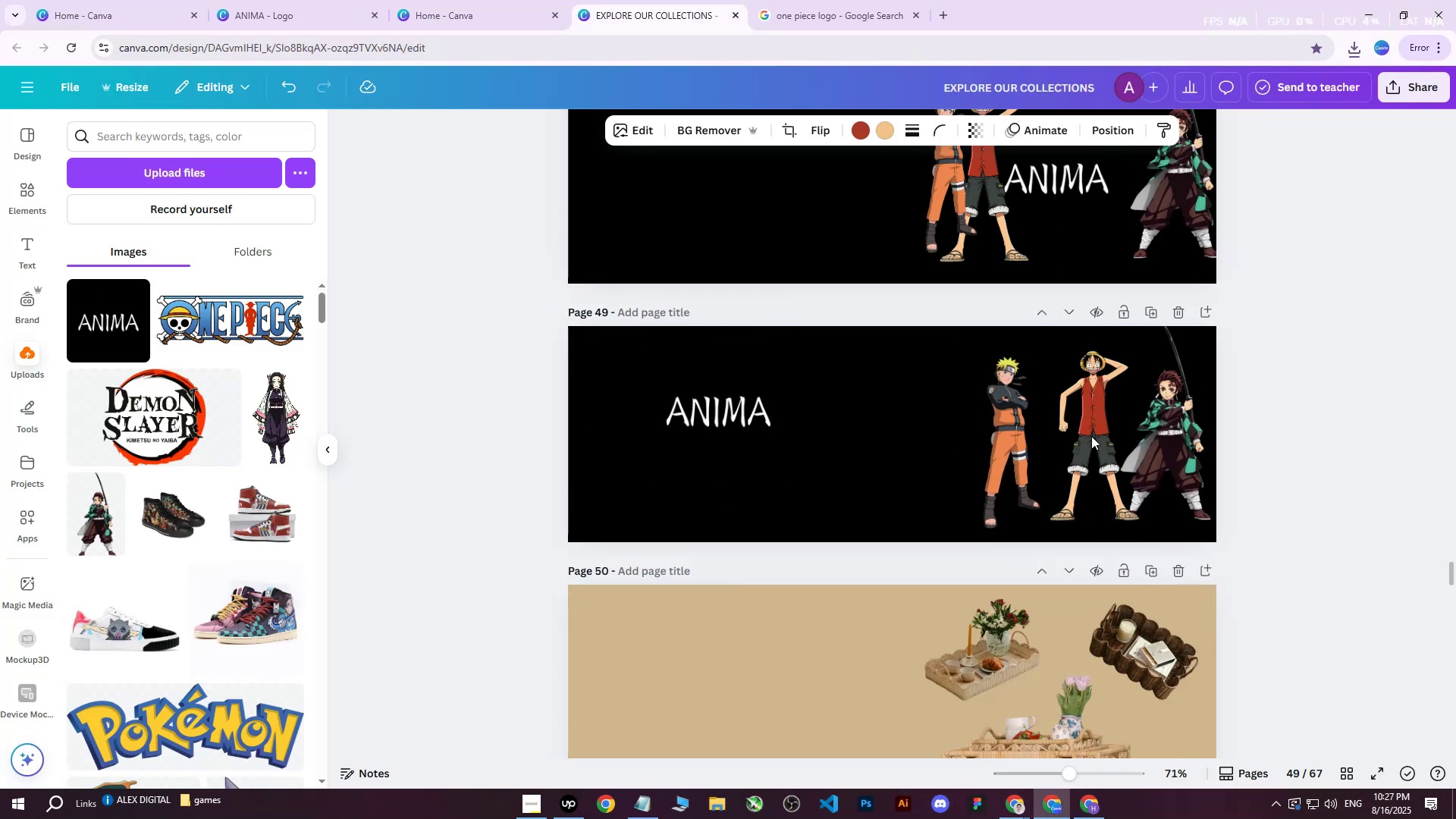 
left_click([1091, 436])
 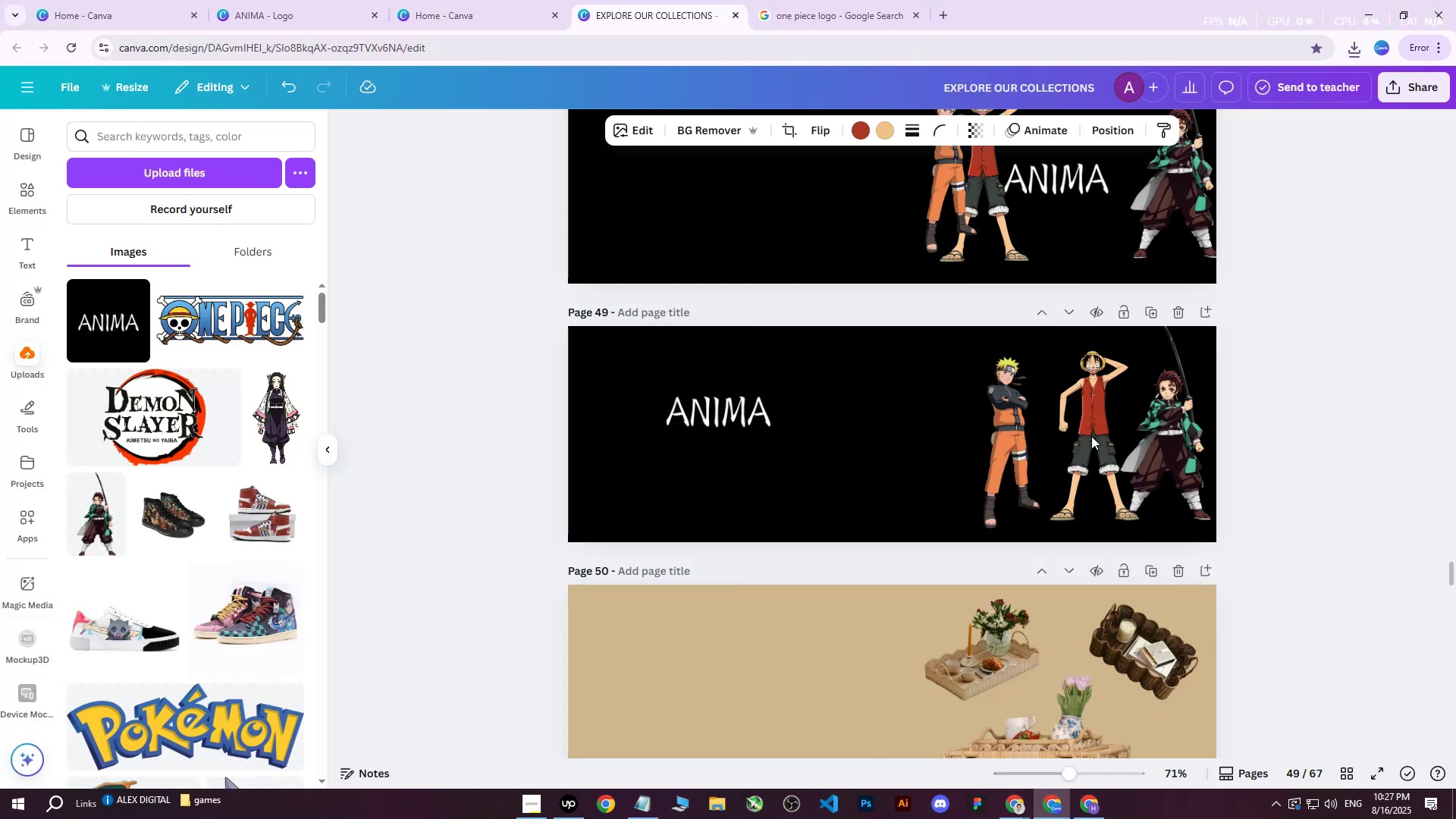 
hold_key(key=ArrowLeft, duration=1.54)
 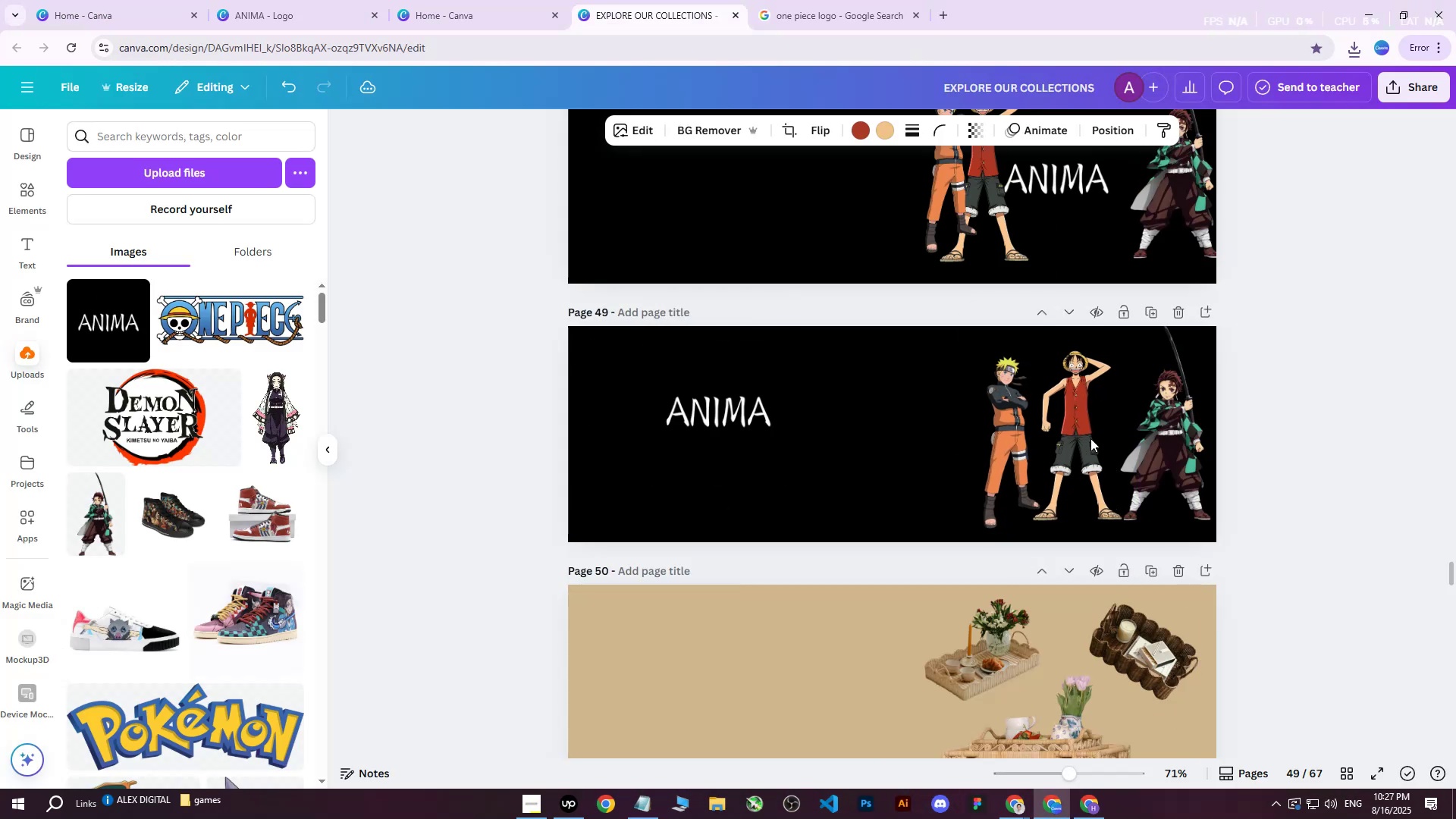 
key(ArrowLeft)
 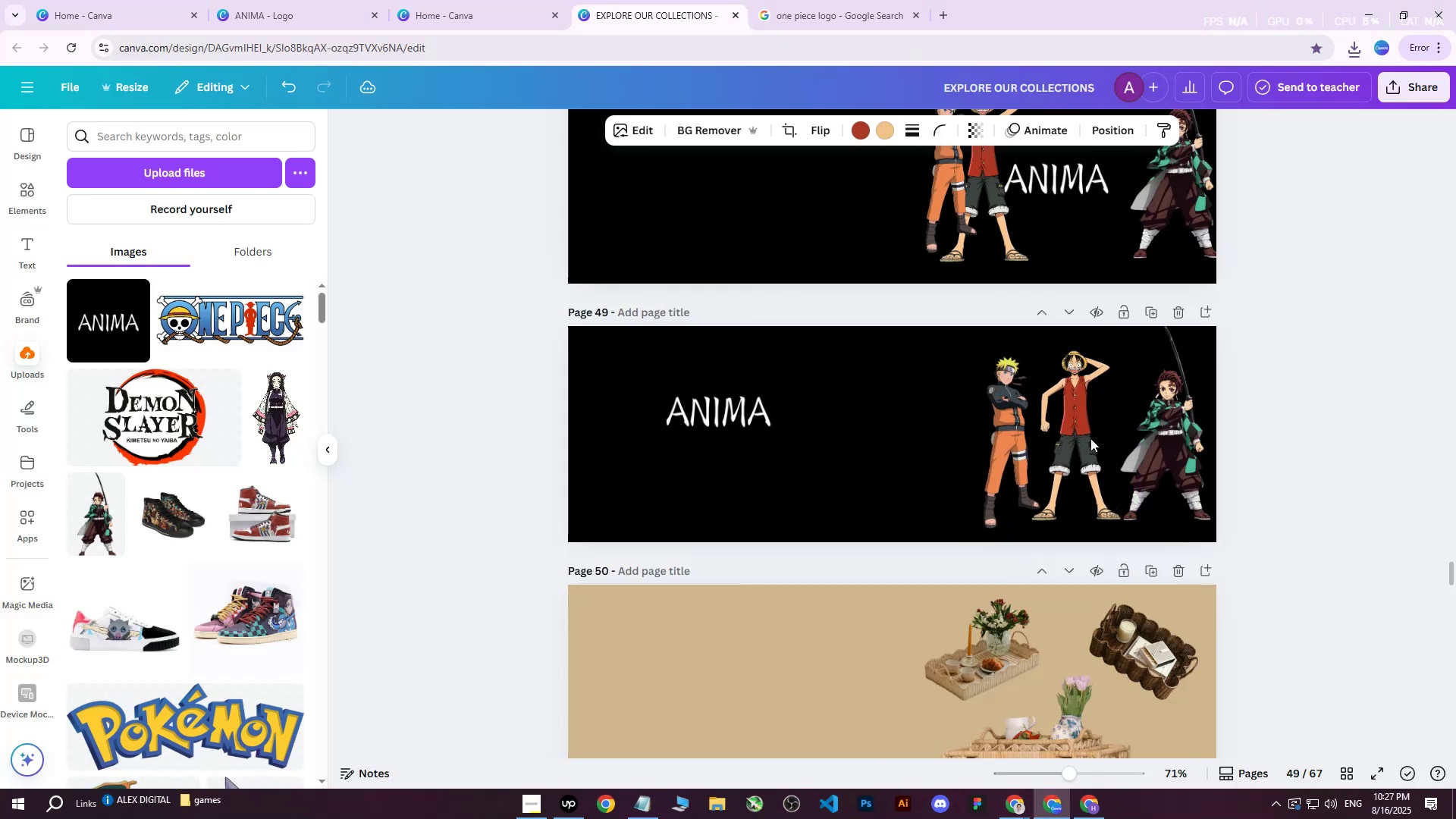 
key(ArrowLeft)
 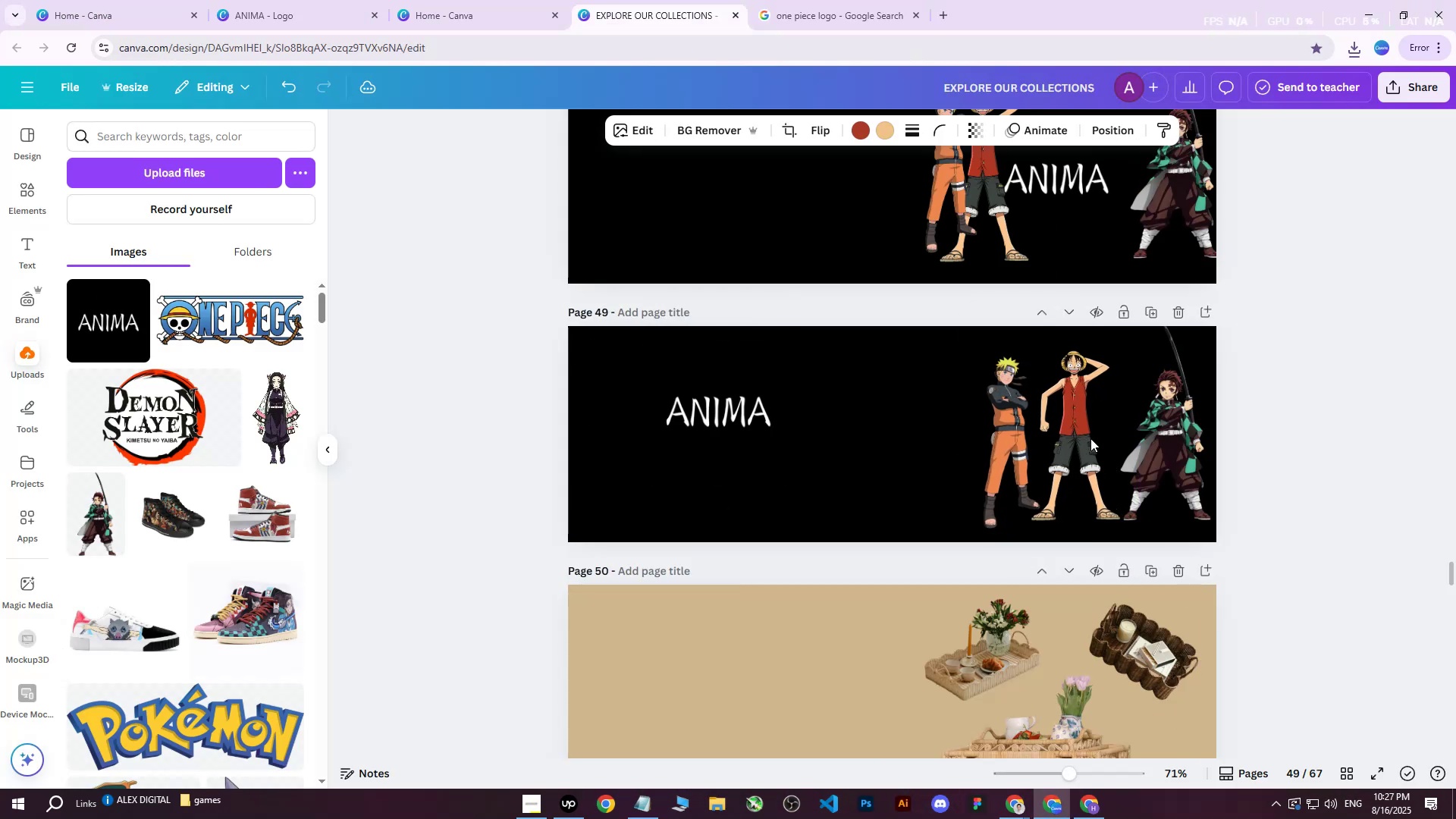 
key(ArrowRight)
 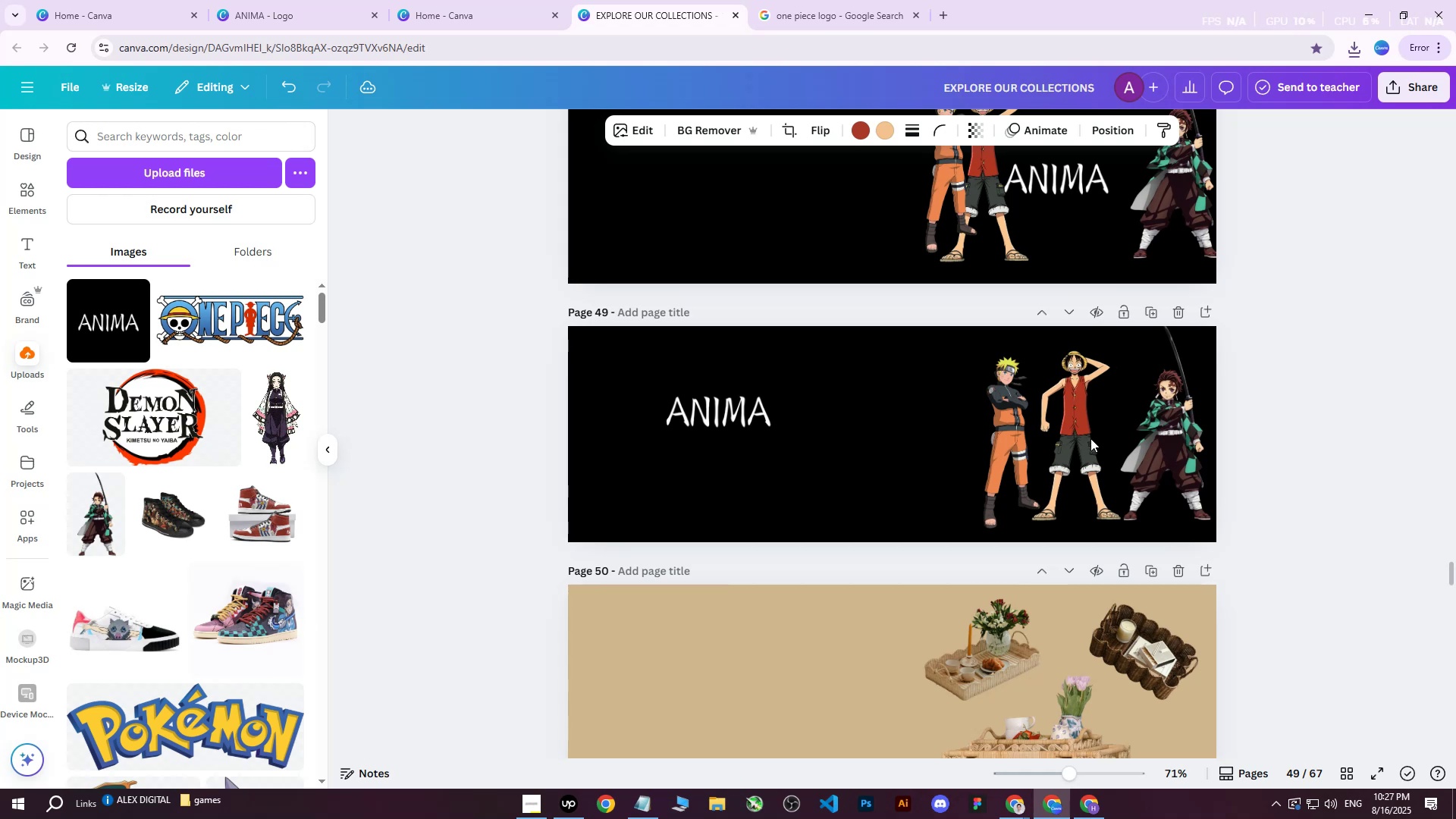 
key(ArrowRight)
 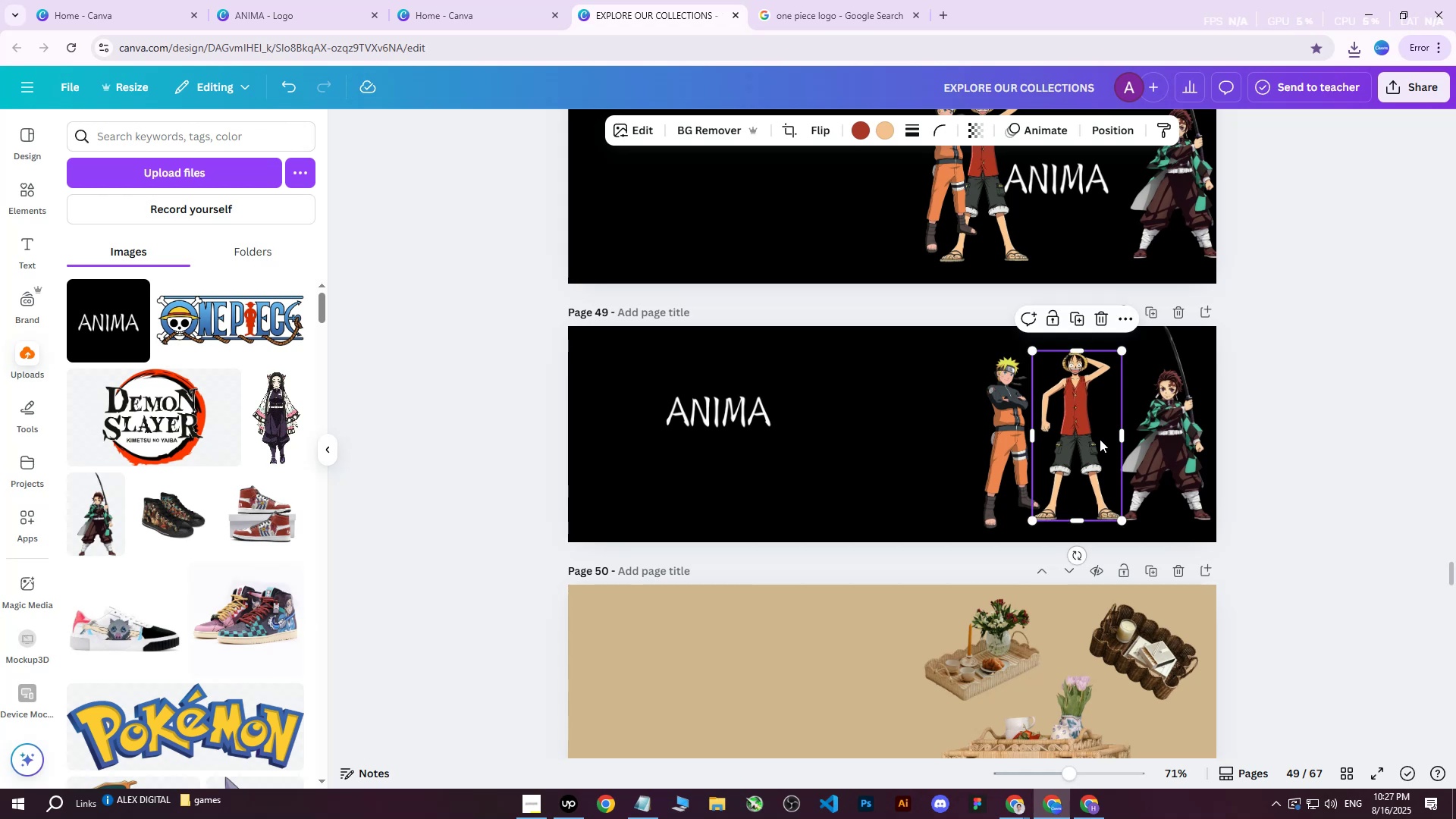 
left_click([984, 438])
 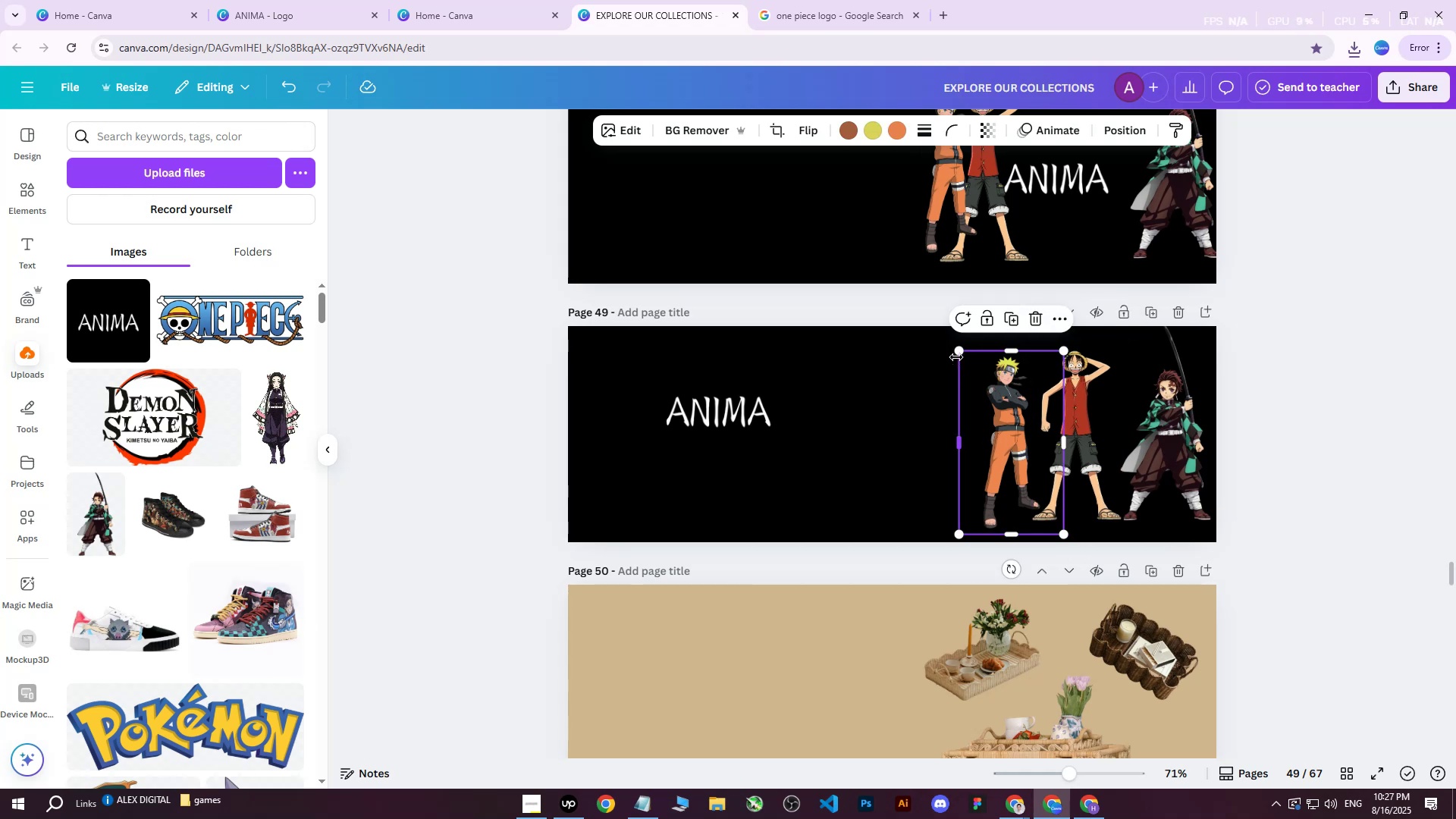 
left_click_drag(start_coordinate=[957, 353], to_coordinate=[944, 350])
 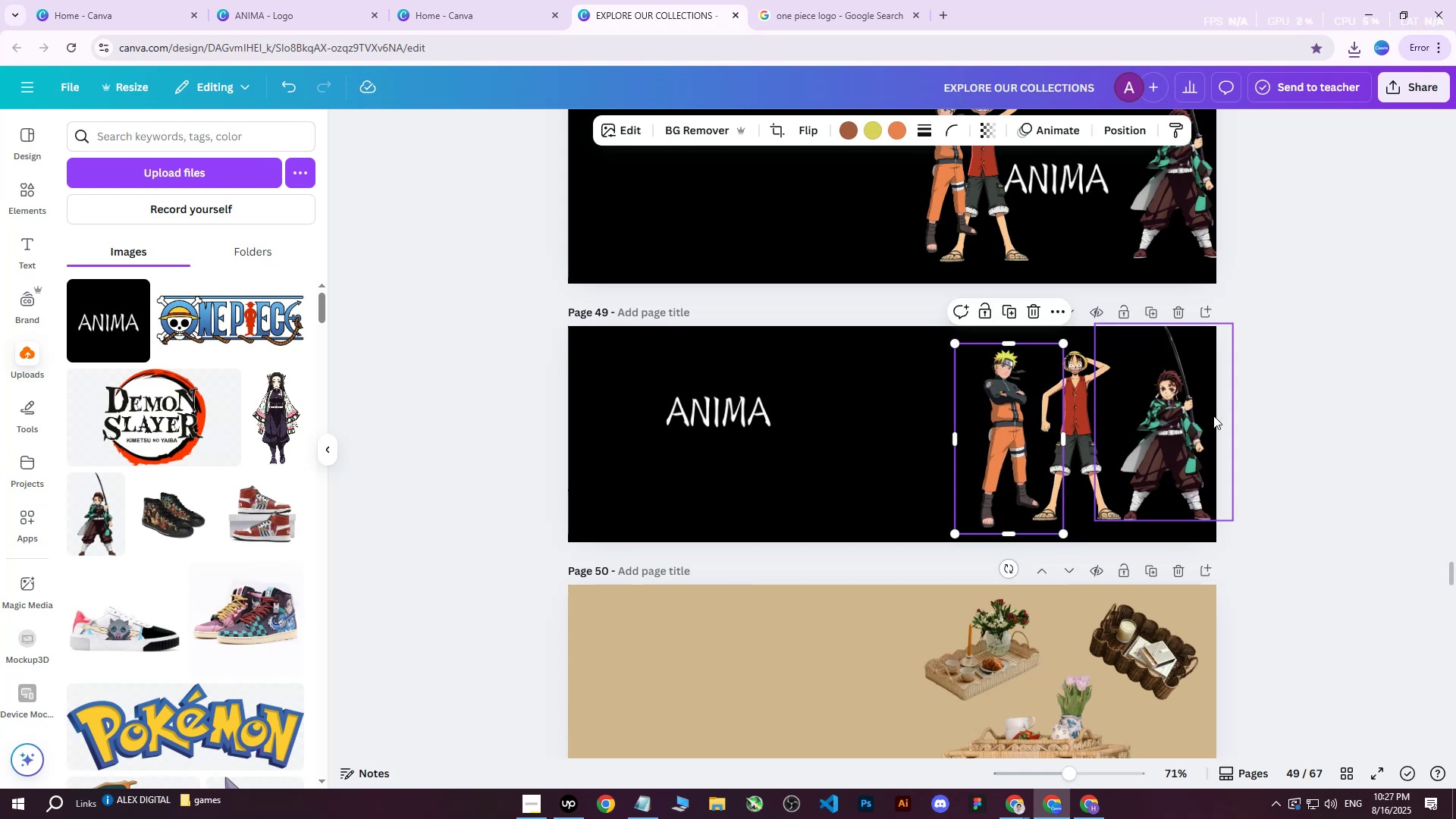 
left_click([1213, 416])
 